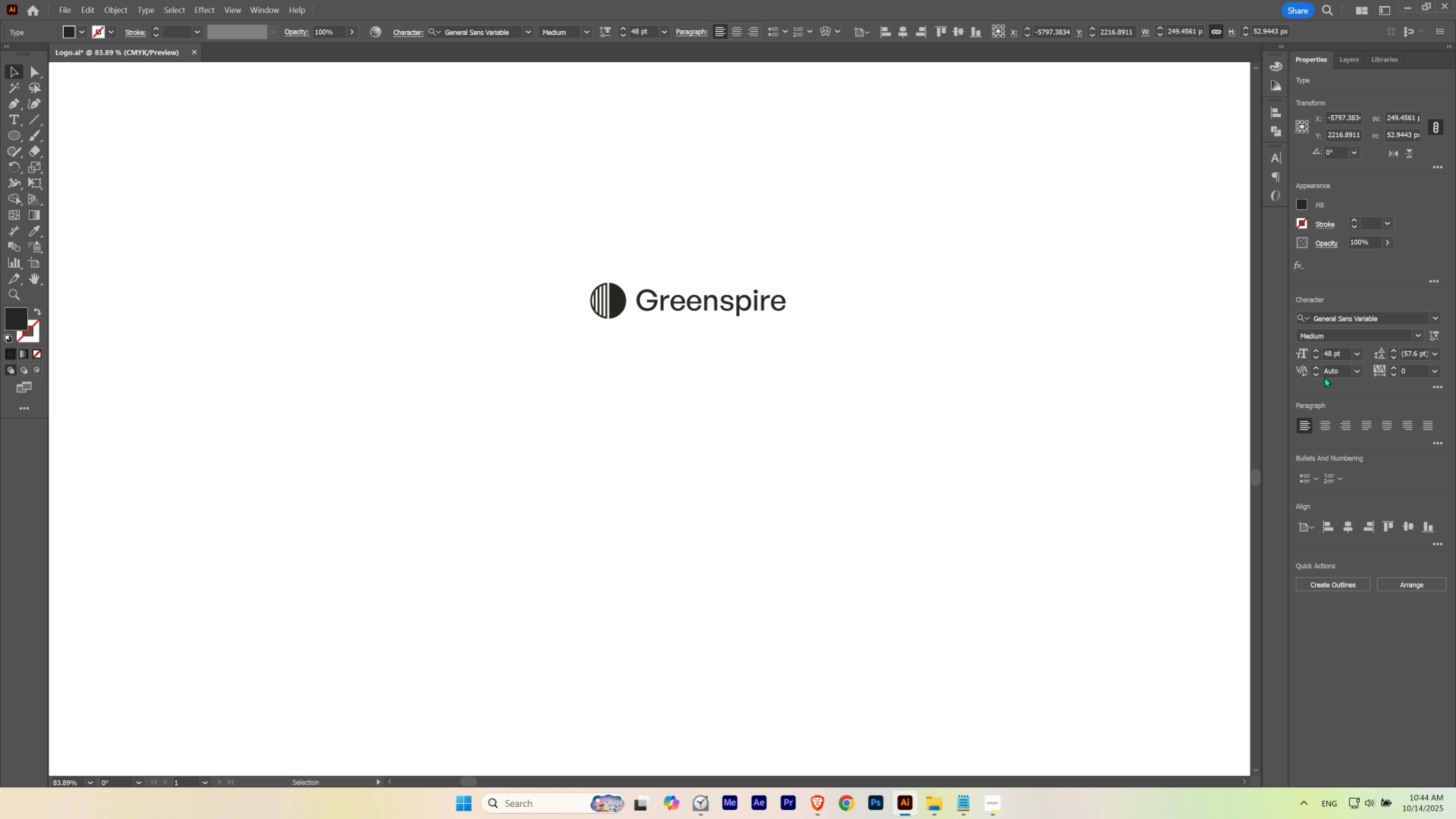 
scroll: coordinate [1343, 376], scroll_direction: down, amount: 2.0
 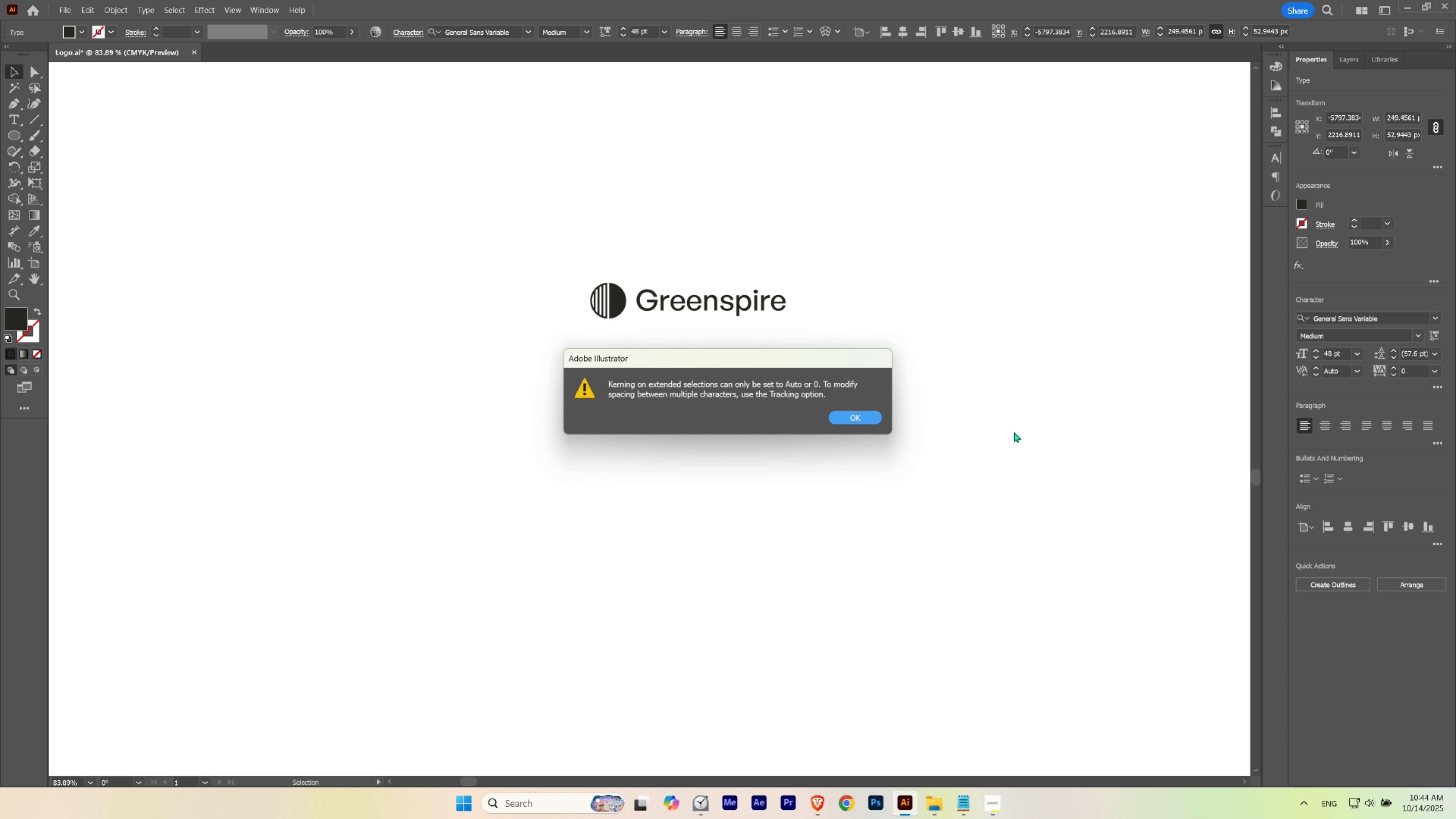 
key(Control+ControlLeft)
 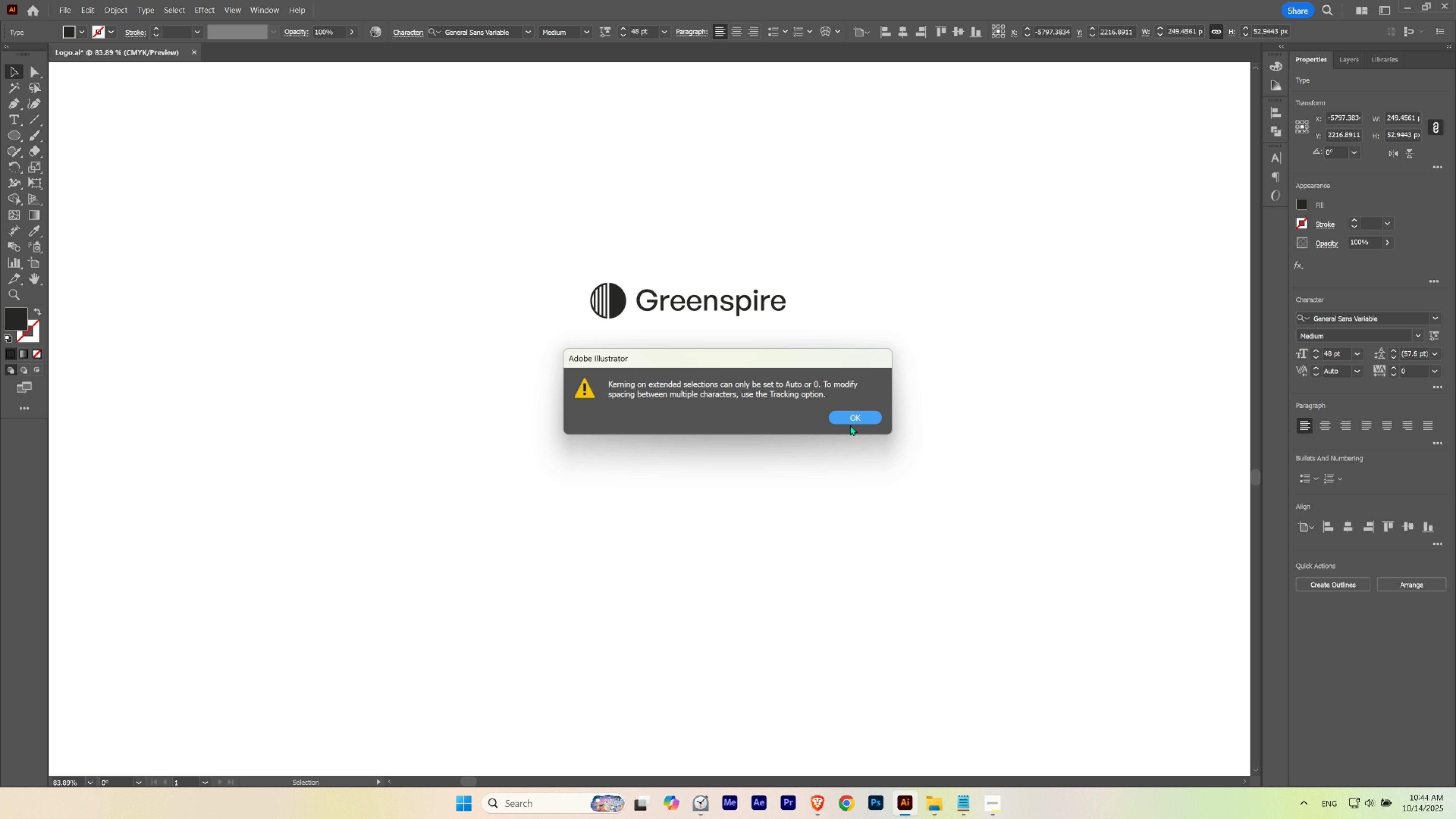 
left_click([851, 417])
 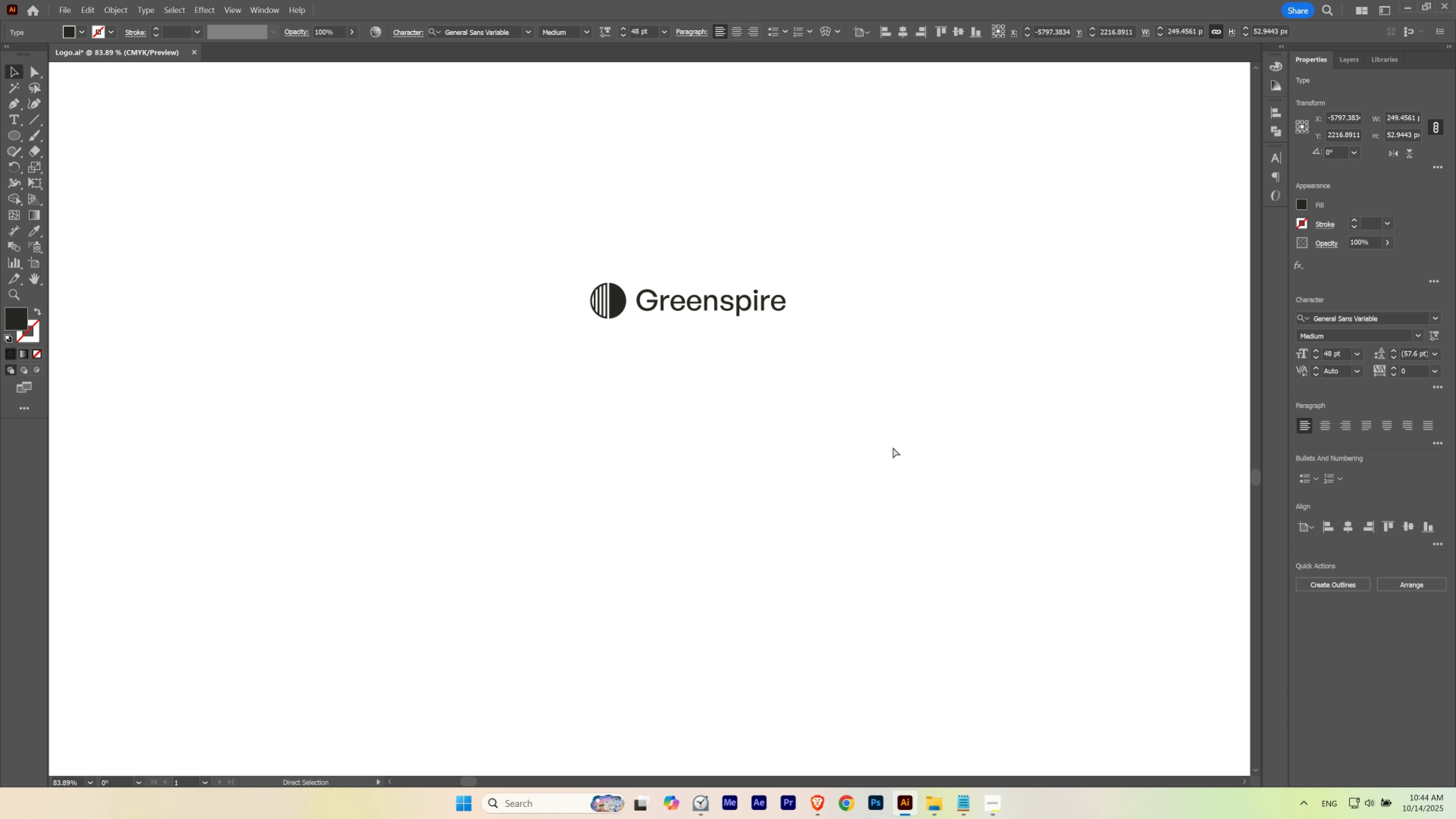 
key(Control+Z)
 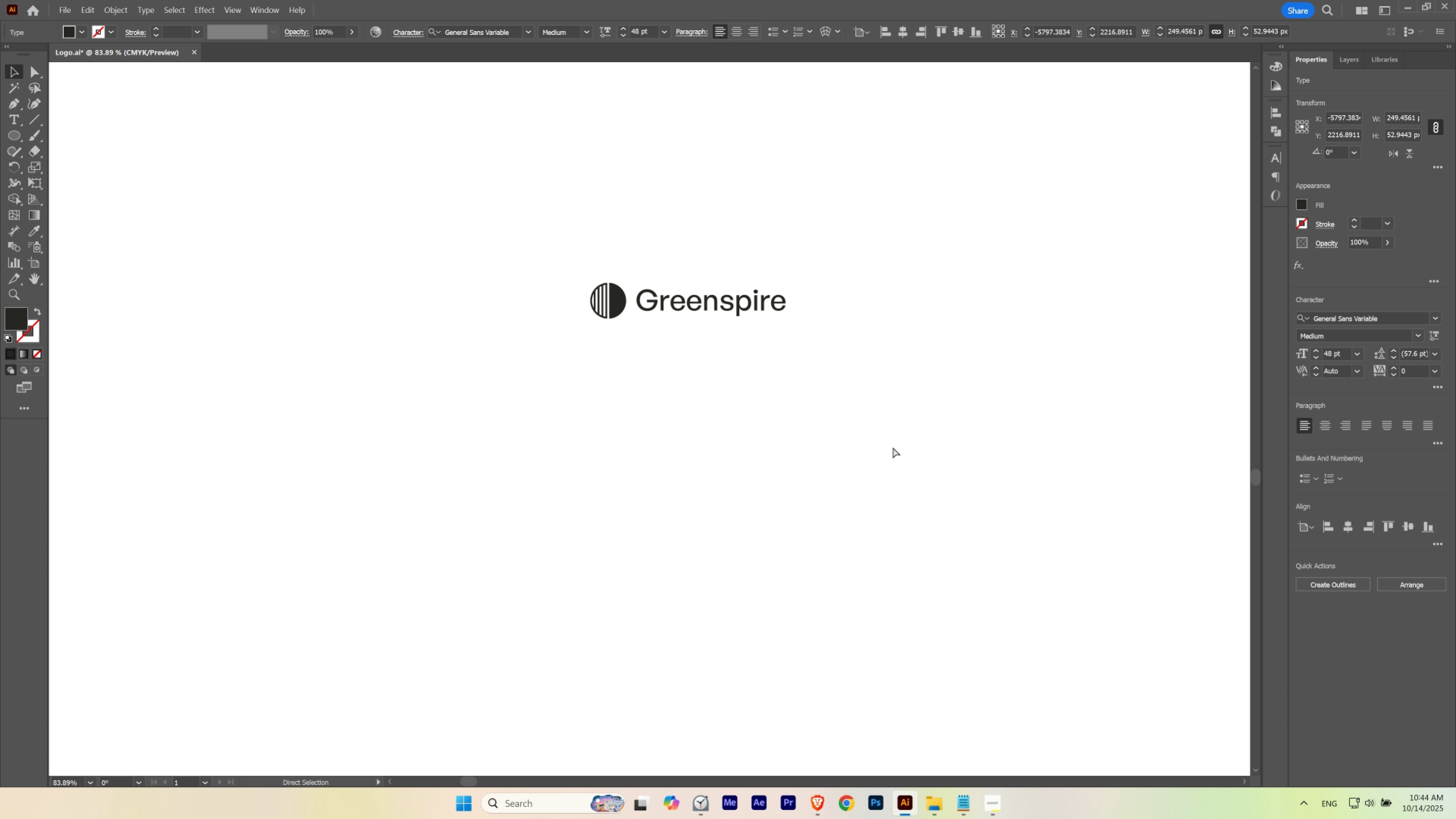 
key(Control+Z)
 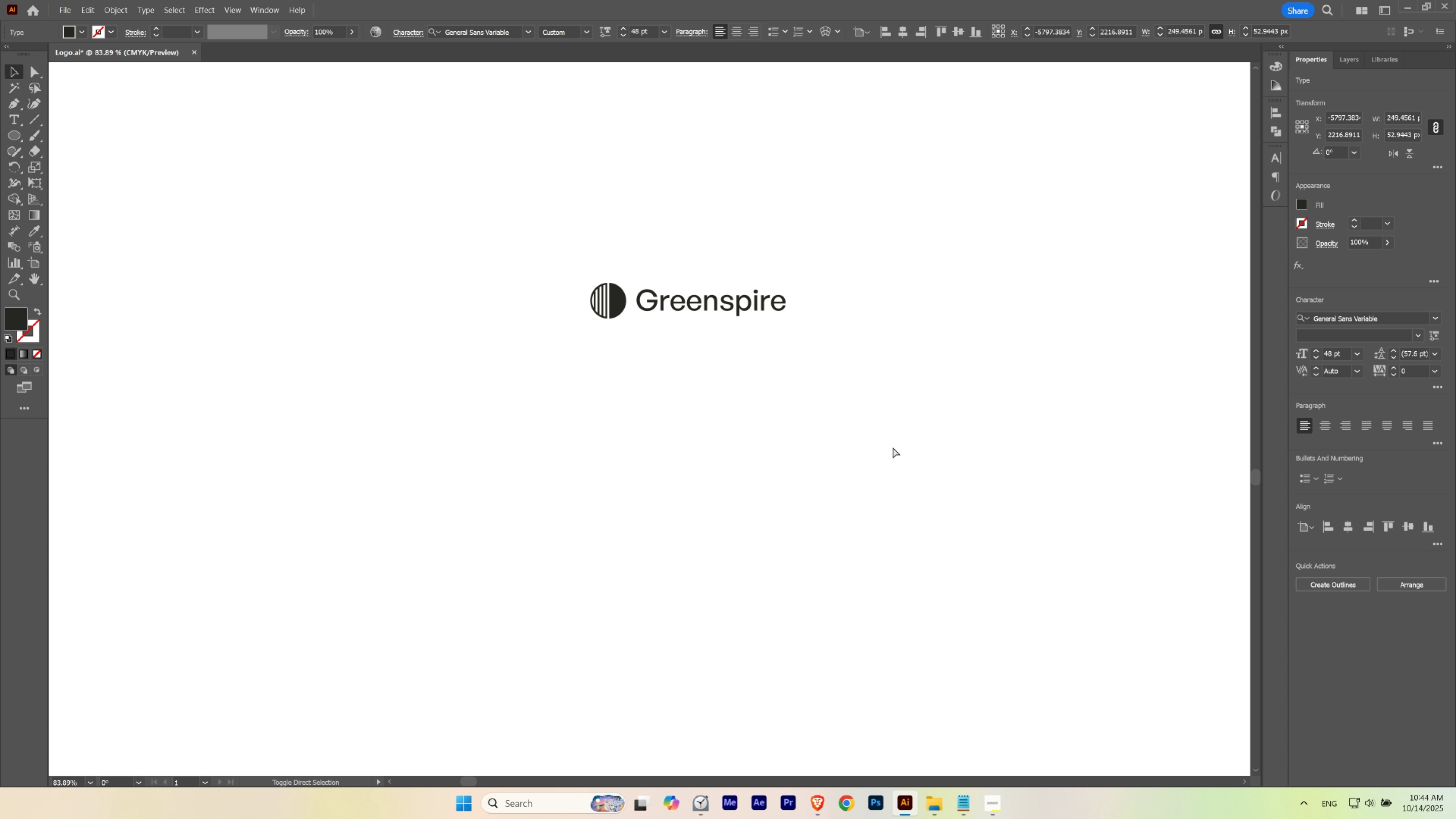 
key(Control+Shift+Z)
 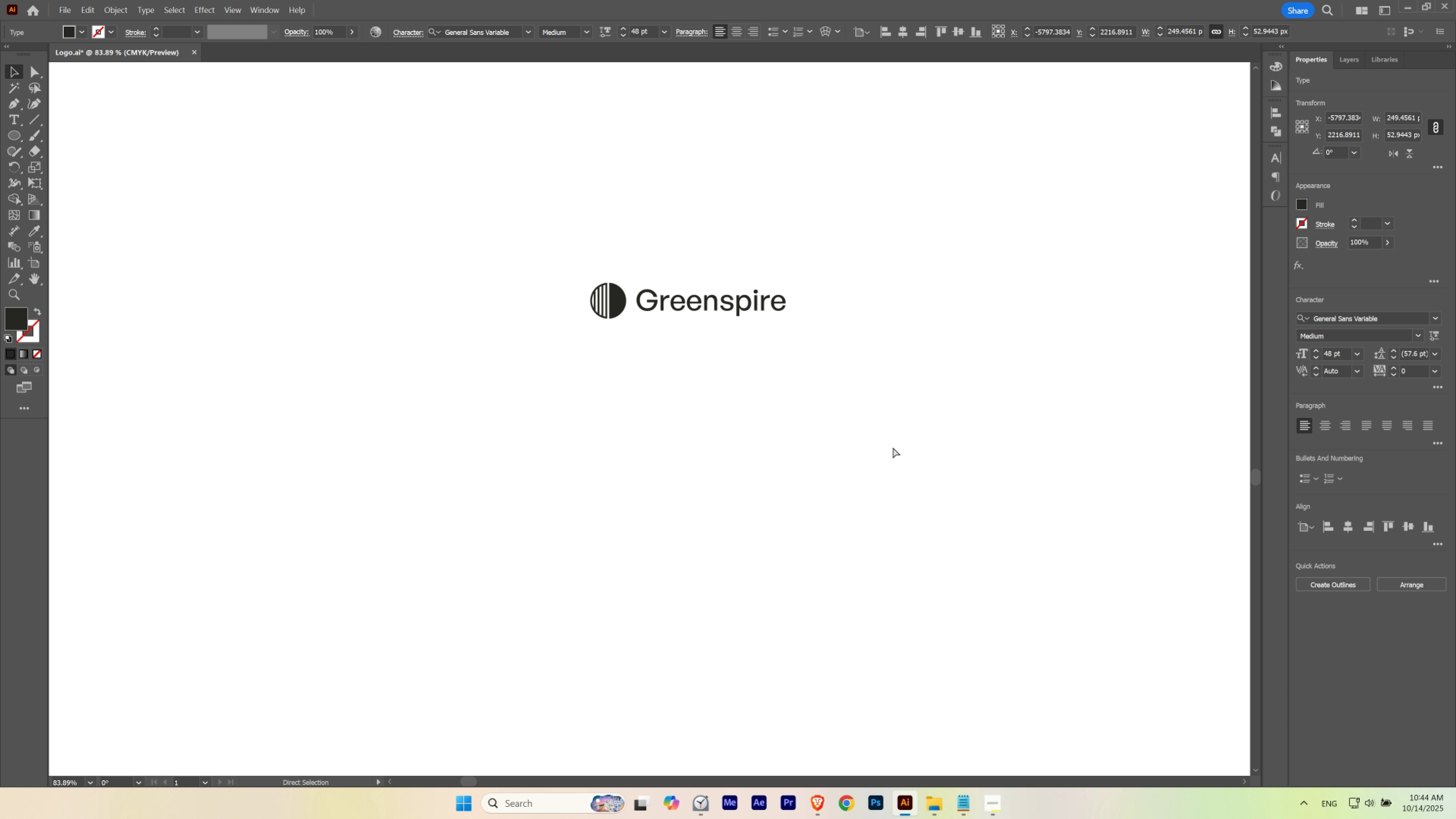 
key(Control+Z)
 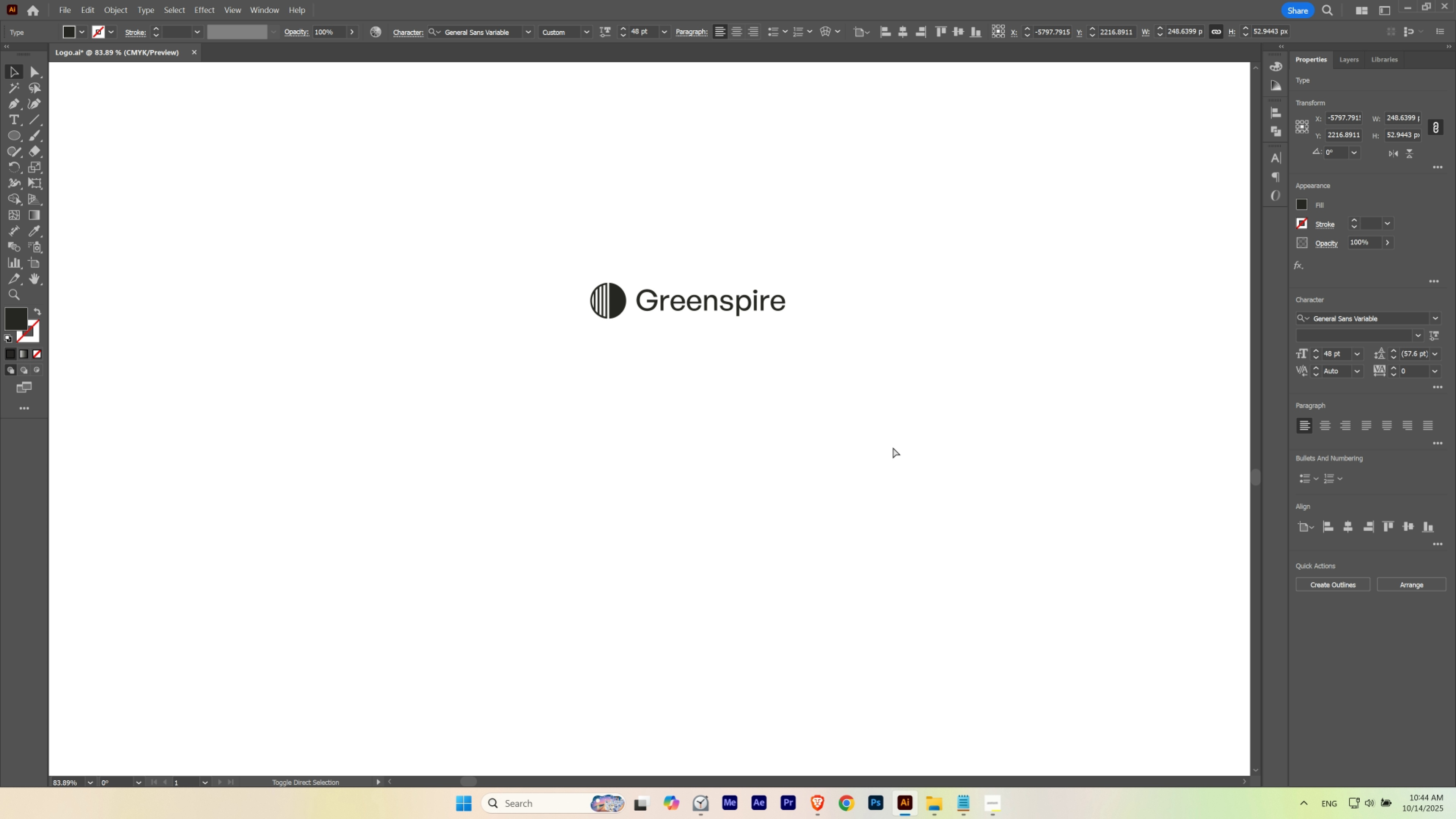 
key(Control+Shift+Z)
 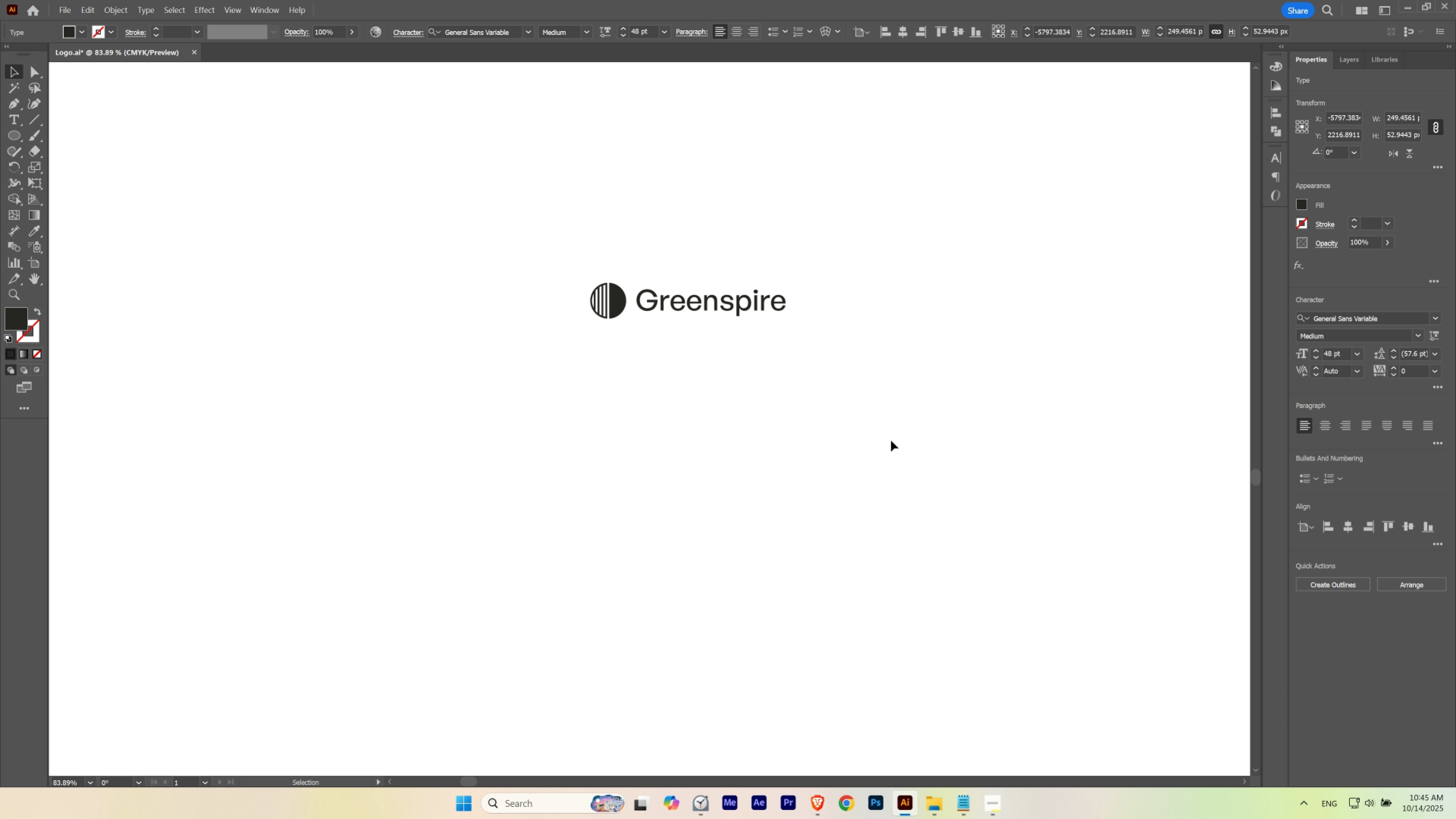 
left_click([828, 406])
 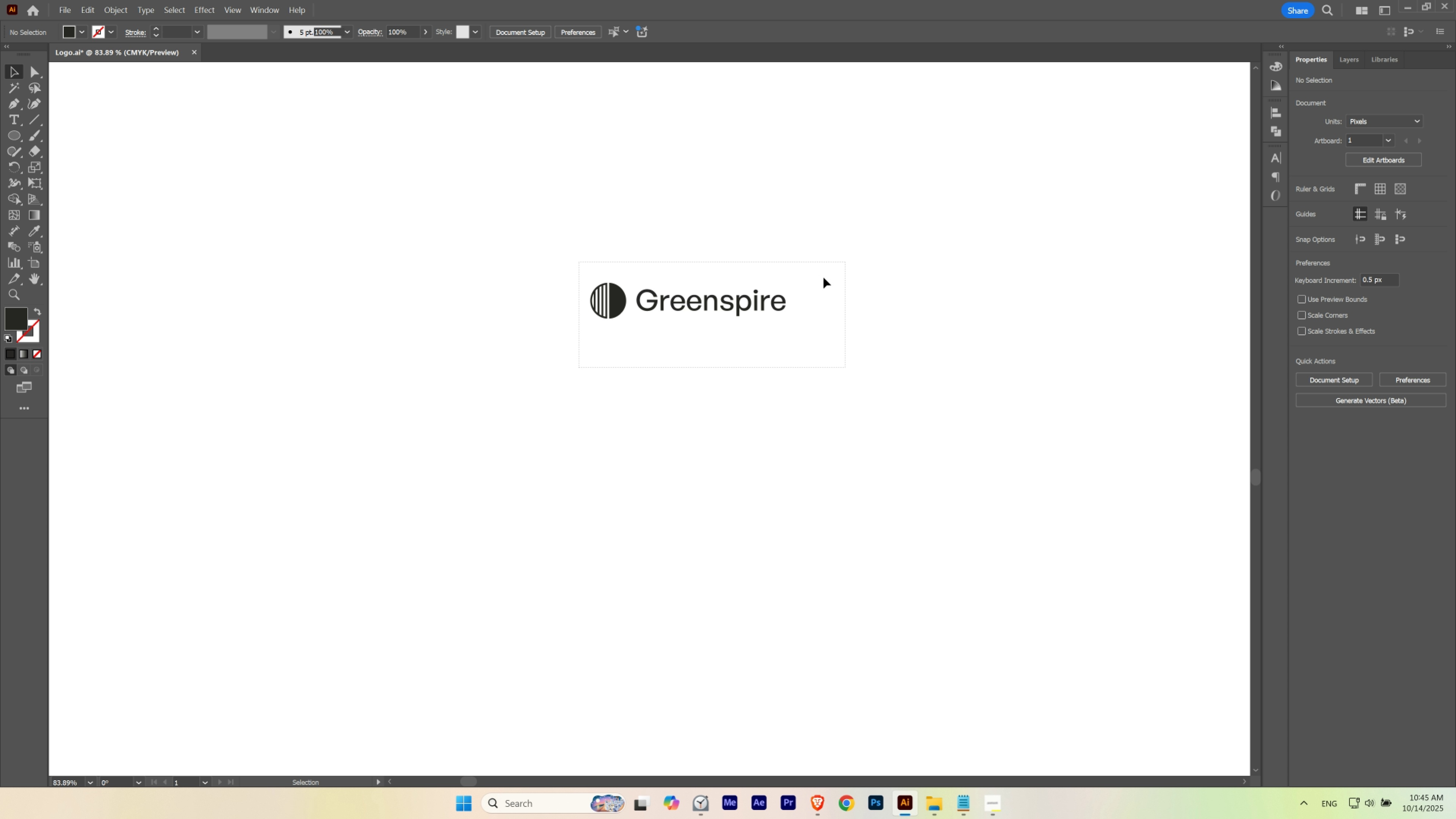 
hold_key(key=Space, duration=1.06)
 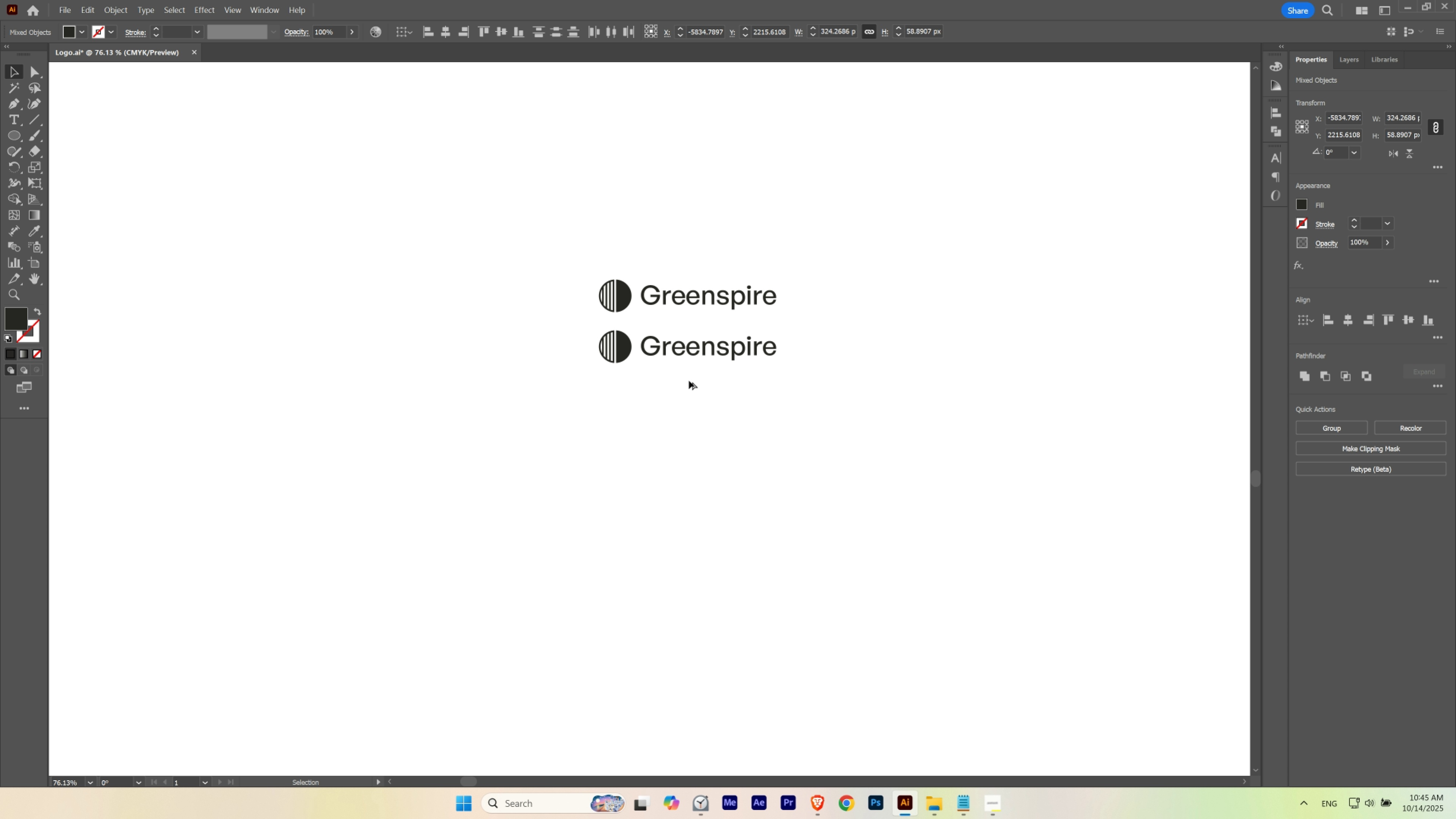 
hold_key(key=ControlLeft, duration=0.53)
 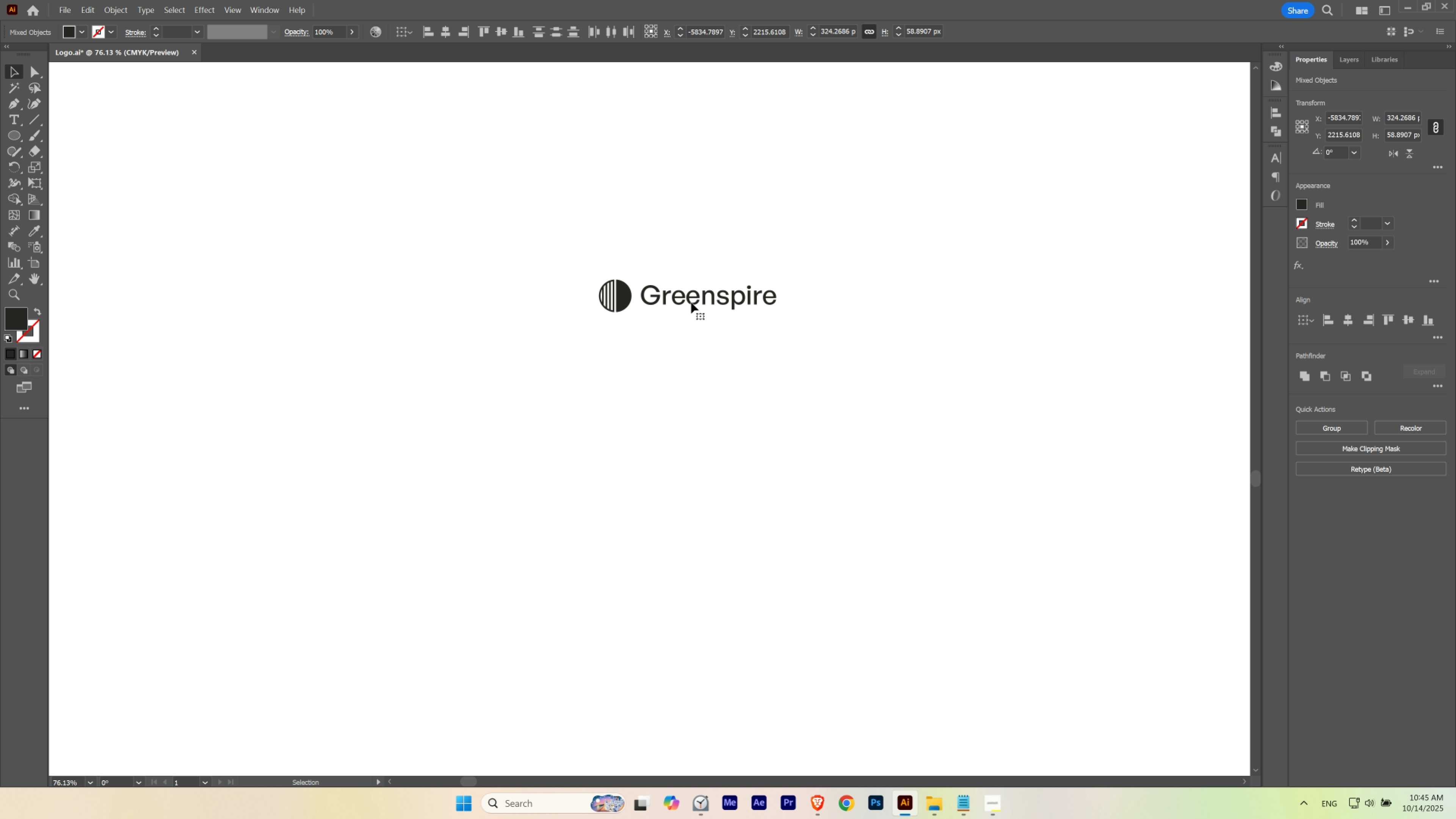 
hold_key(key=AltLeft, duration=1.84)
 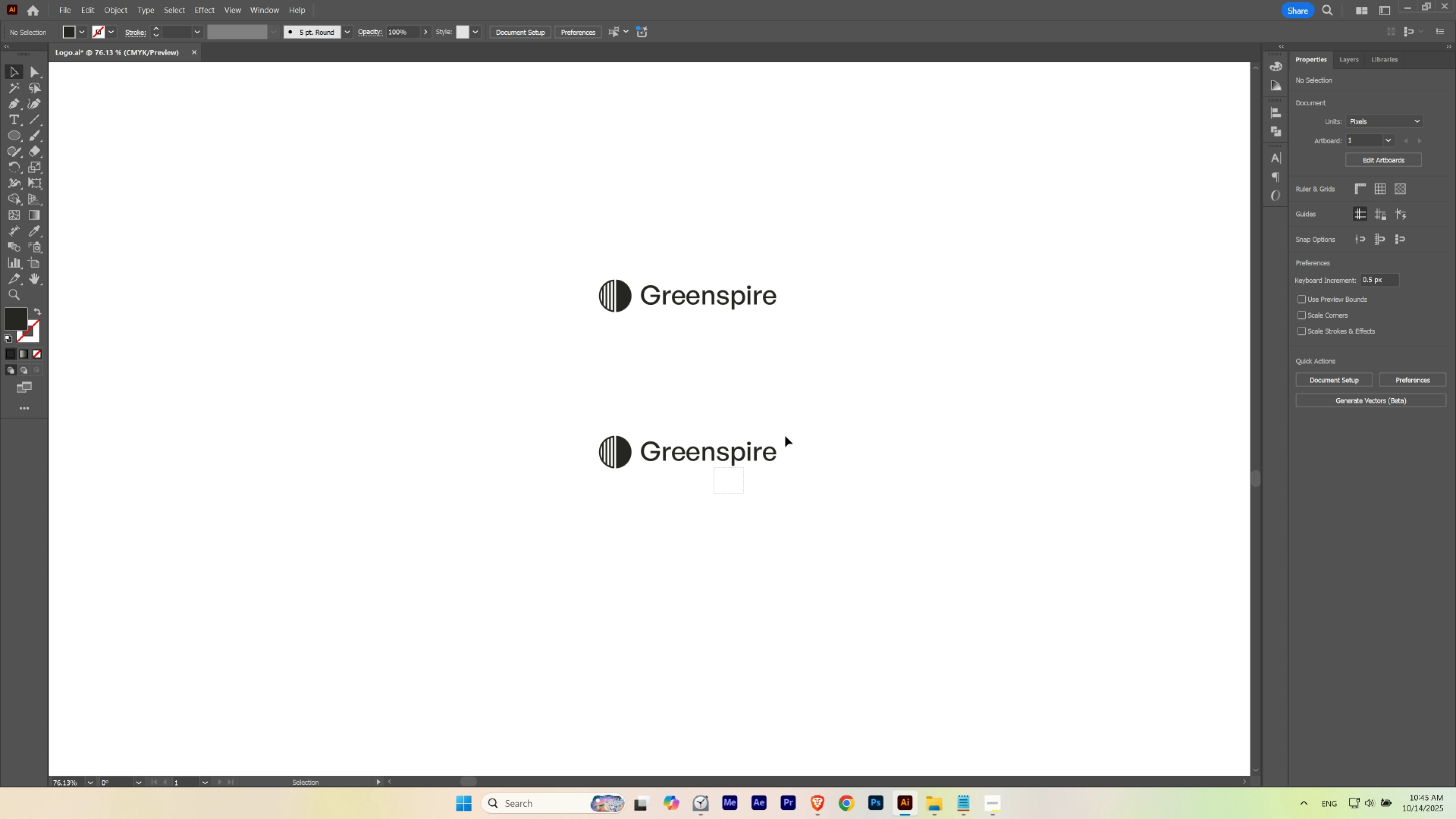 
hold_key(key=ShiftLeft, duration=1.5)
 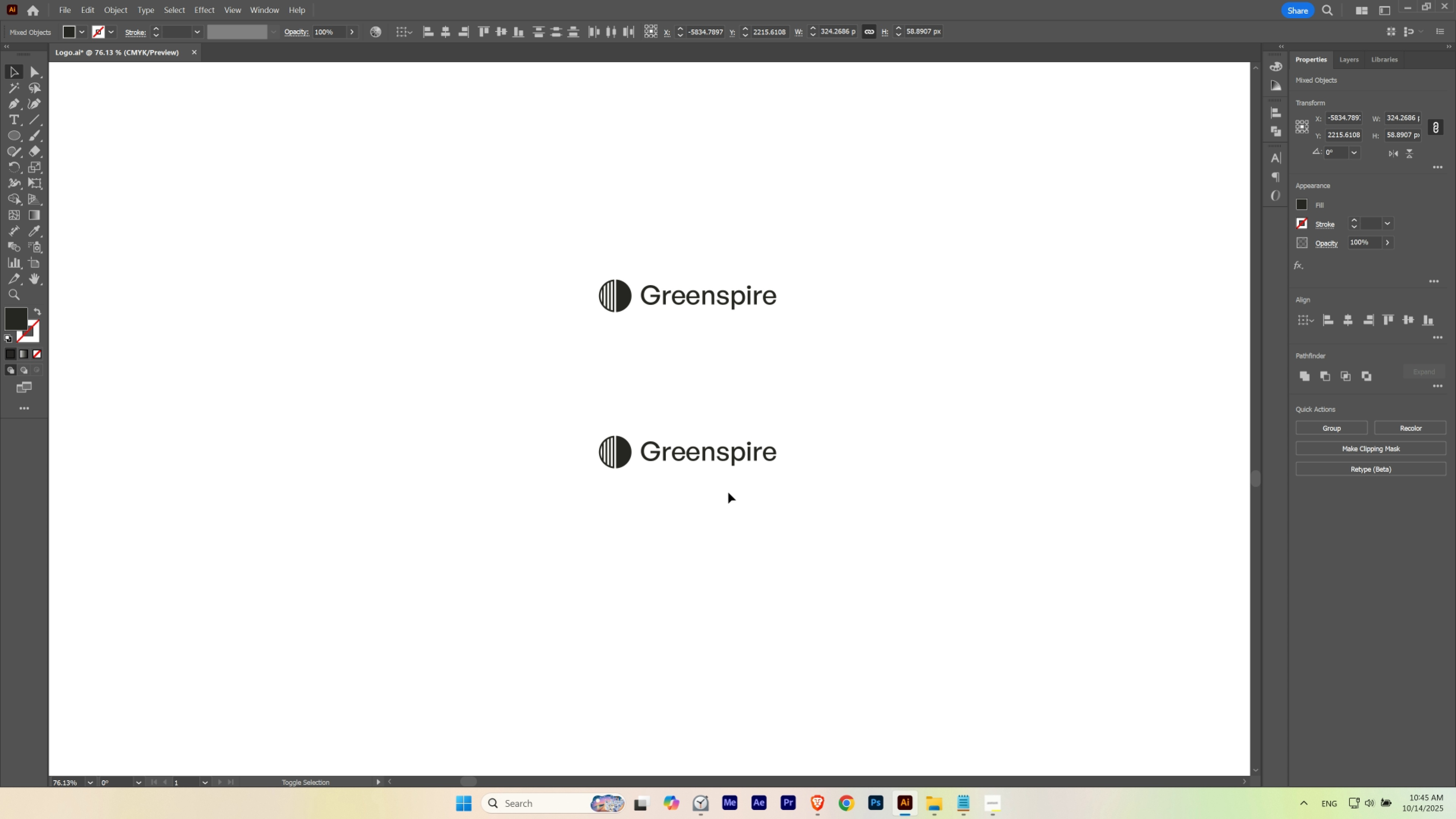 
key(Alt+Shift+ShiftLeft)
 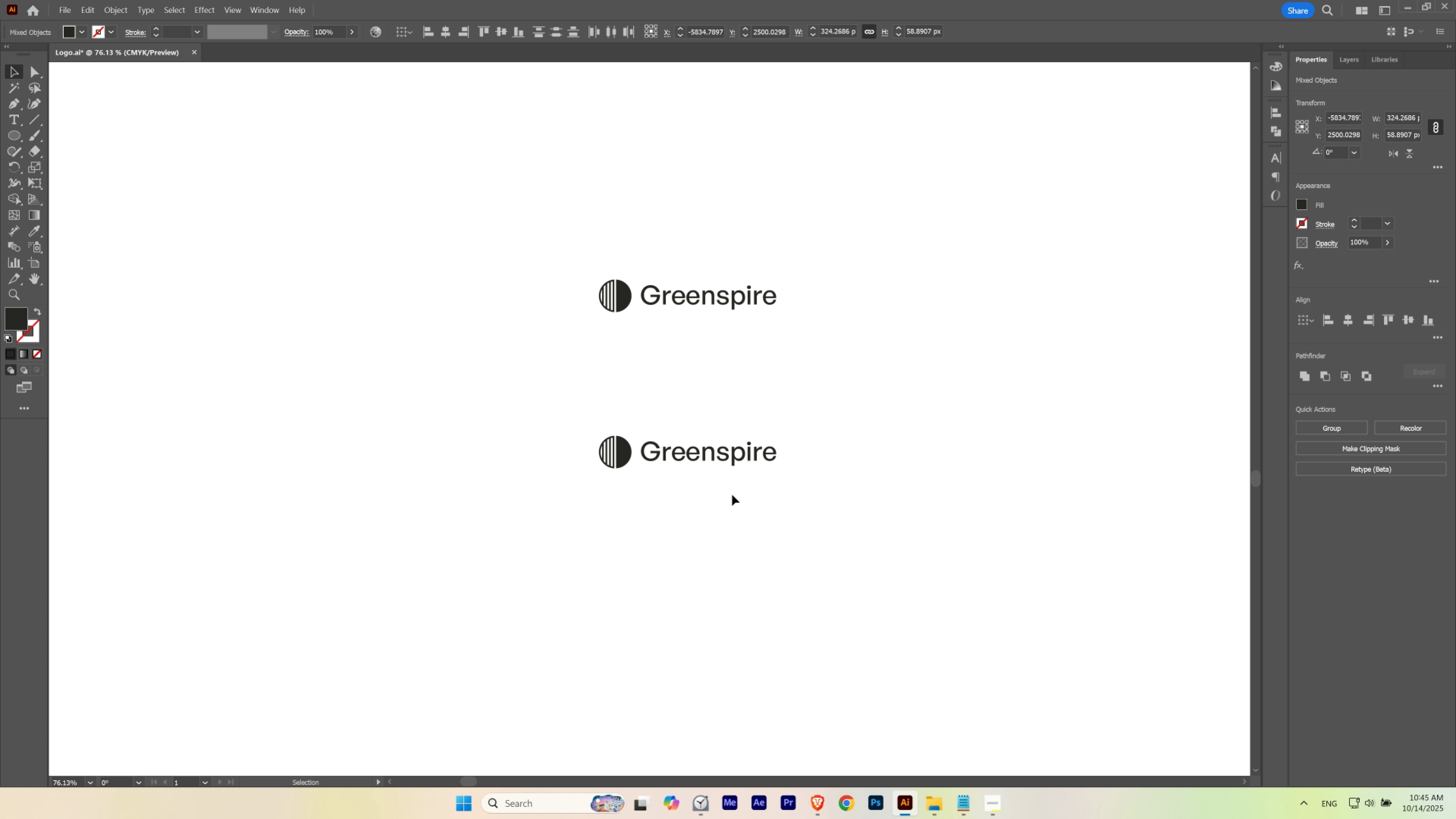 
left_click([732, 495])
 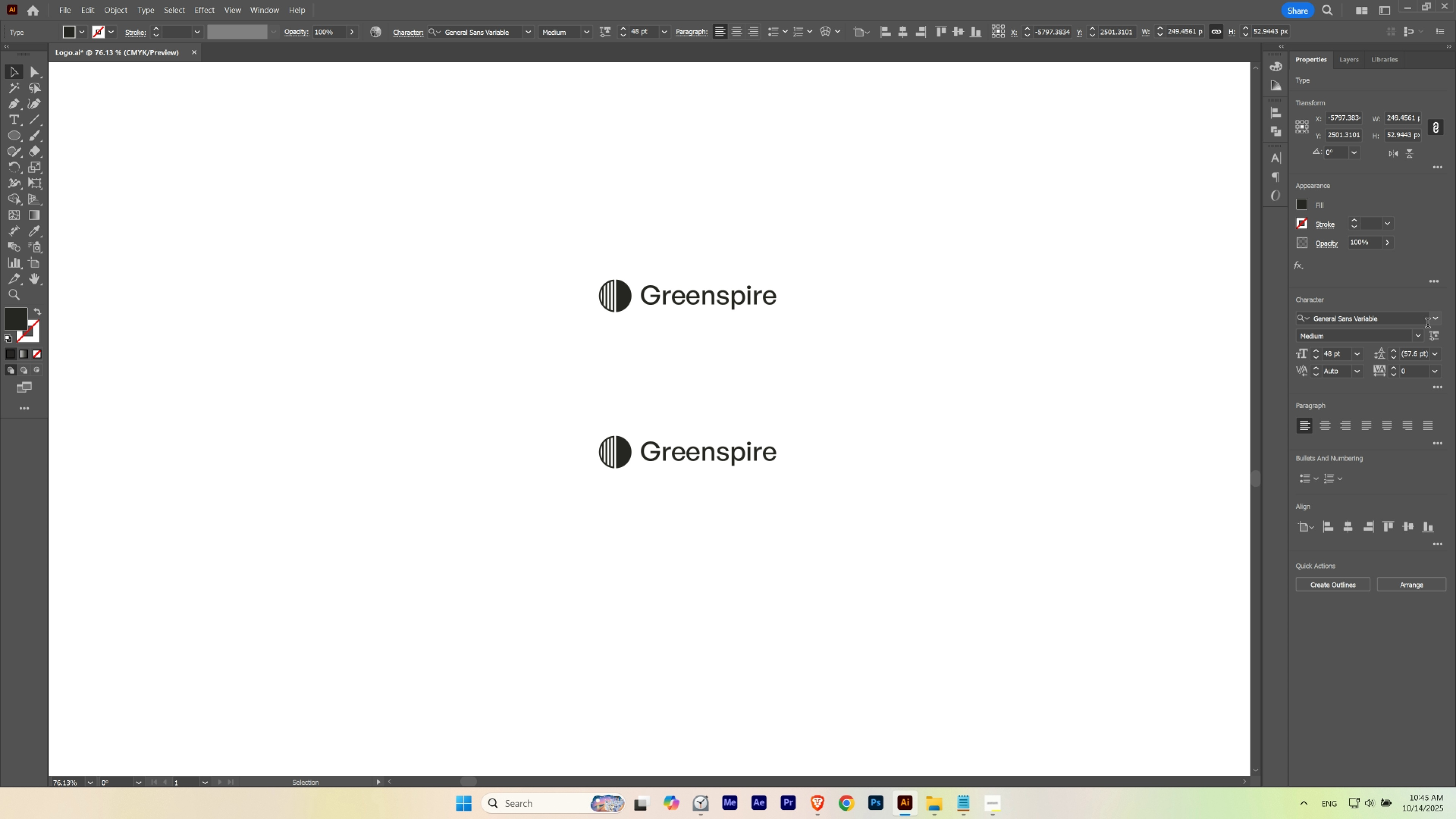 
left_click([1434, 338])
 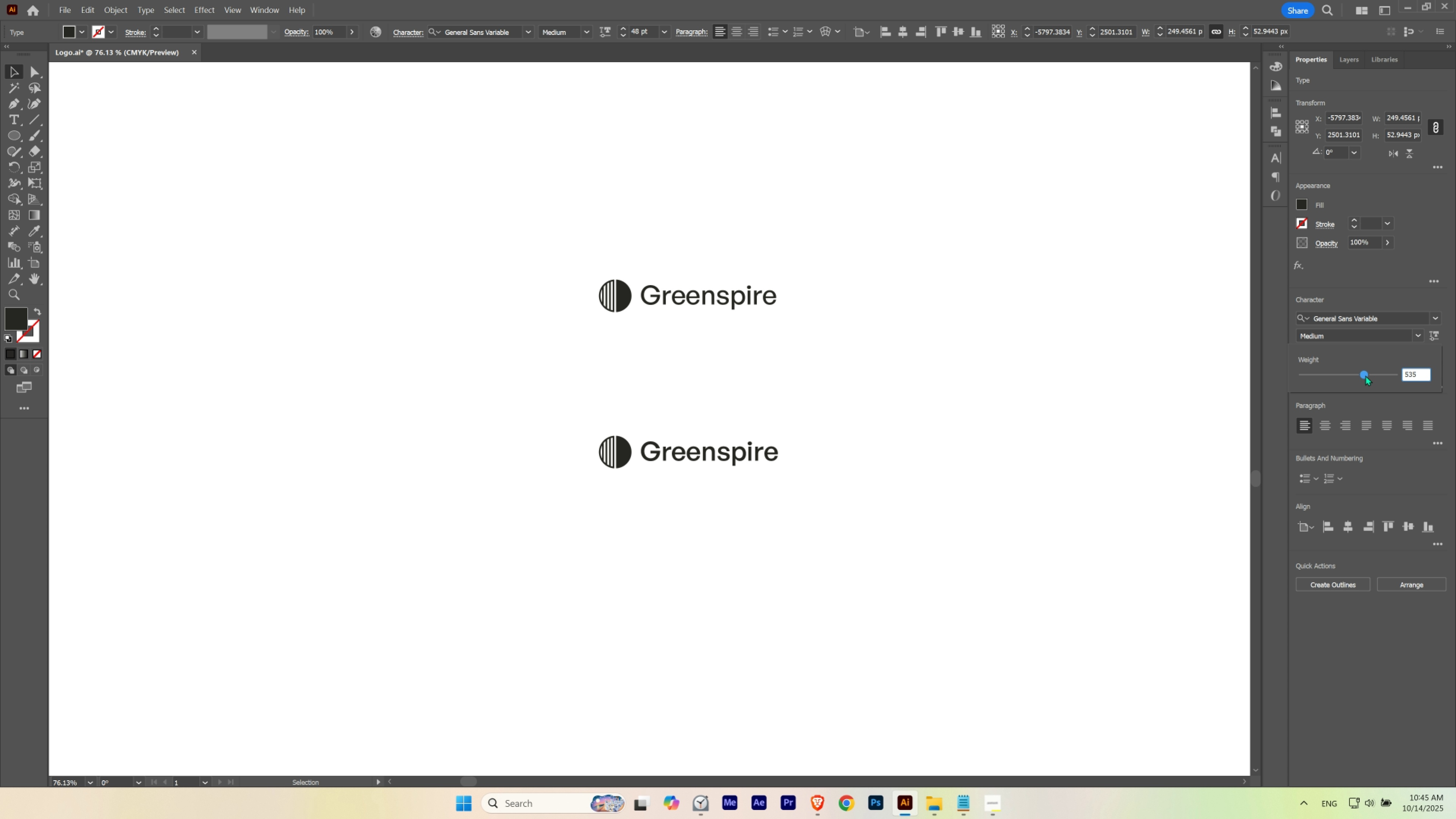 
wait(6.16)
 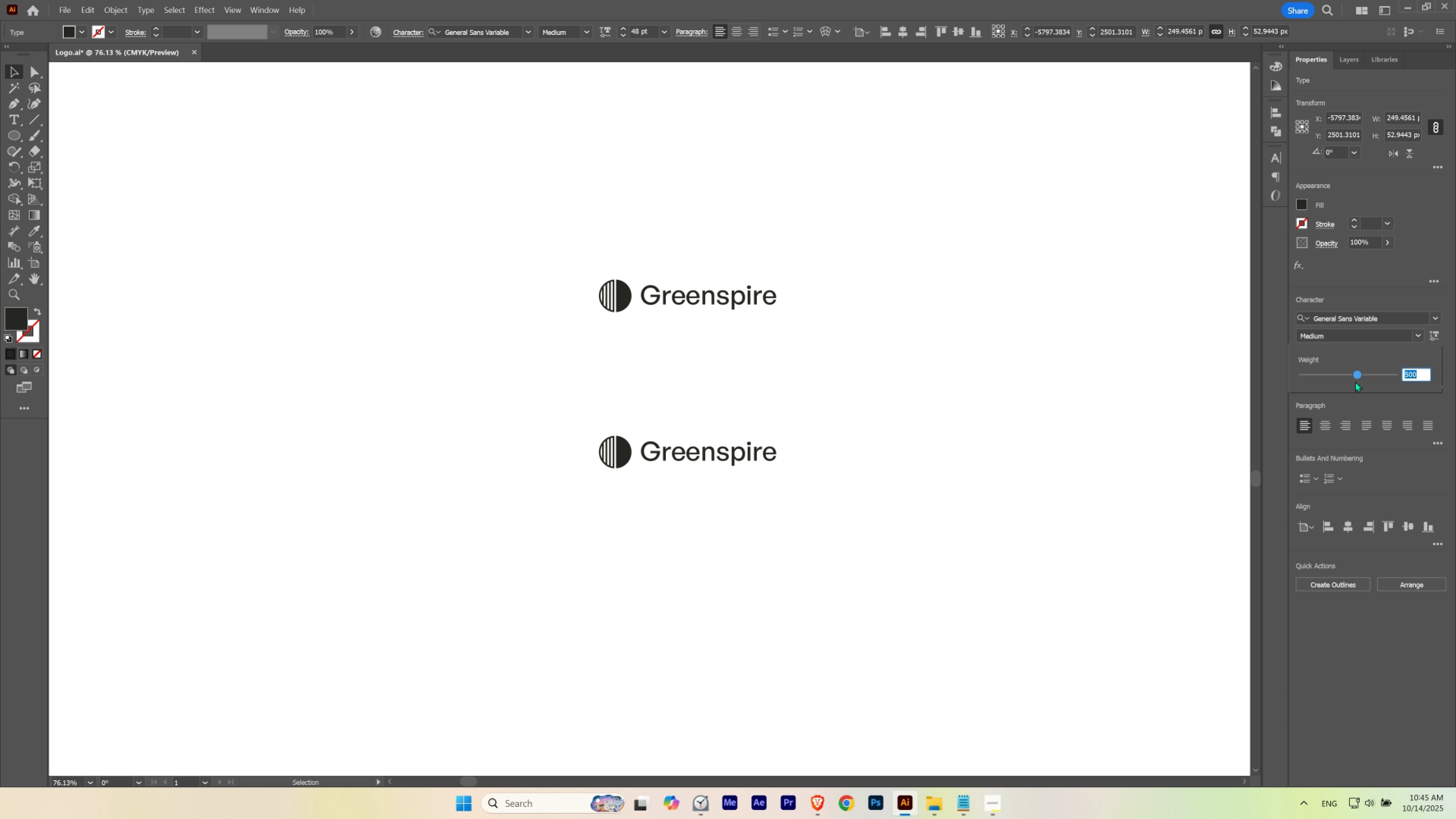 
key(Numpad5)
 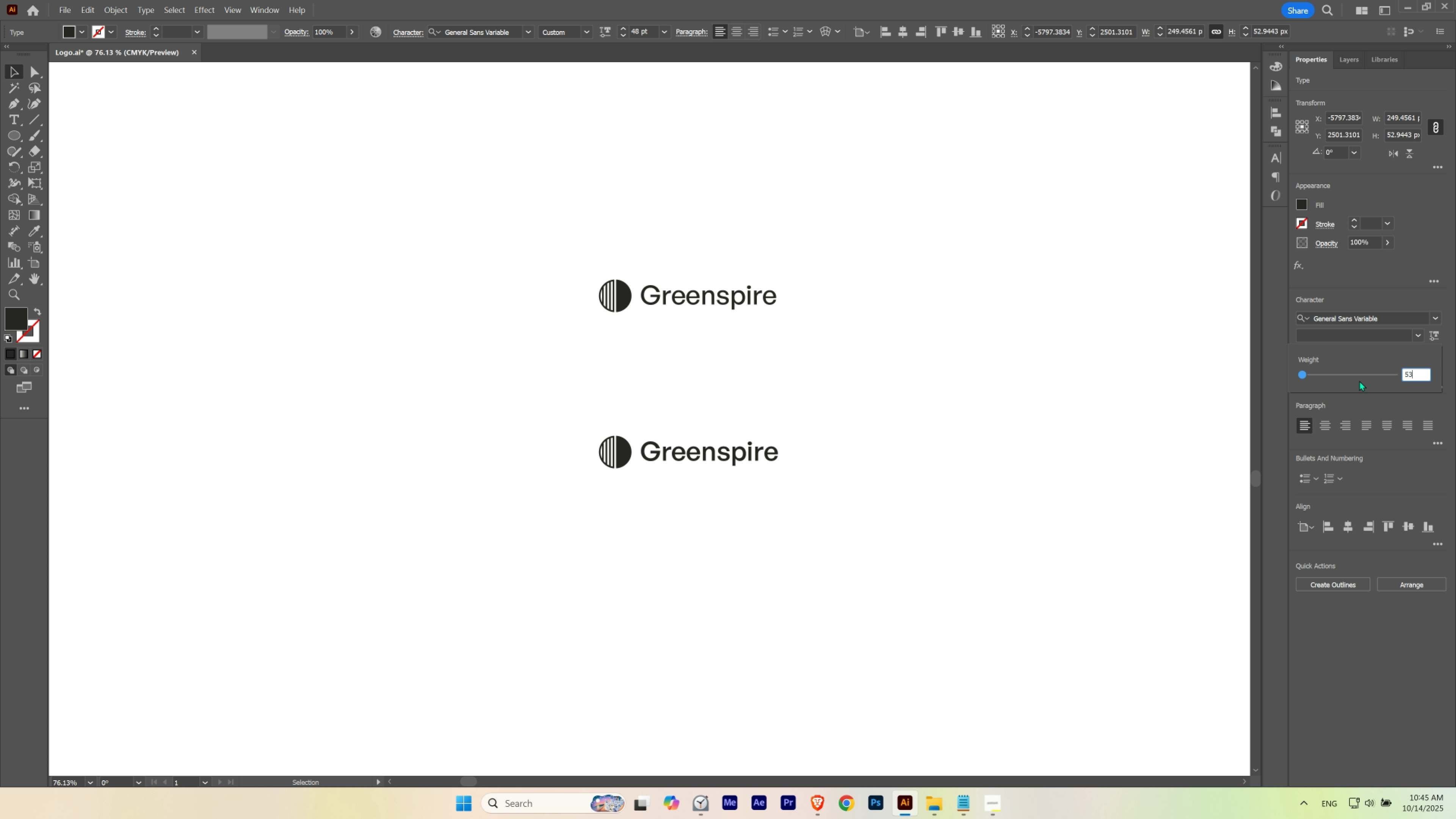 
key(Numpad3)
 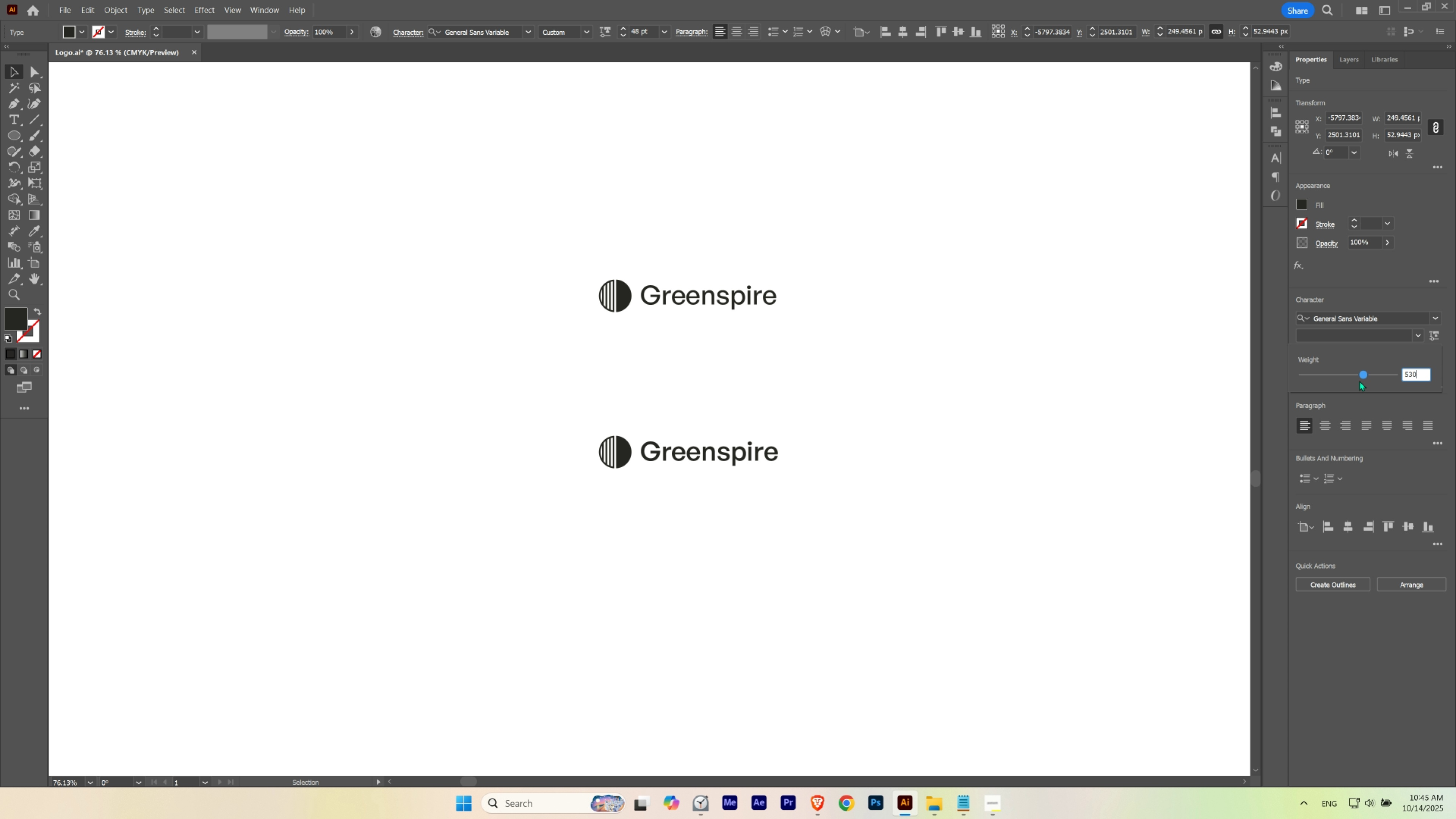 
key(Numpad0)
 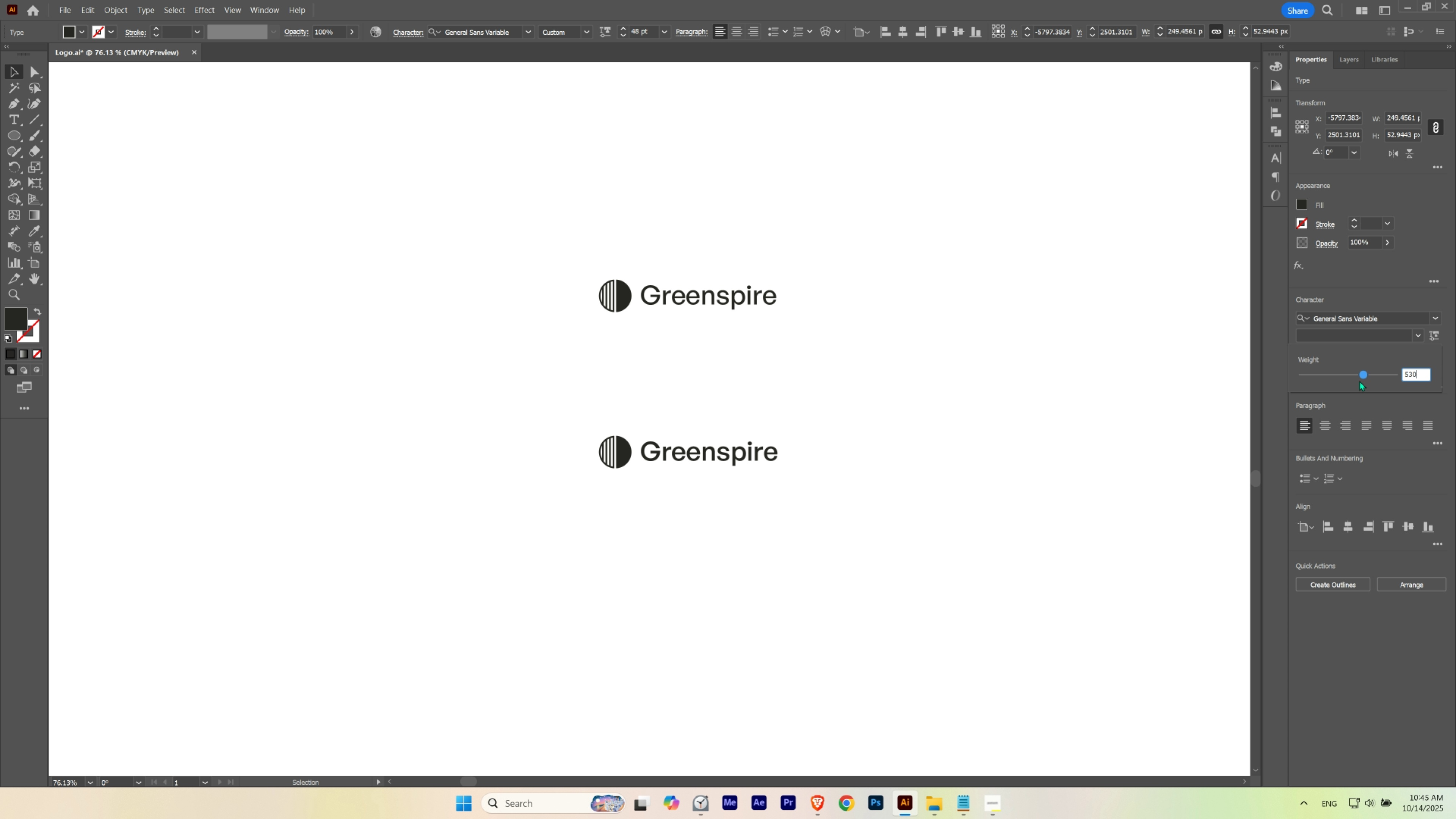 
key(NumpadEnter)
 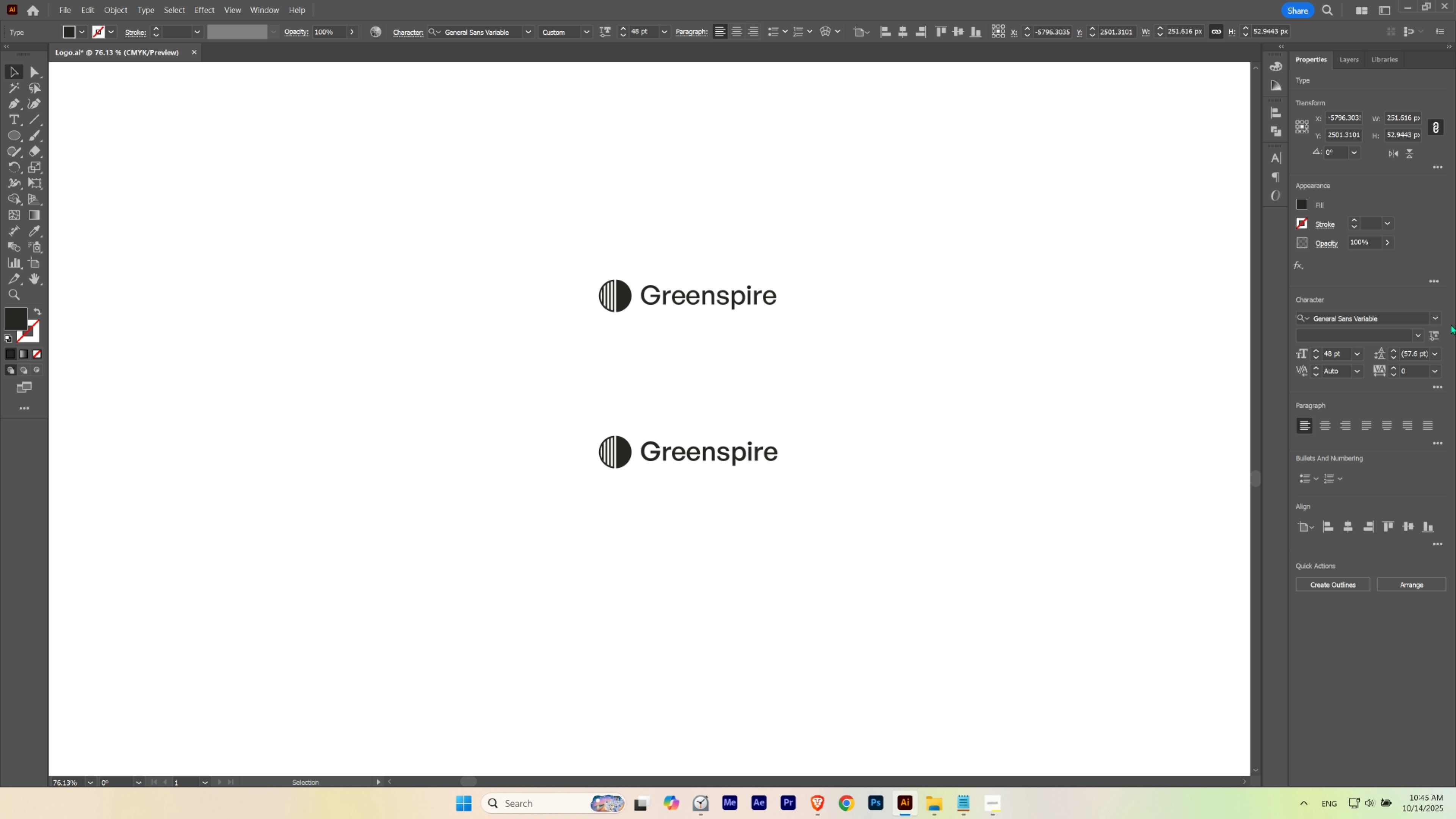 
left_click([1440, 336])
 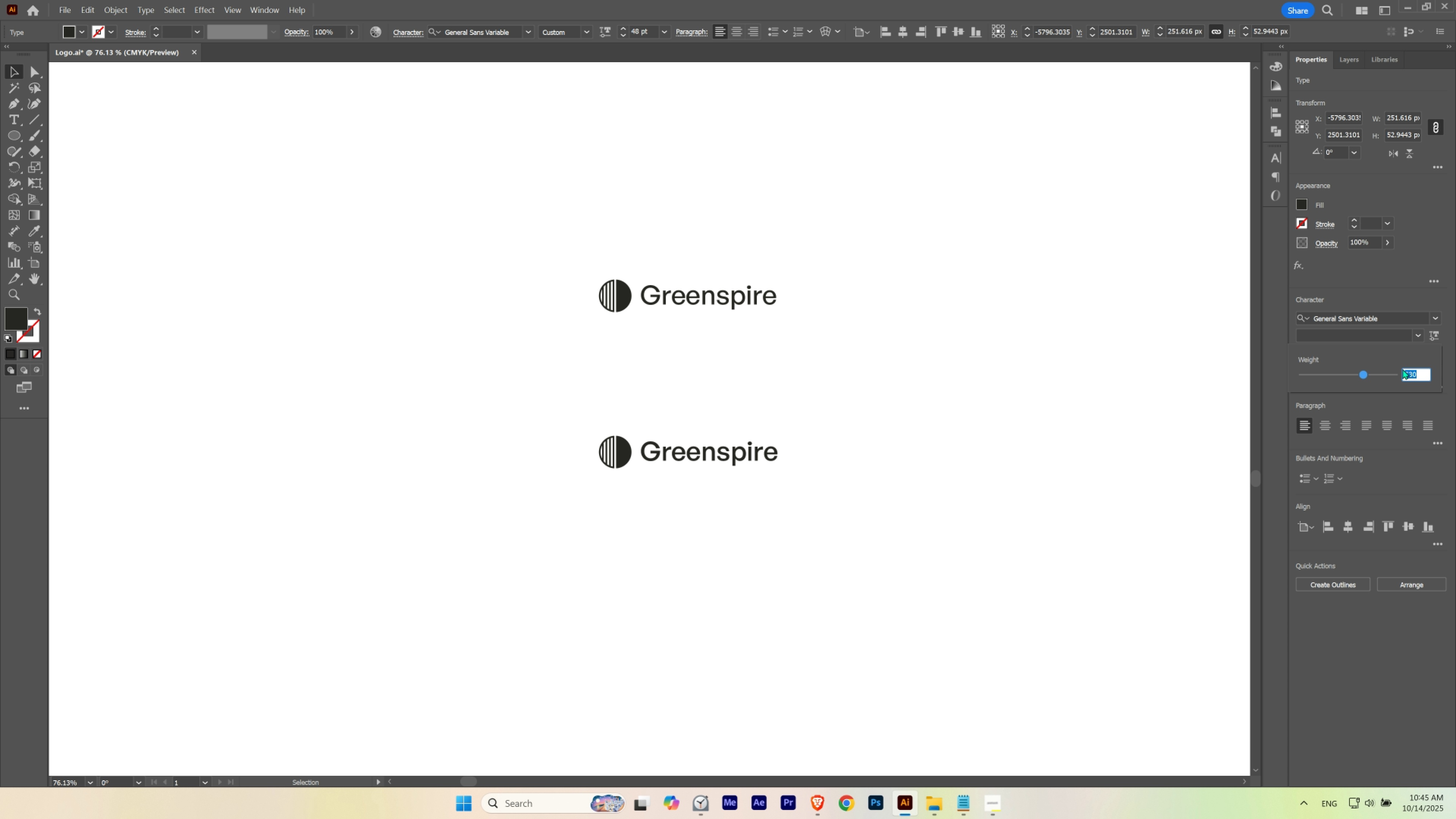 
key(Numpad5)
 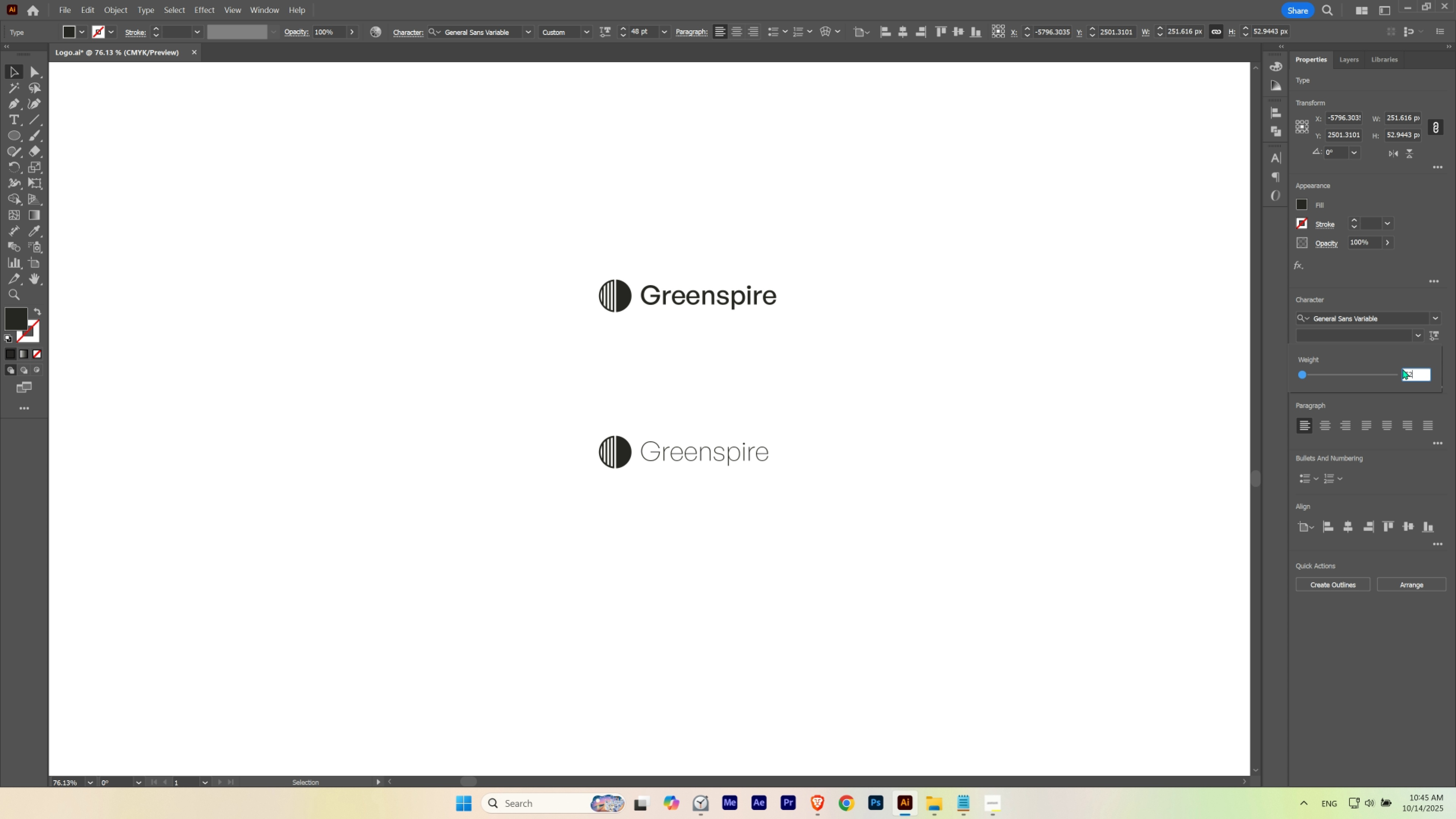 
key(Numpad2)
 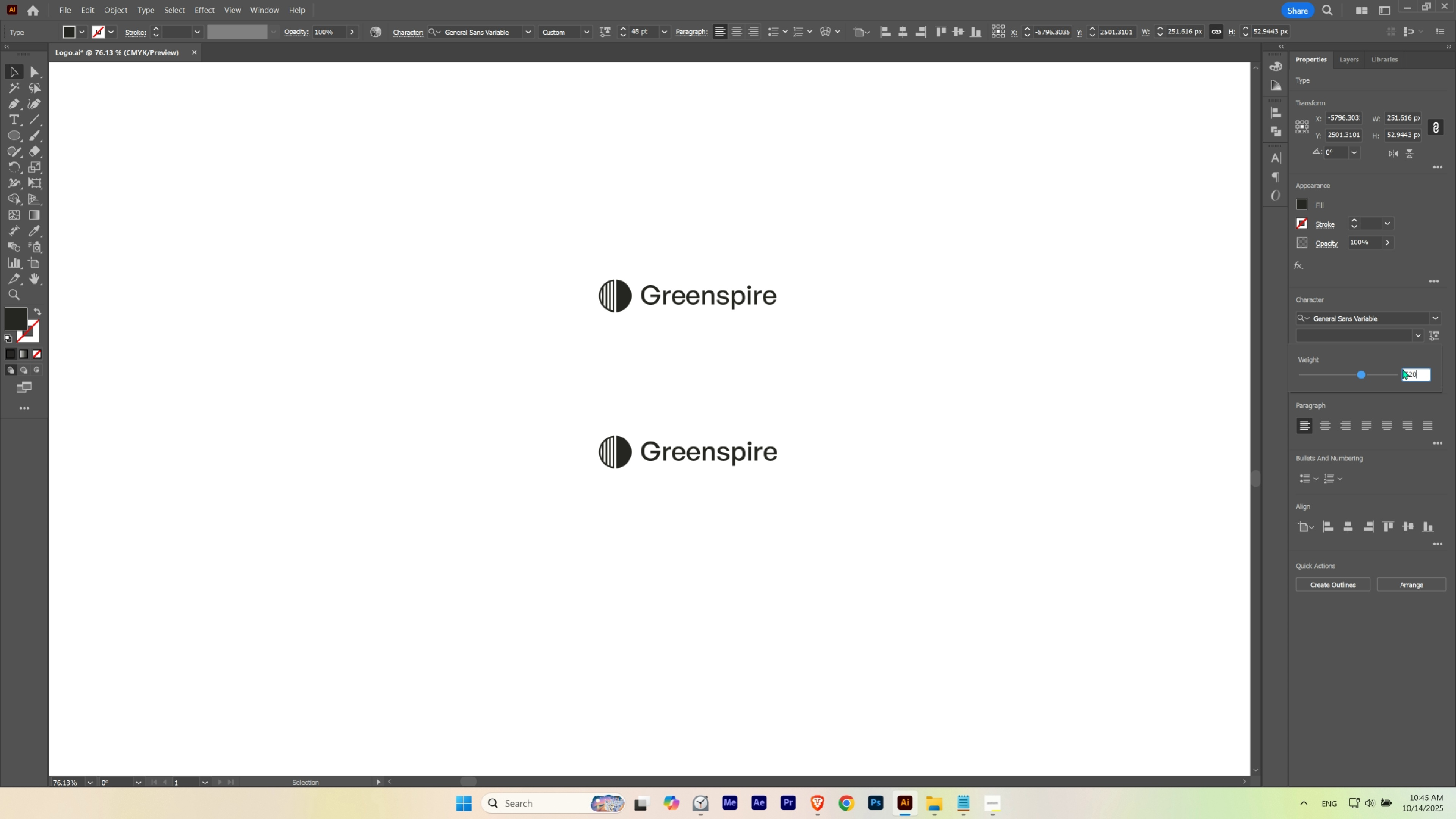 
key(Numpad0)
 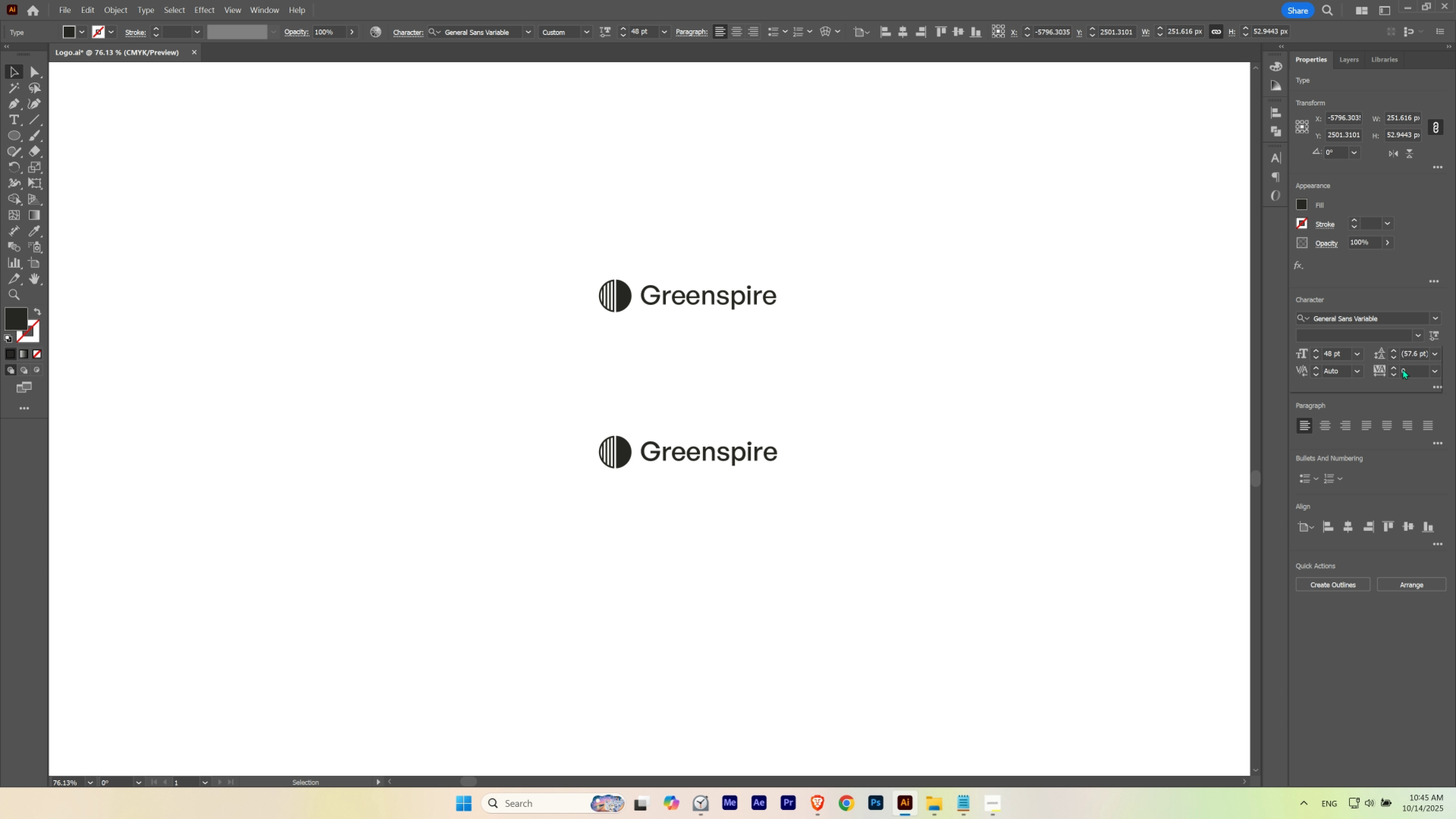 
key(NumpadEnter)
 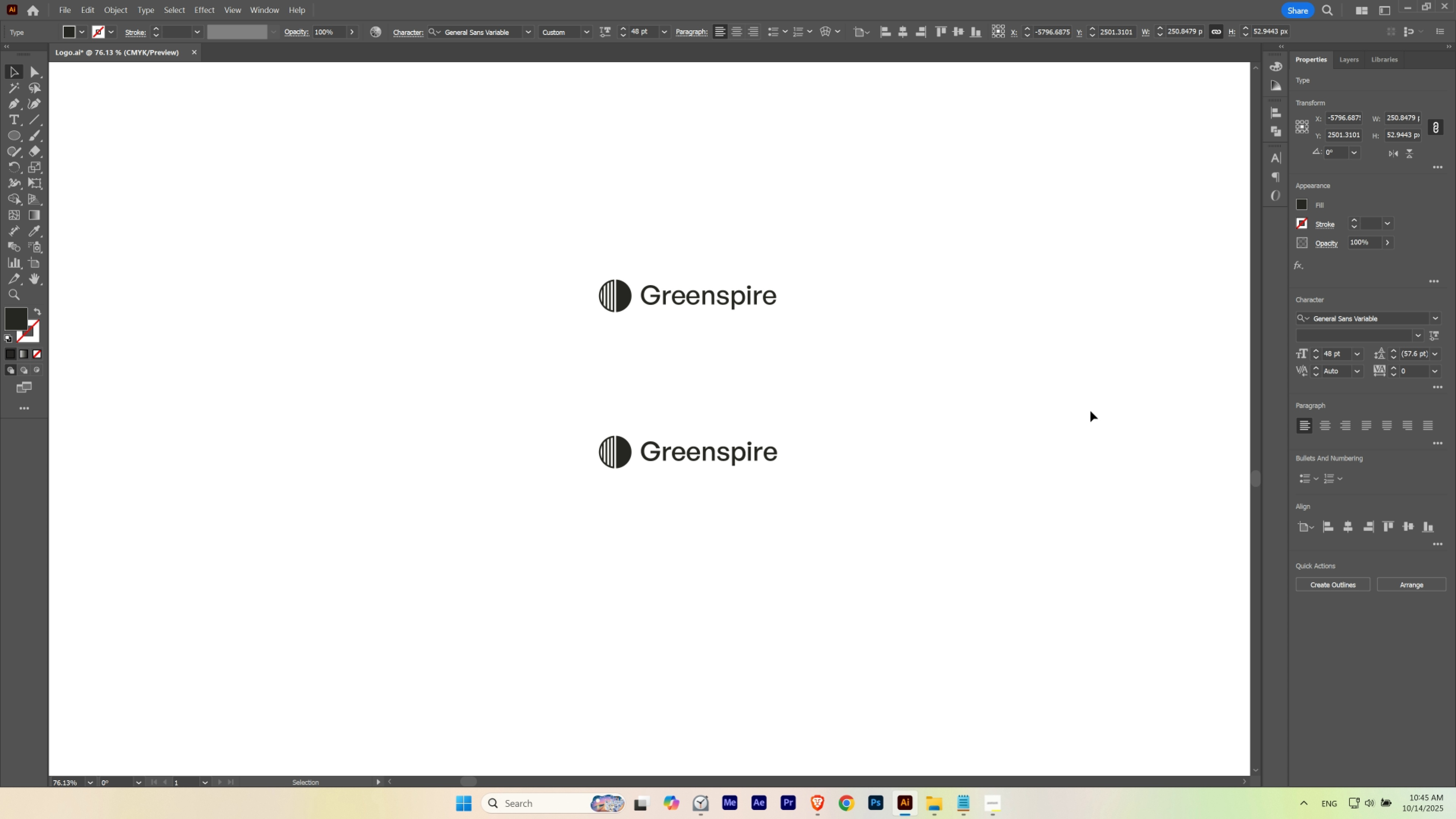 
left_click([976, 374])
 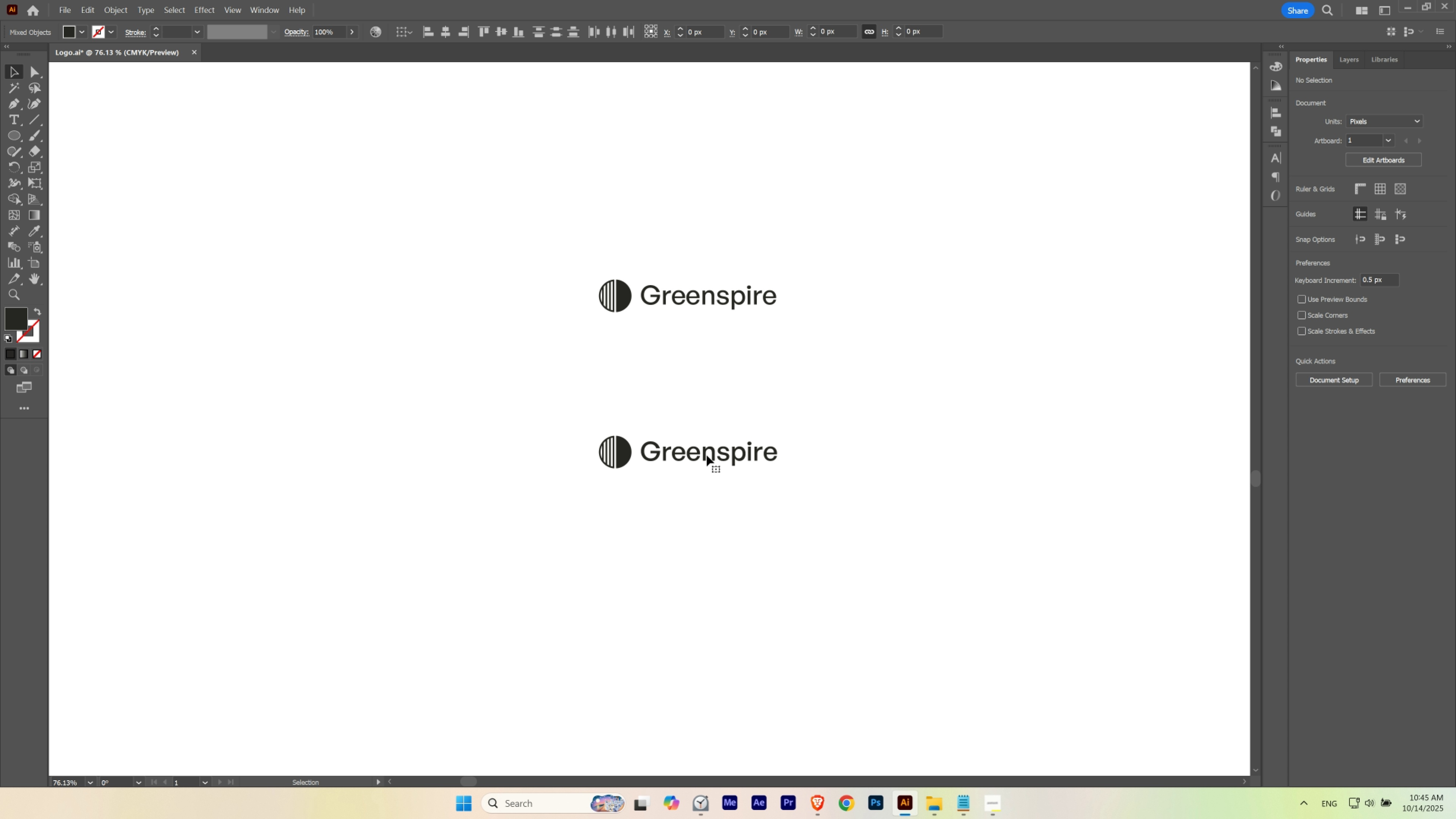 
hold_key(key=ShiftLeft, duration=1.18)
 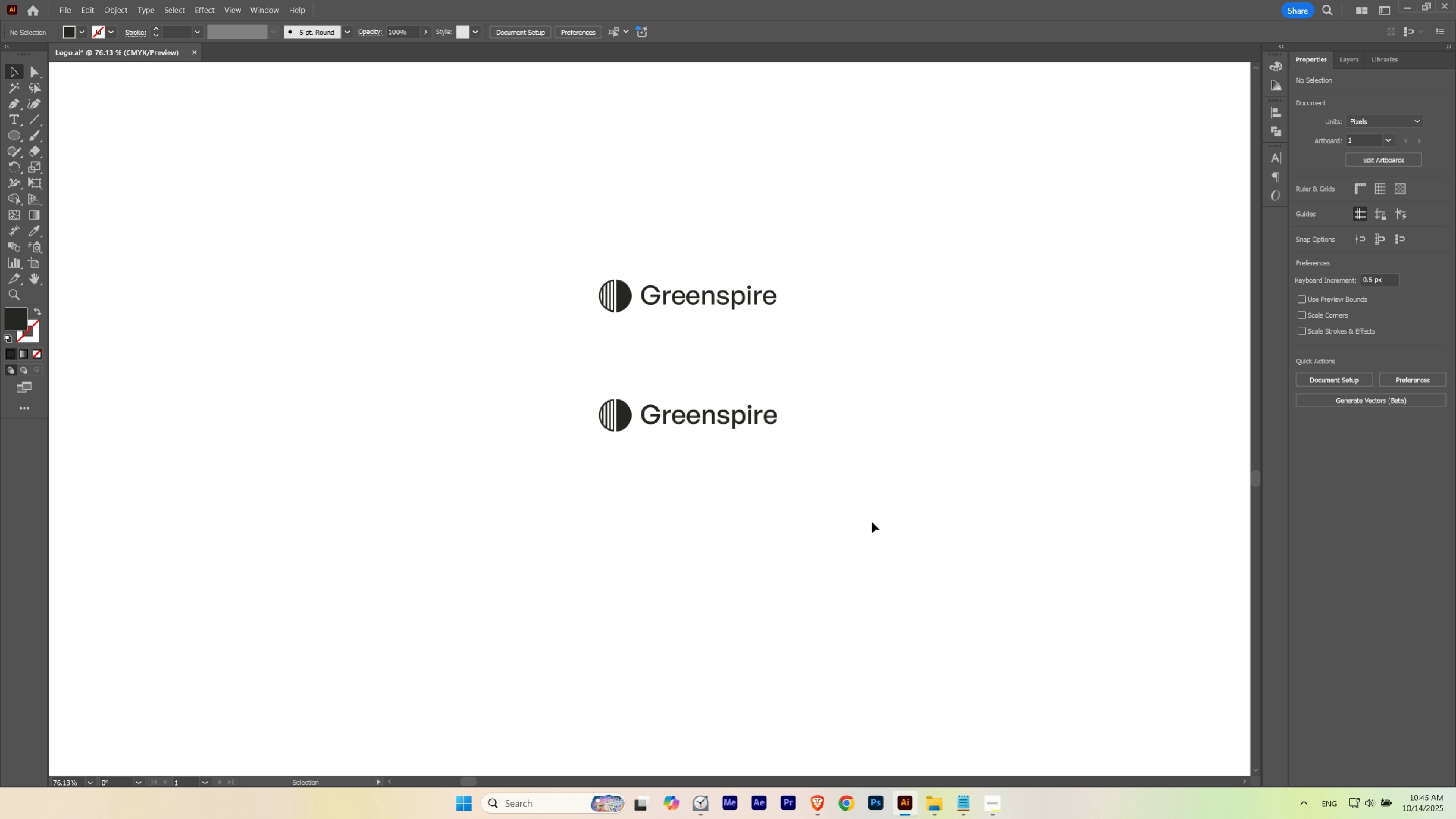 
double_click([872, 522])
 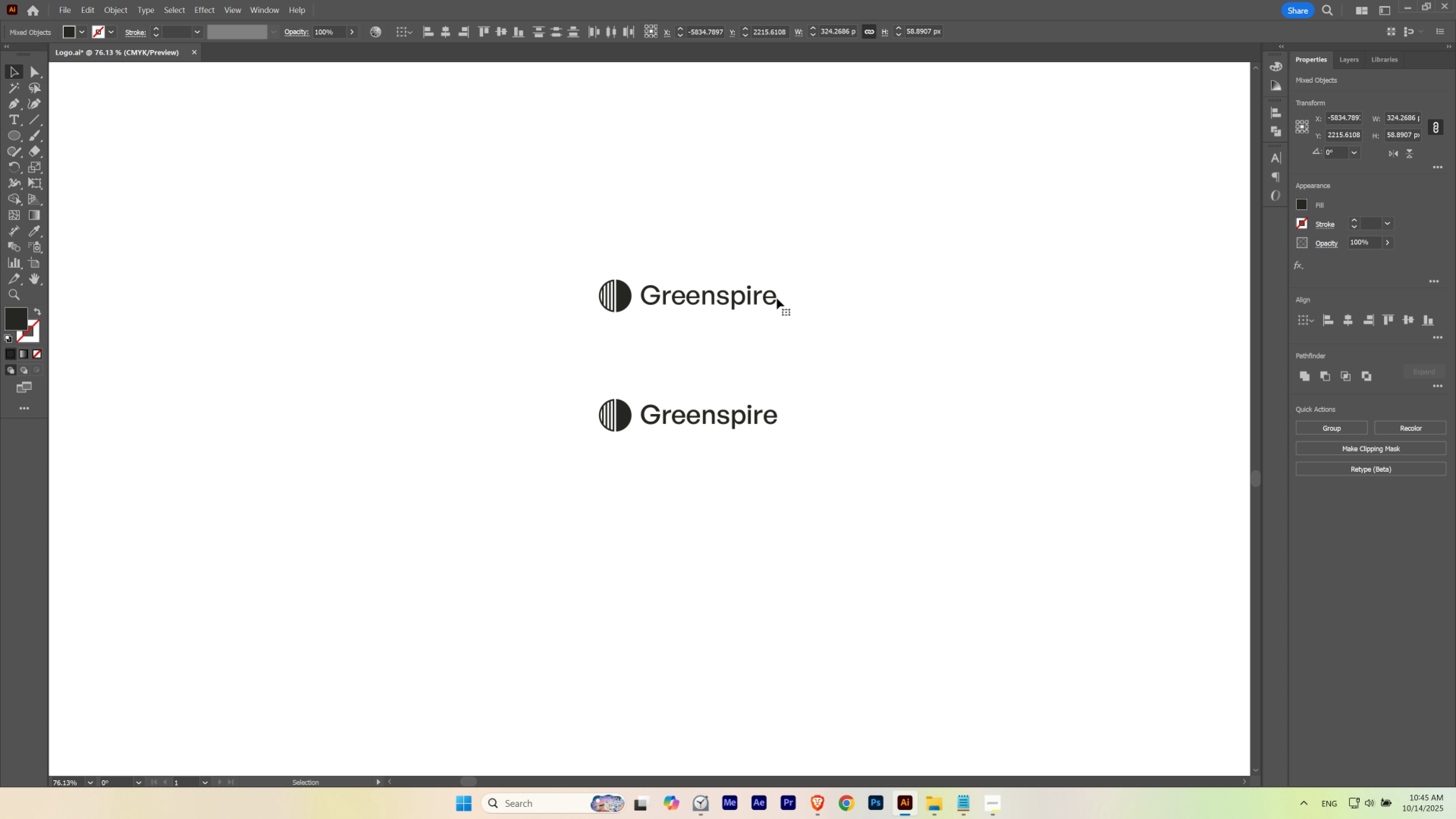 
hold_key(key=AltLeft, duration=2.22)
 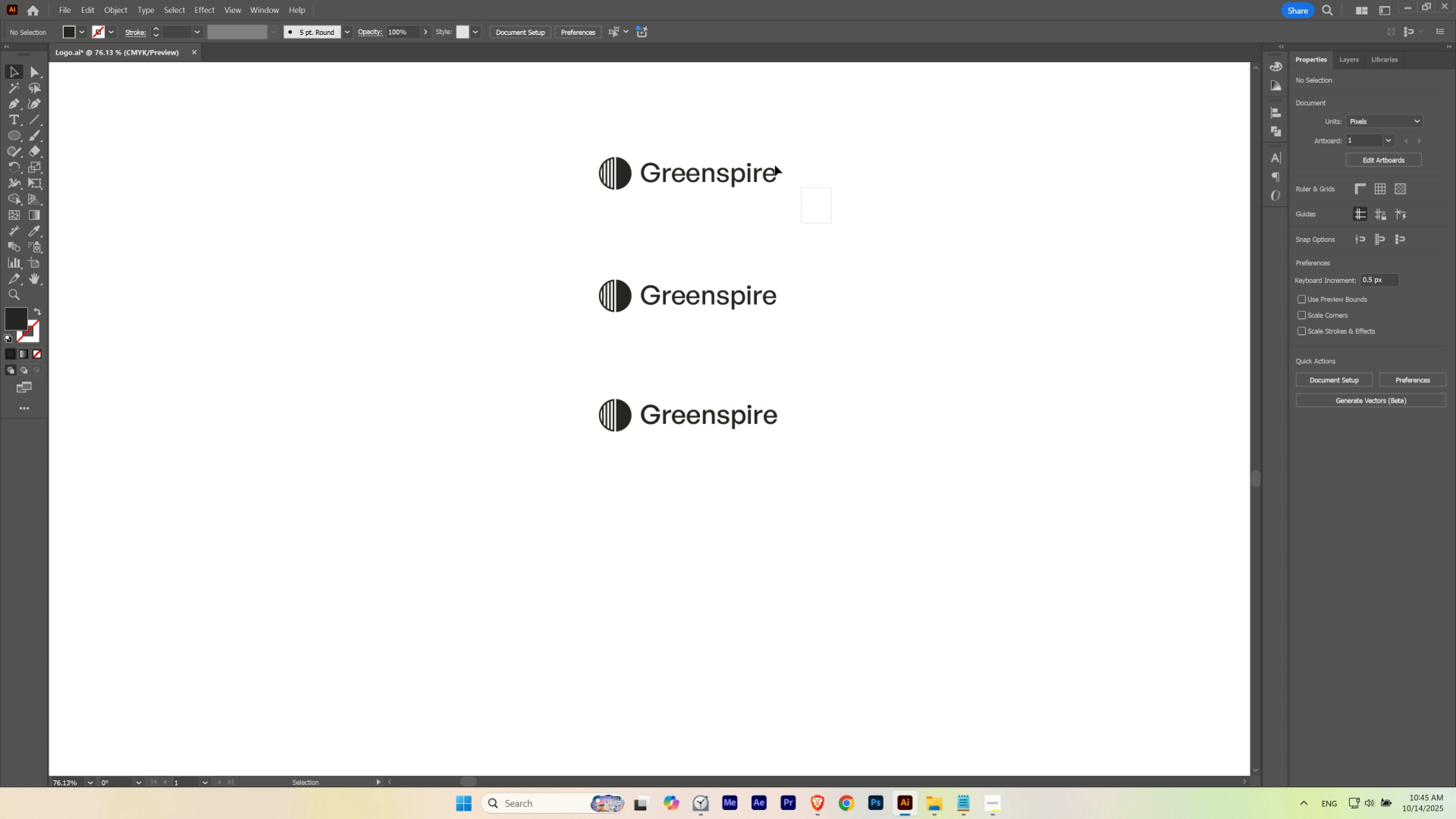 
hold_key(key=ShiftLeft, duration=1.53)
 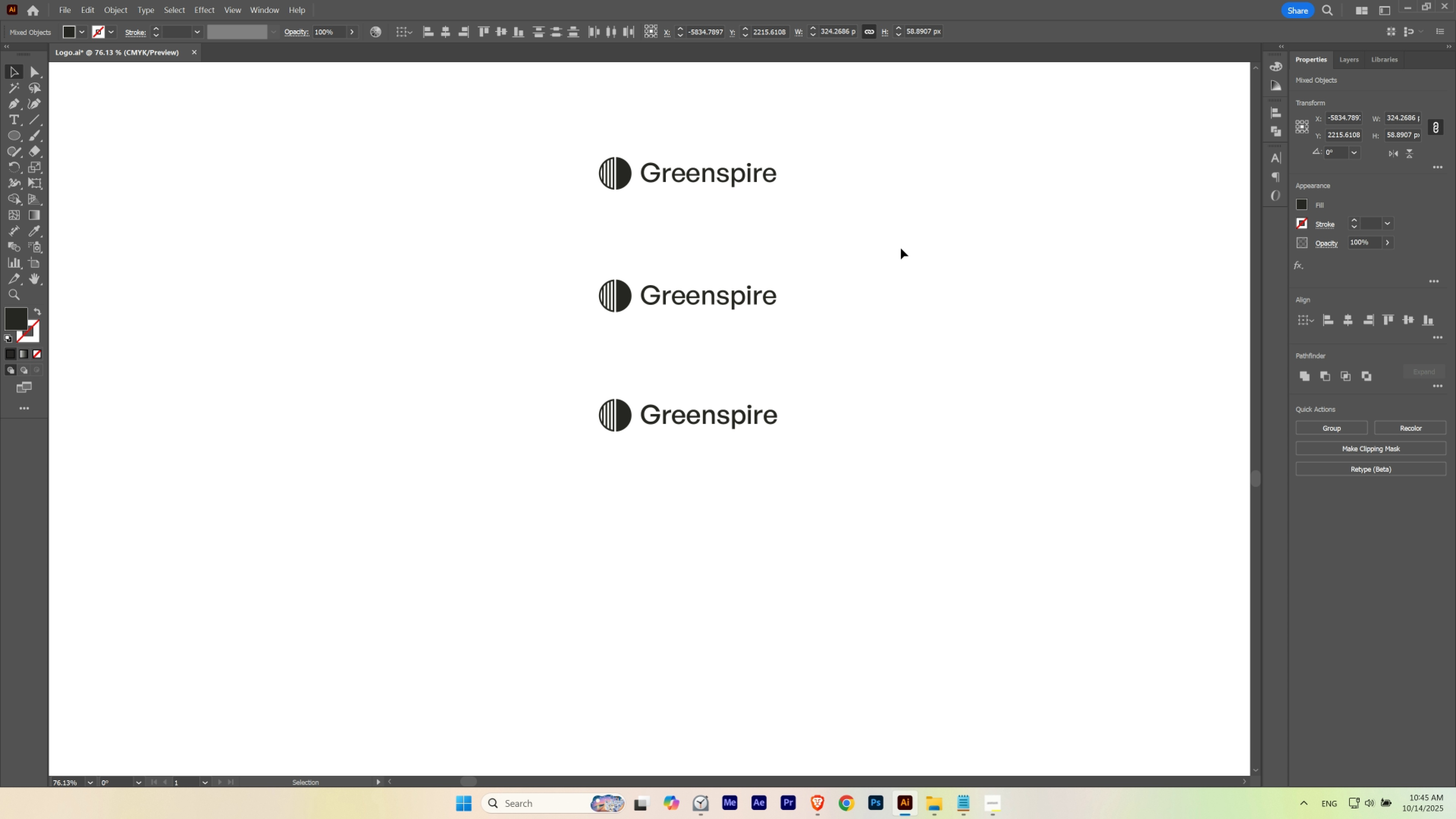 
hold_key(key=ShiftLeft, duration=0.41)
 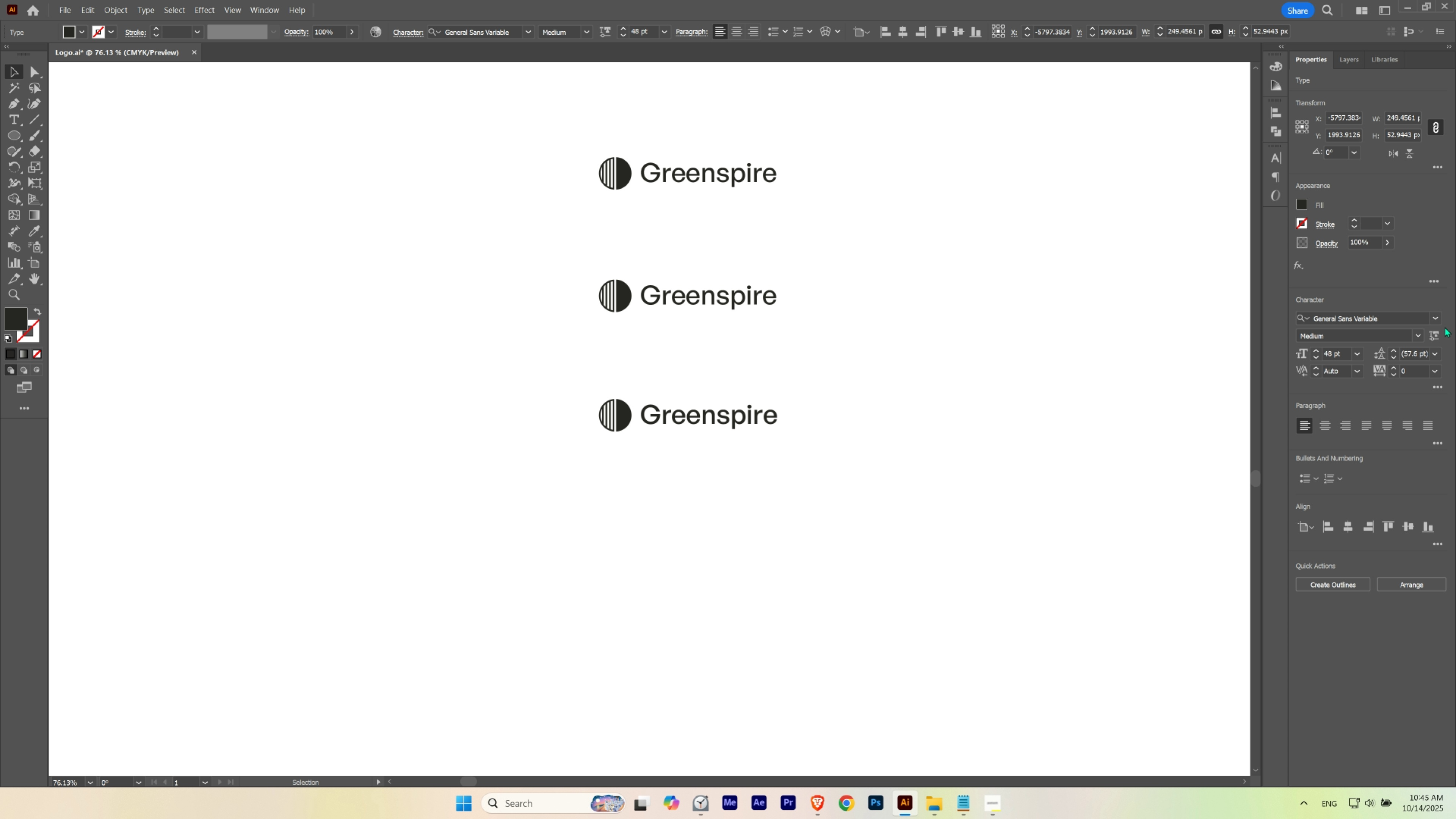 
left_click([1440, 335])
 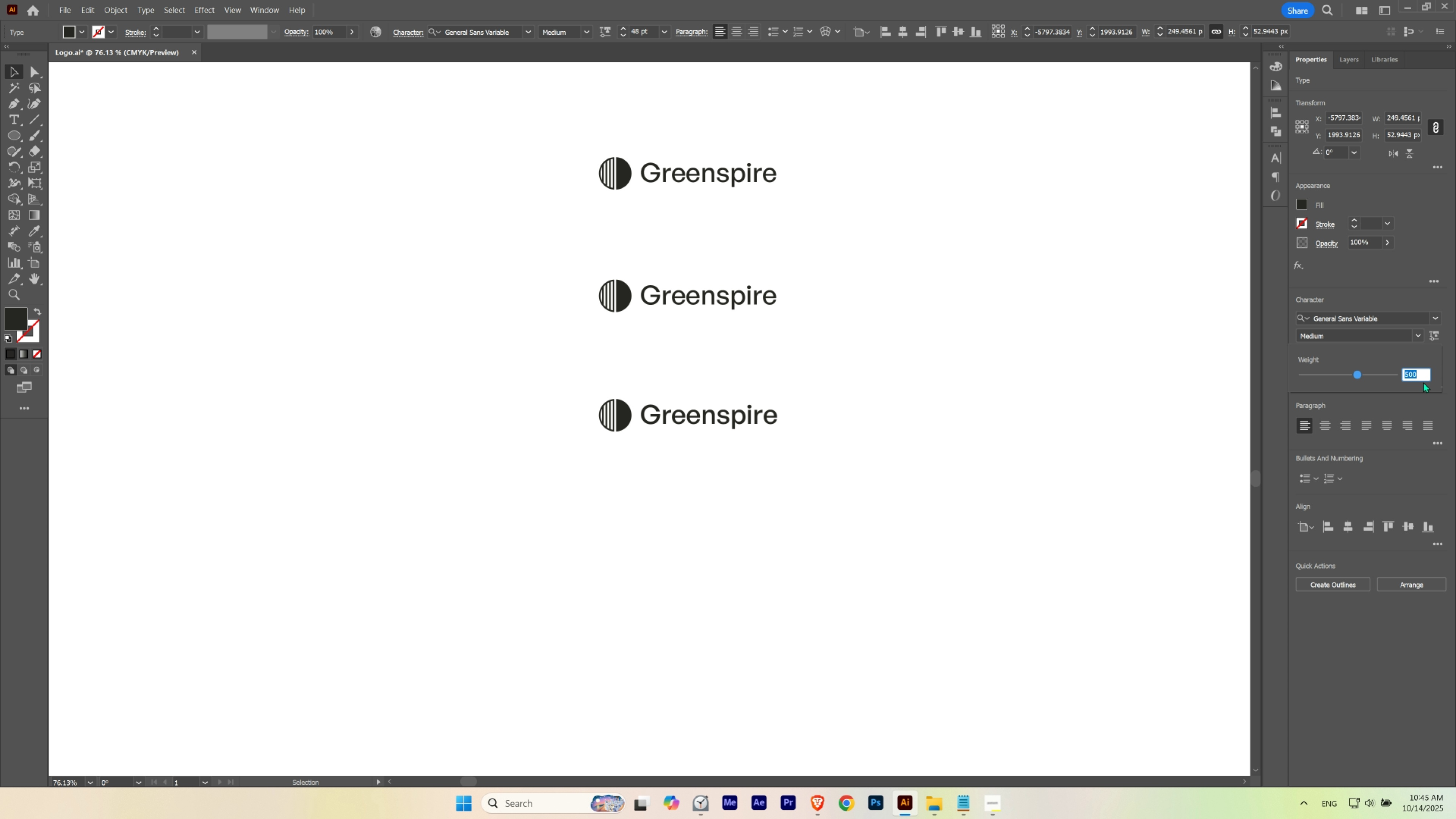 
key(Numpad4)
 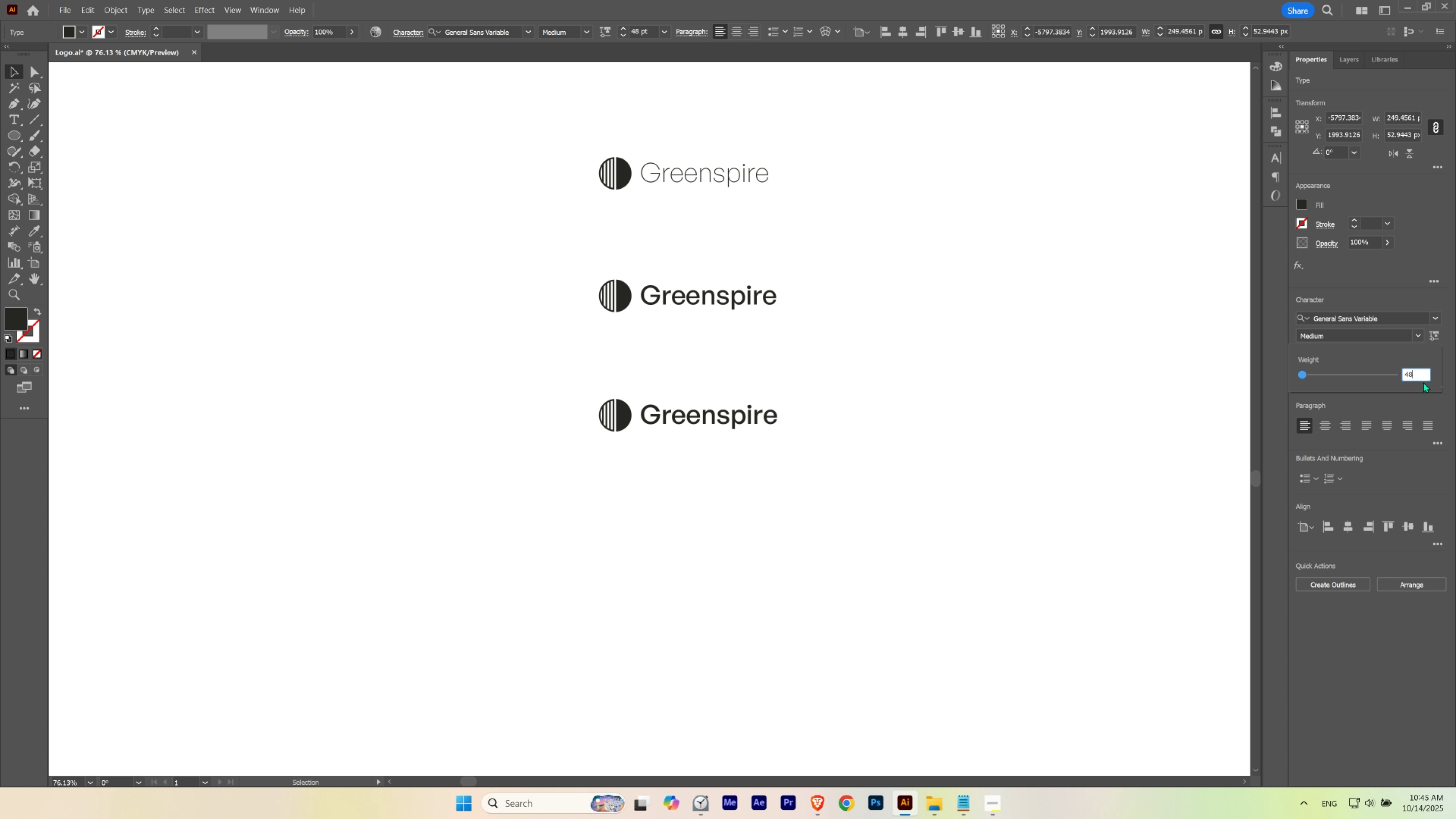 
key(Numpad8)
 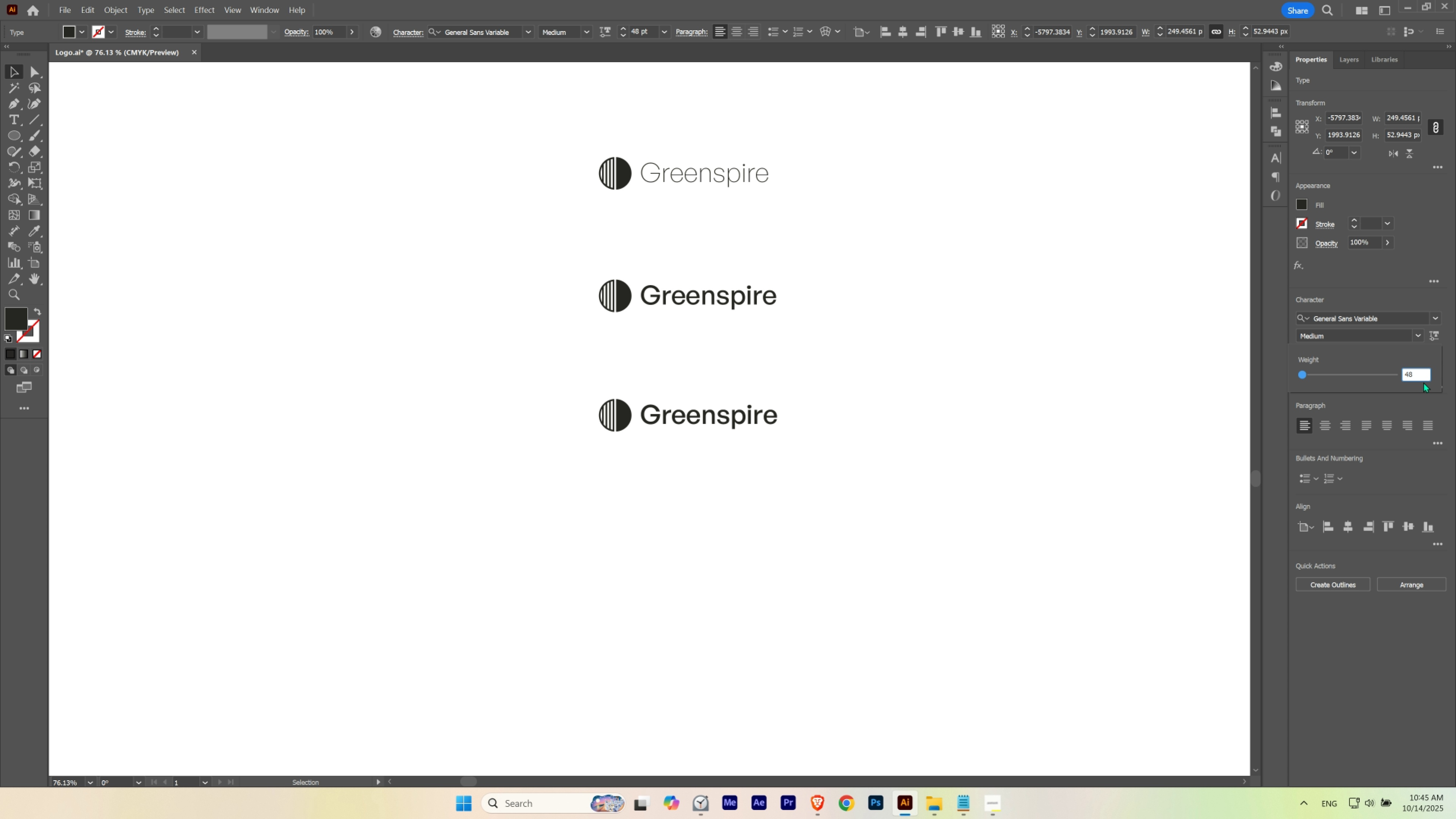 
key(Numpad0)
 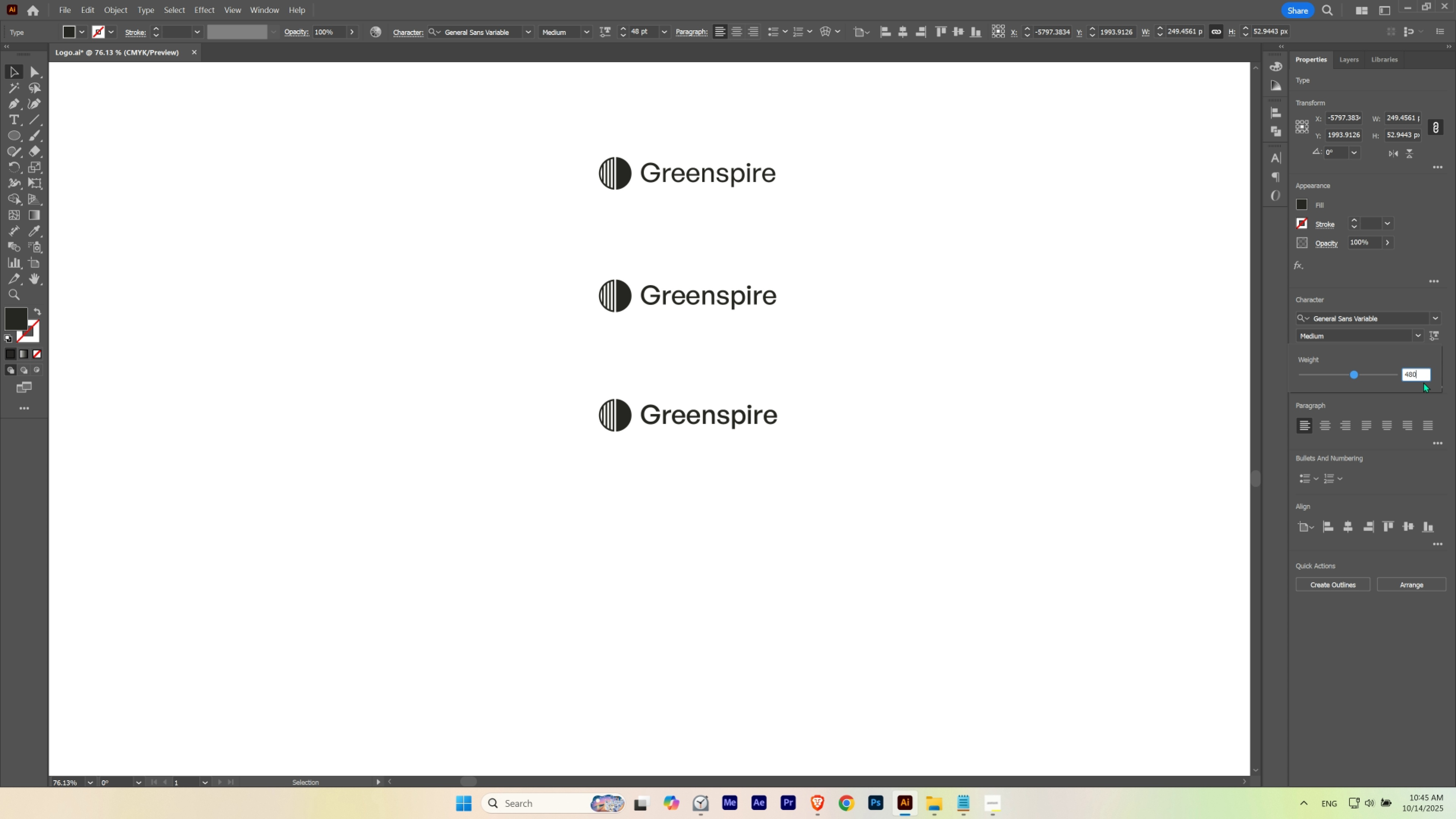 
key(NumpadEnter)
 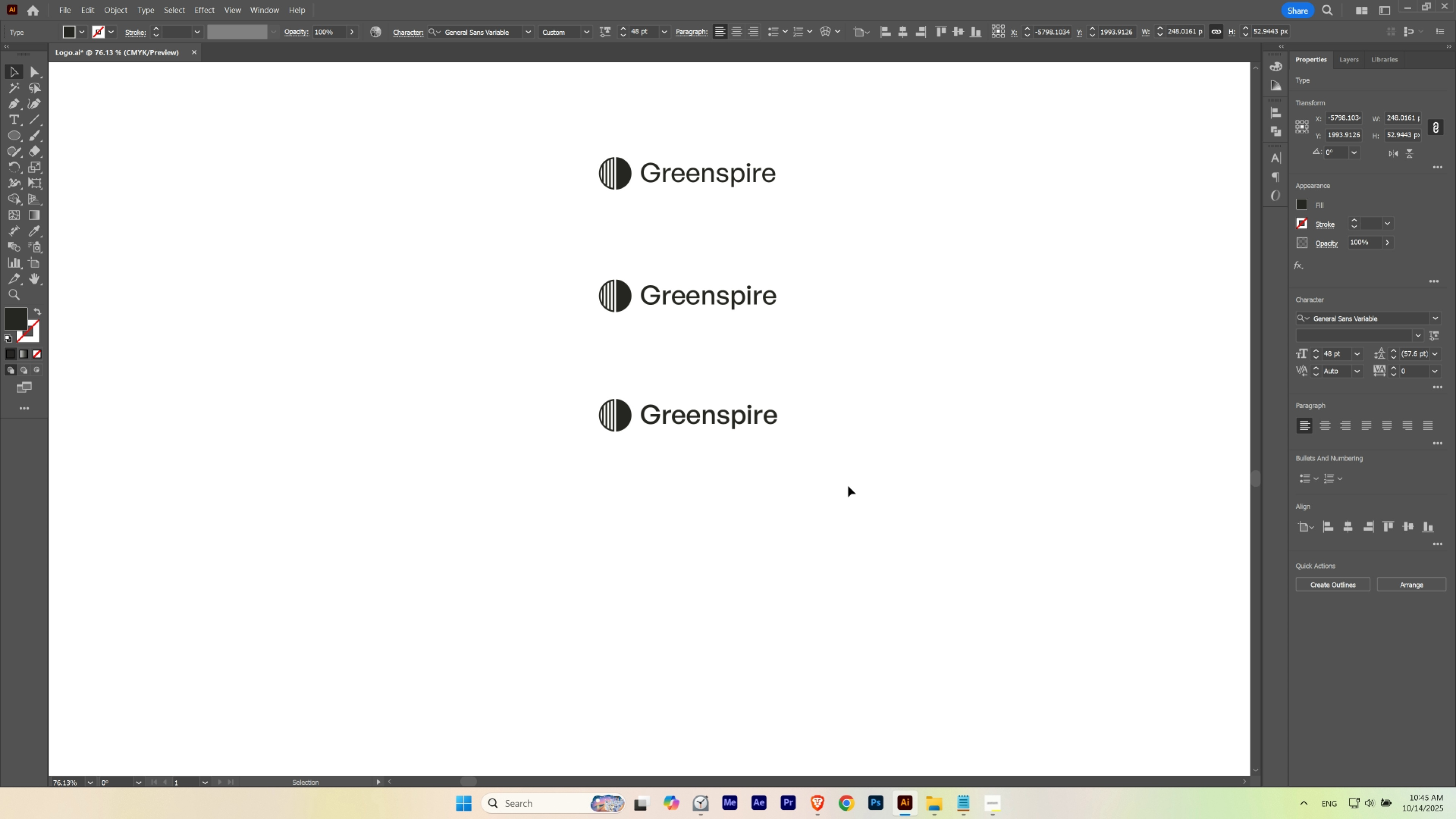 
left_click([848, 486])
 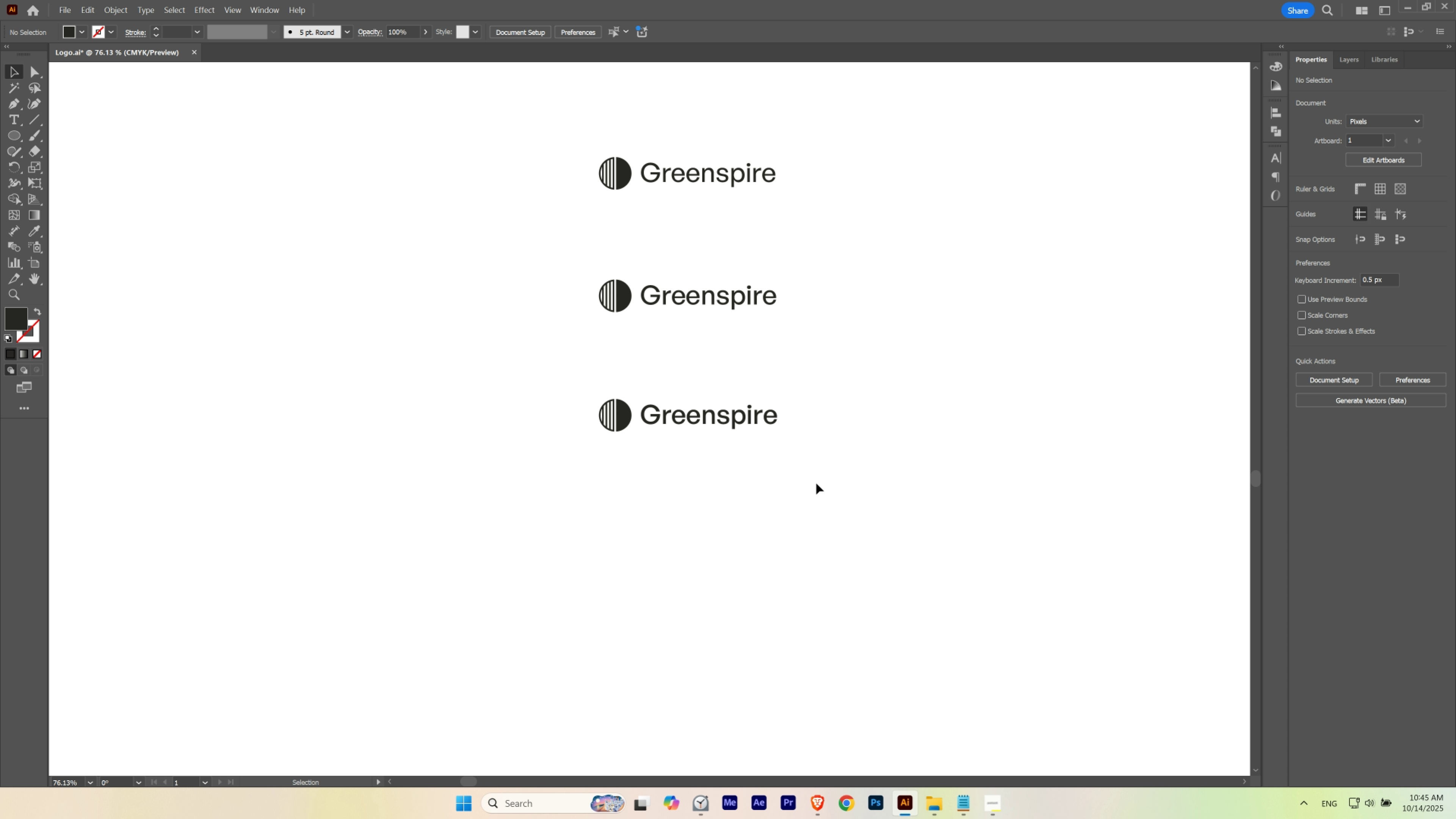 
hold_key(key=Space, duration=1.76)
 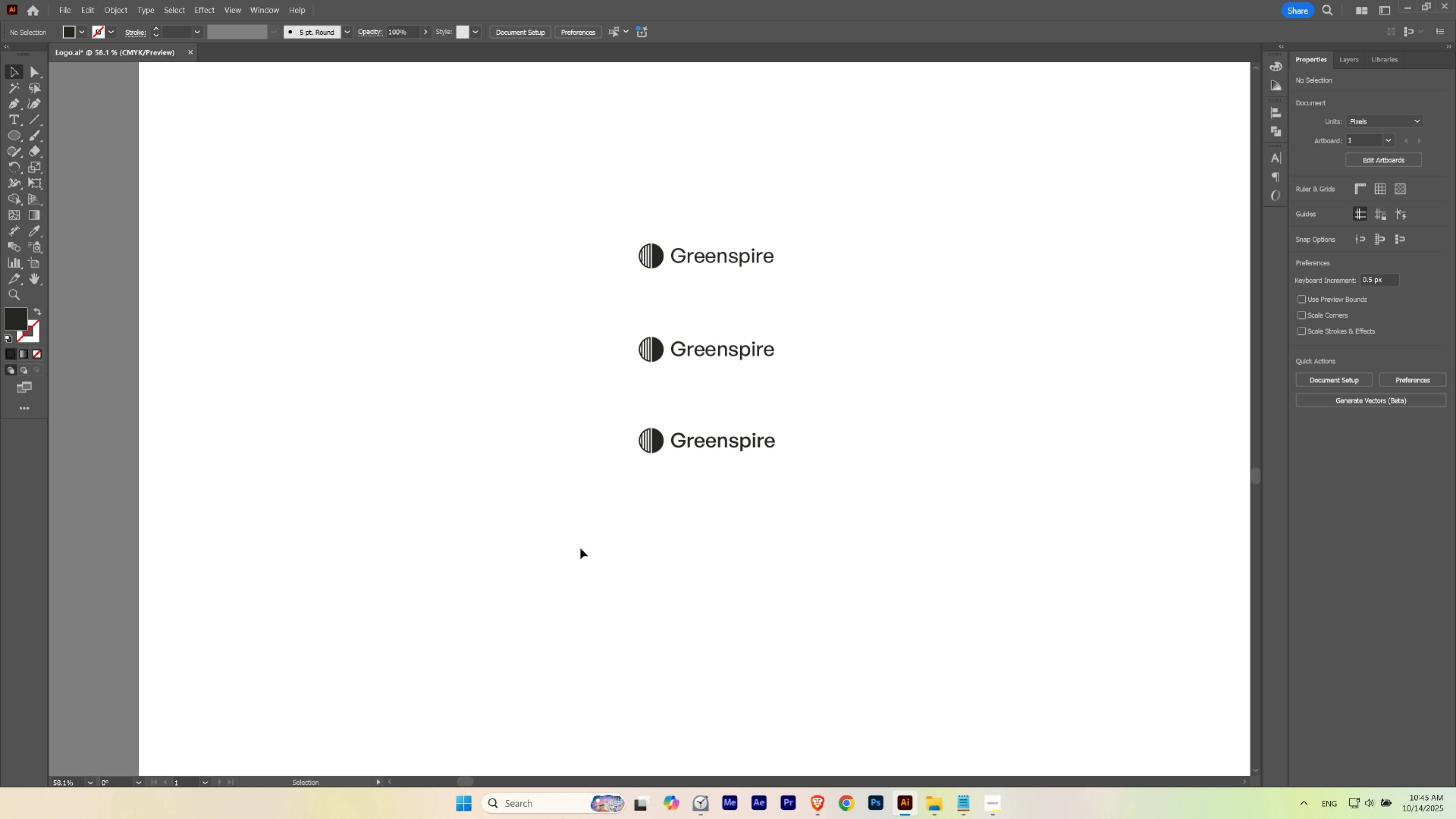 
hold_key(key=ControlLeft, duration=0.43)
 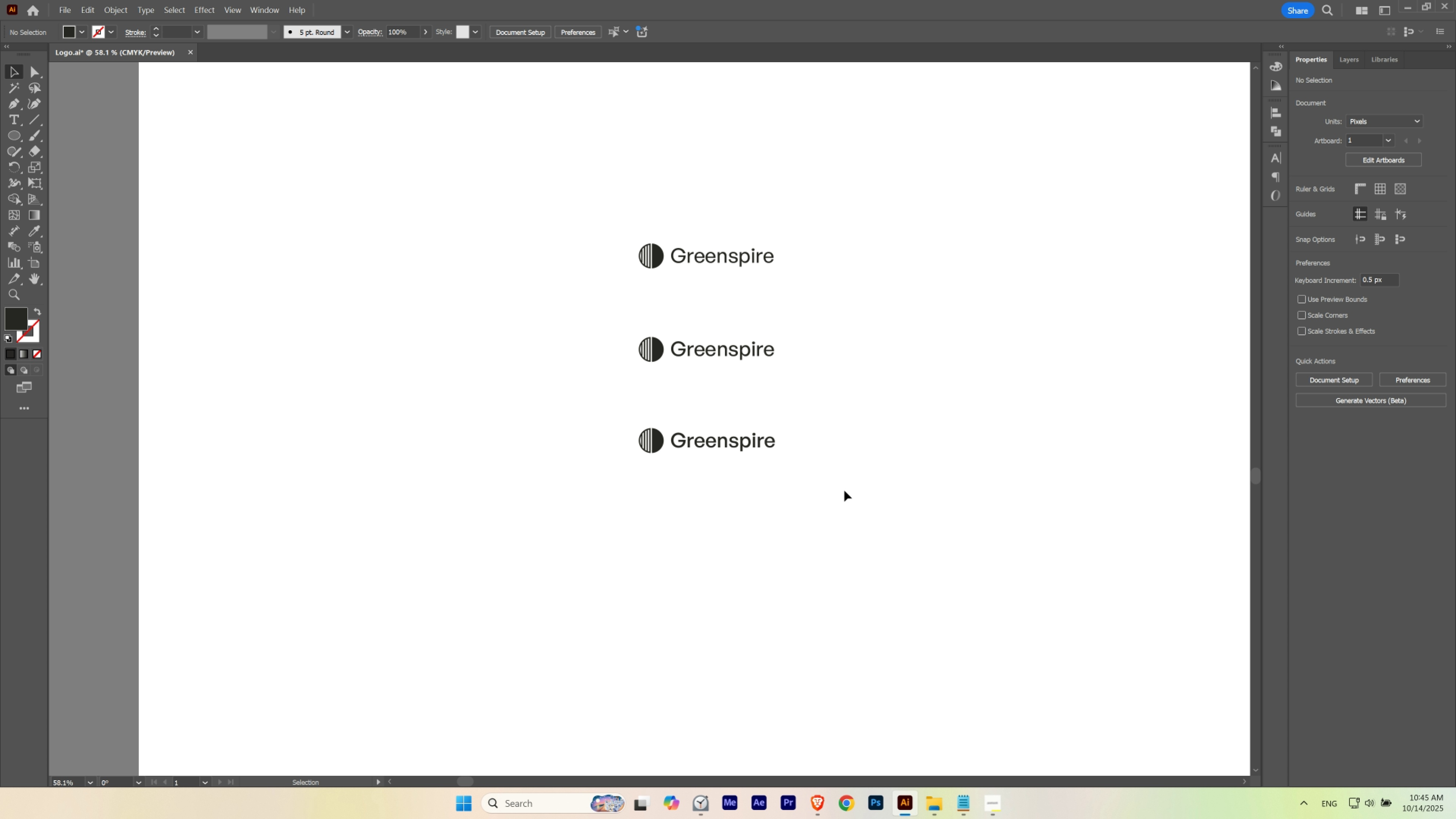 
left_click([844, 490])
 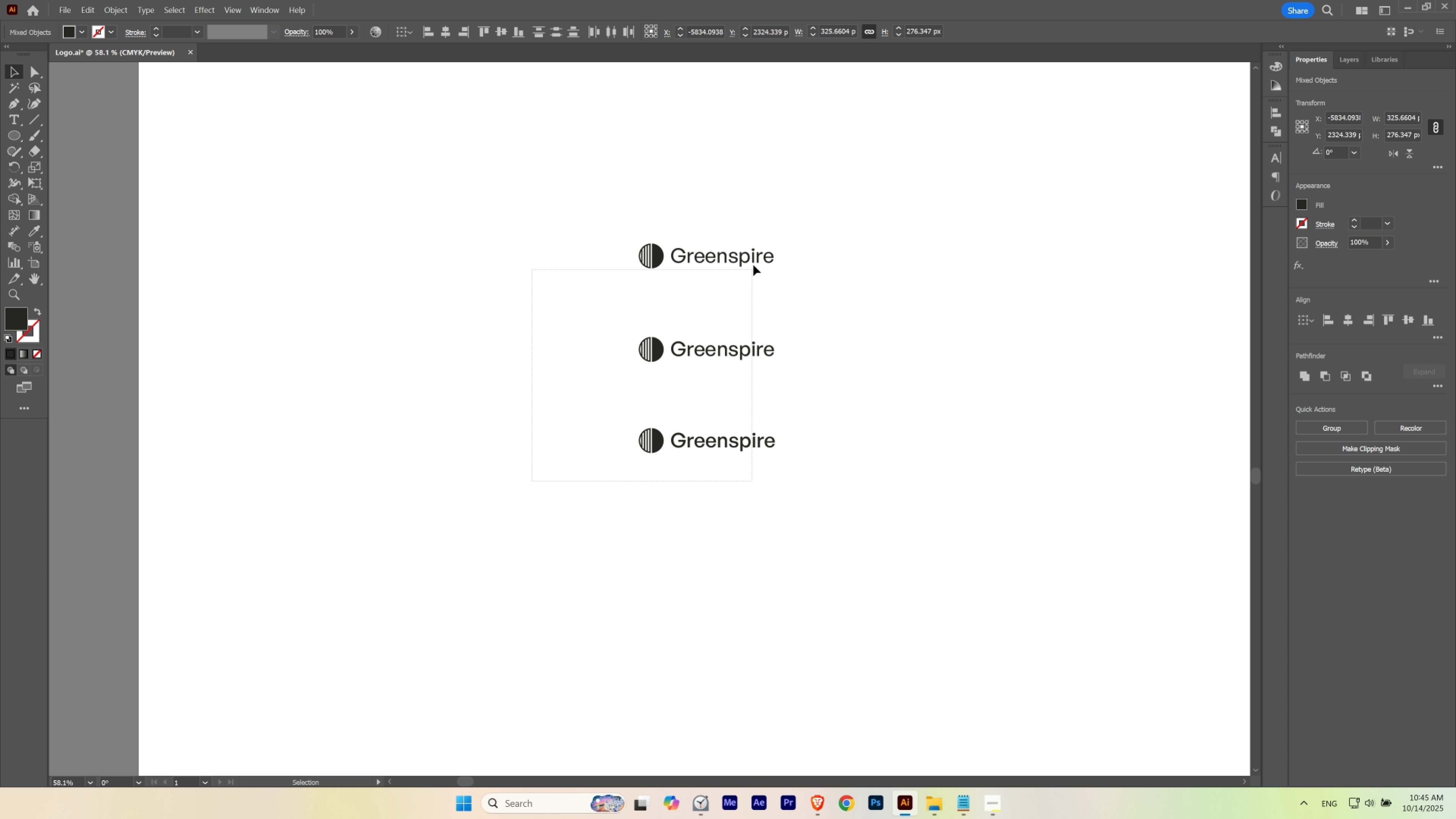 
hold_key(key=AltLeft, duration=1.48)
 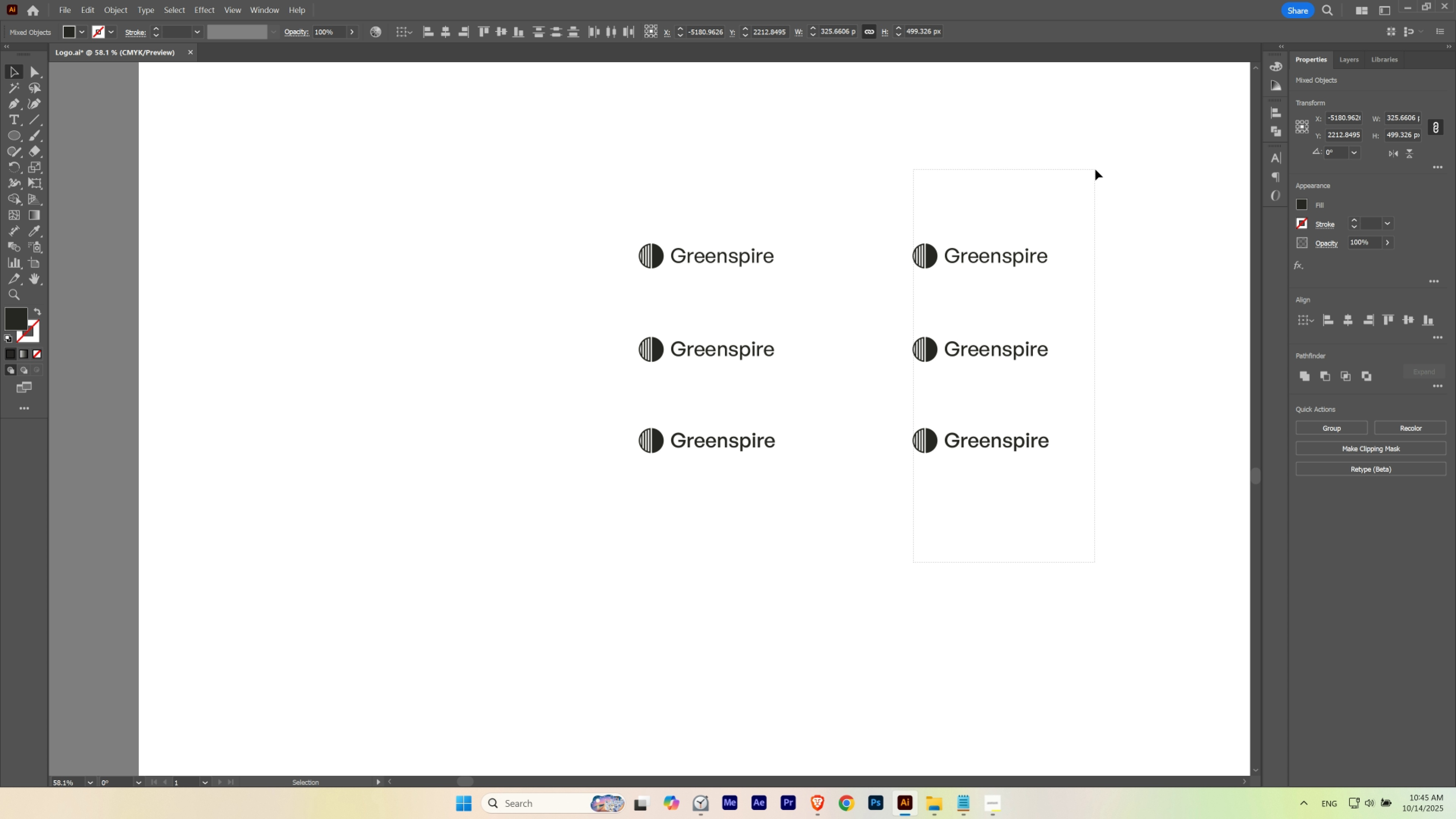 
hold_key(key=ShiftLeft, duration=1.1)
 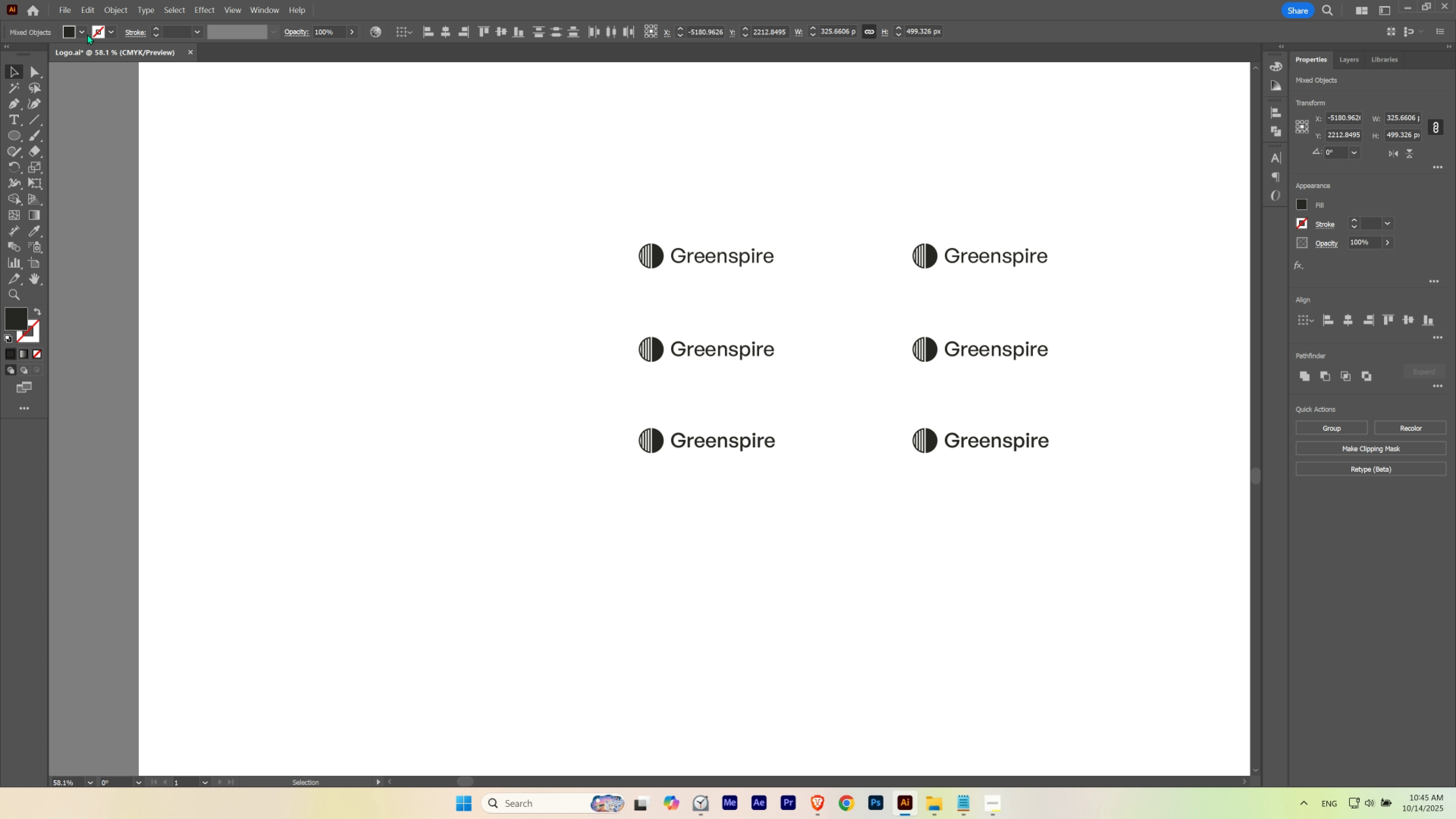 
left_click([70, 28])
 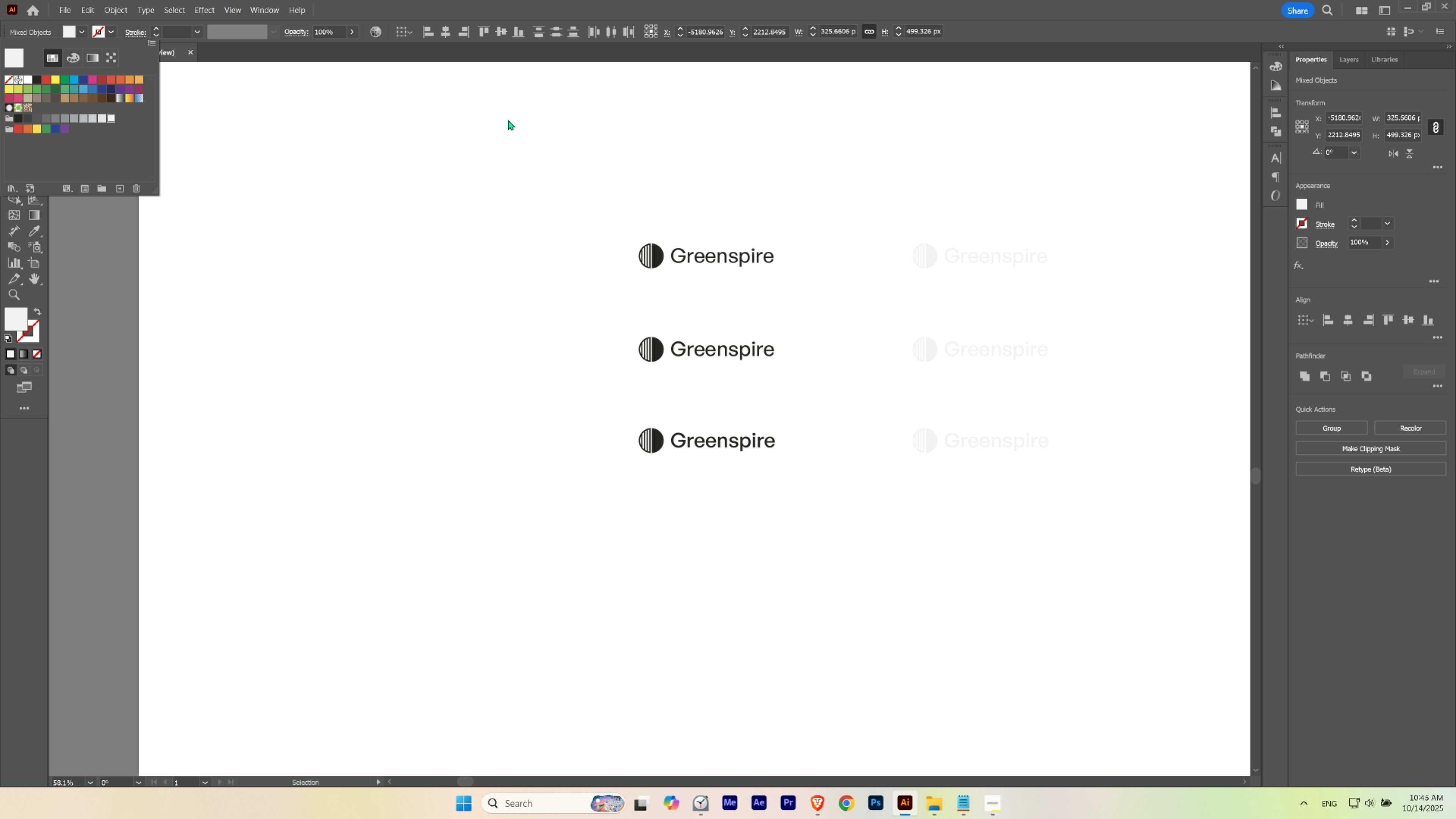 
double_click([727, 98])
 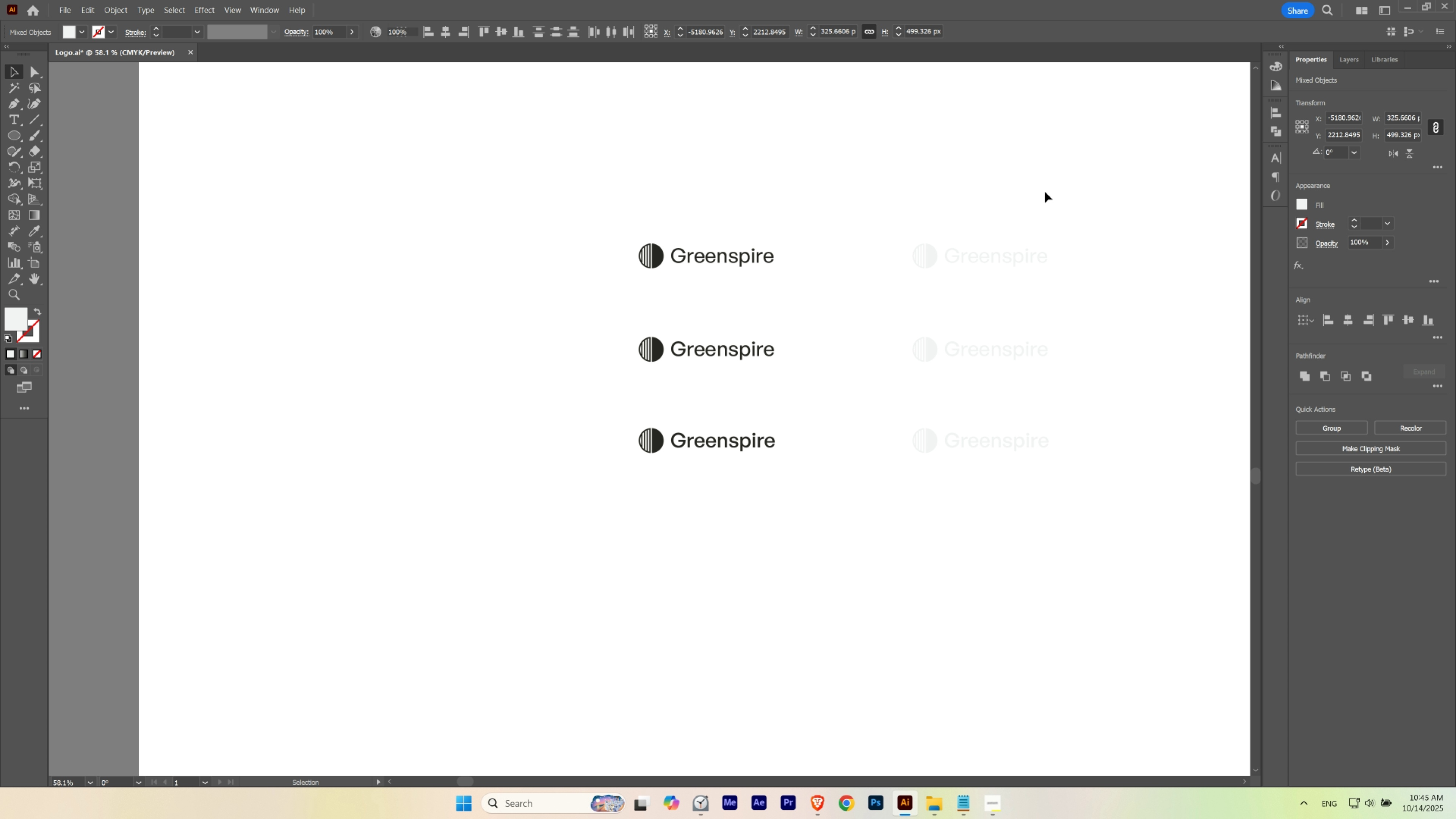 
triple_click([1046, 190])
 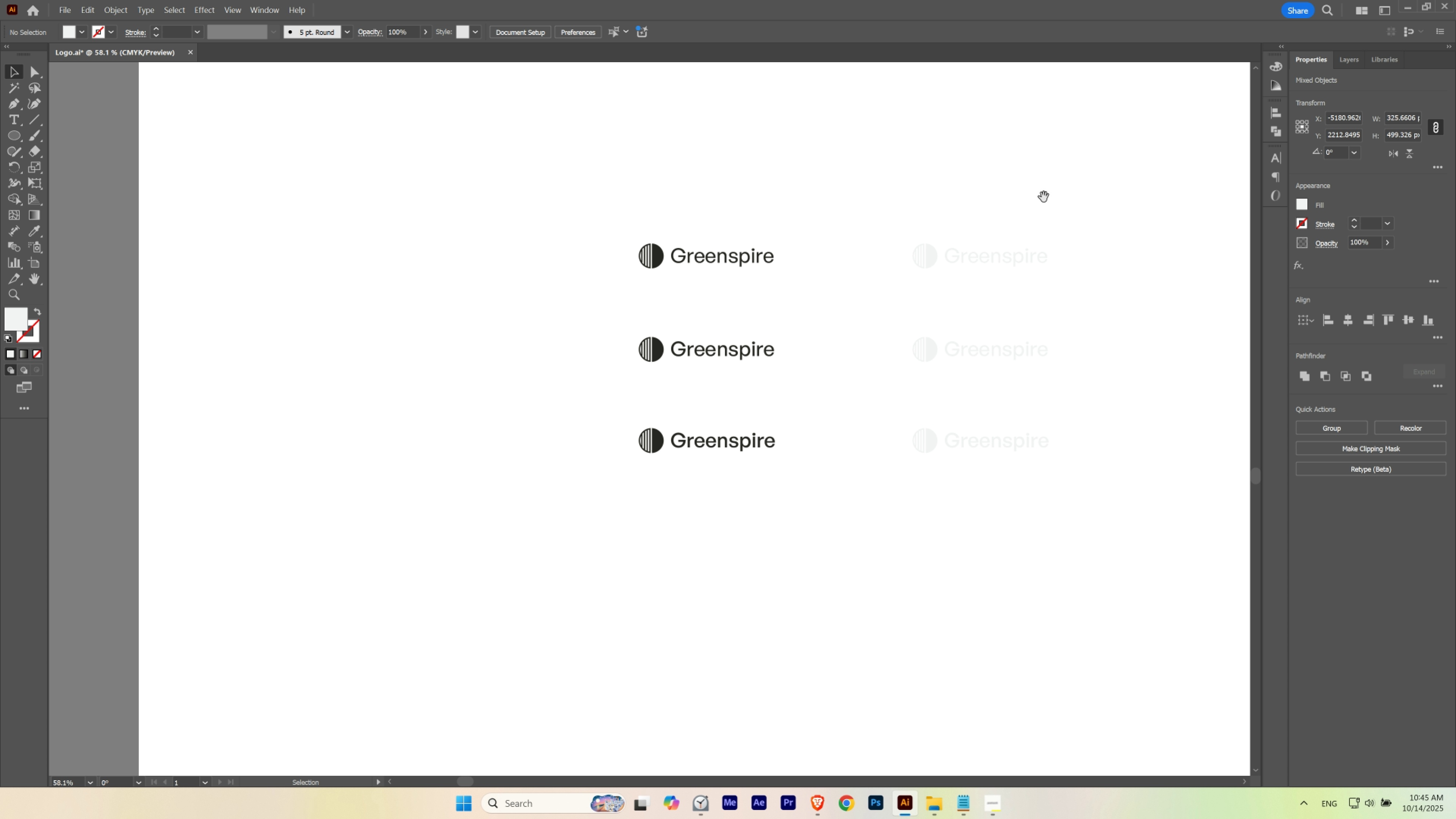 
hold_key(key=Space, duration=0.57)
 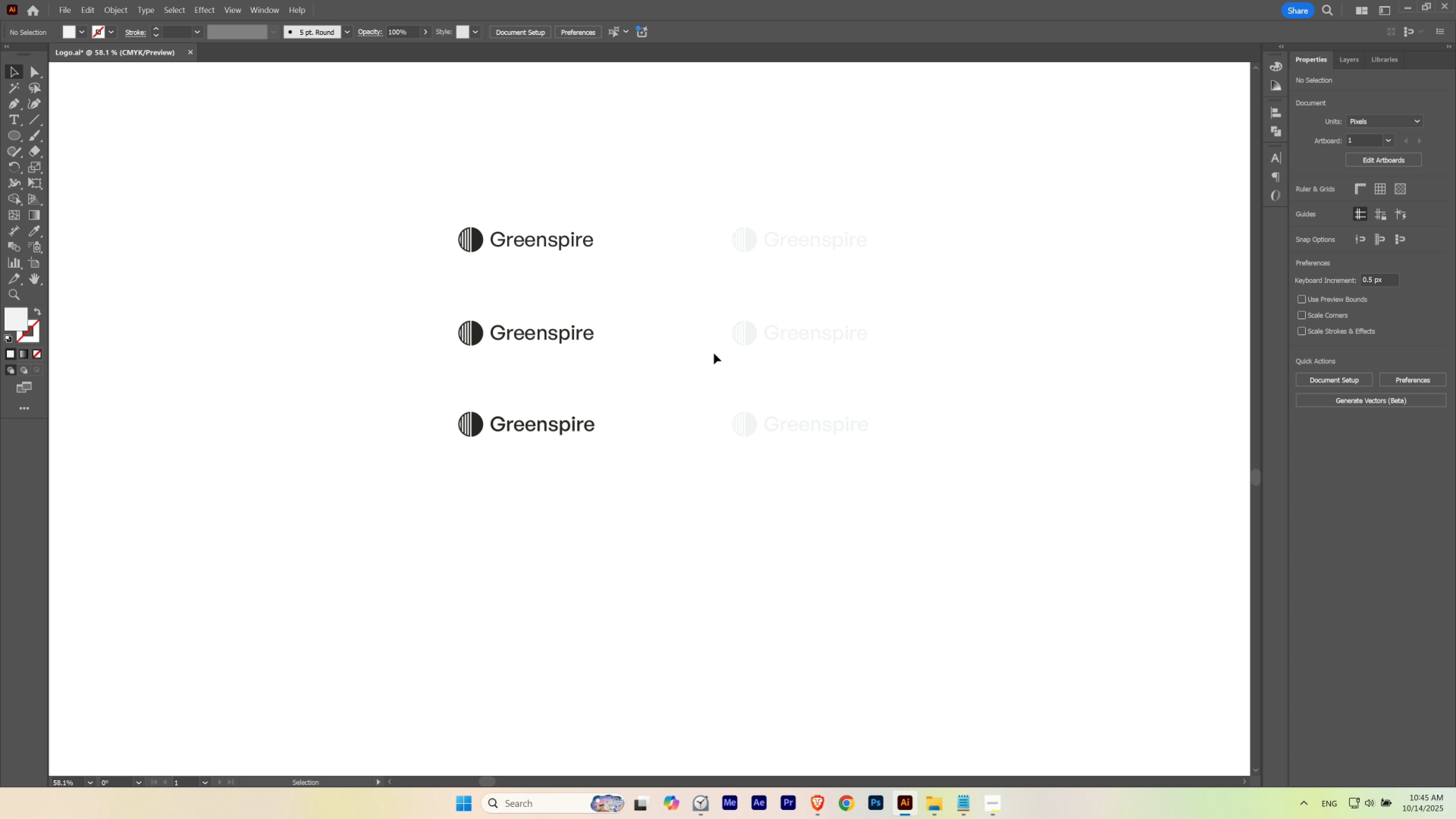 
key(M)
 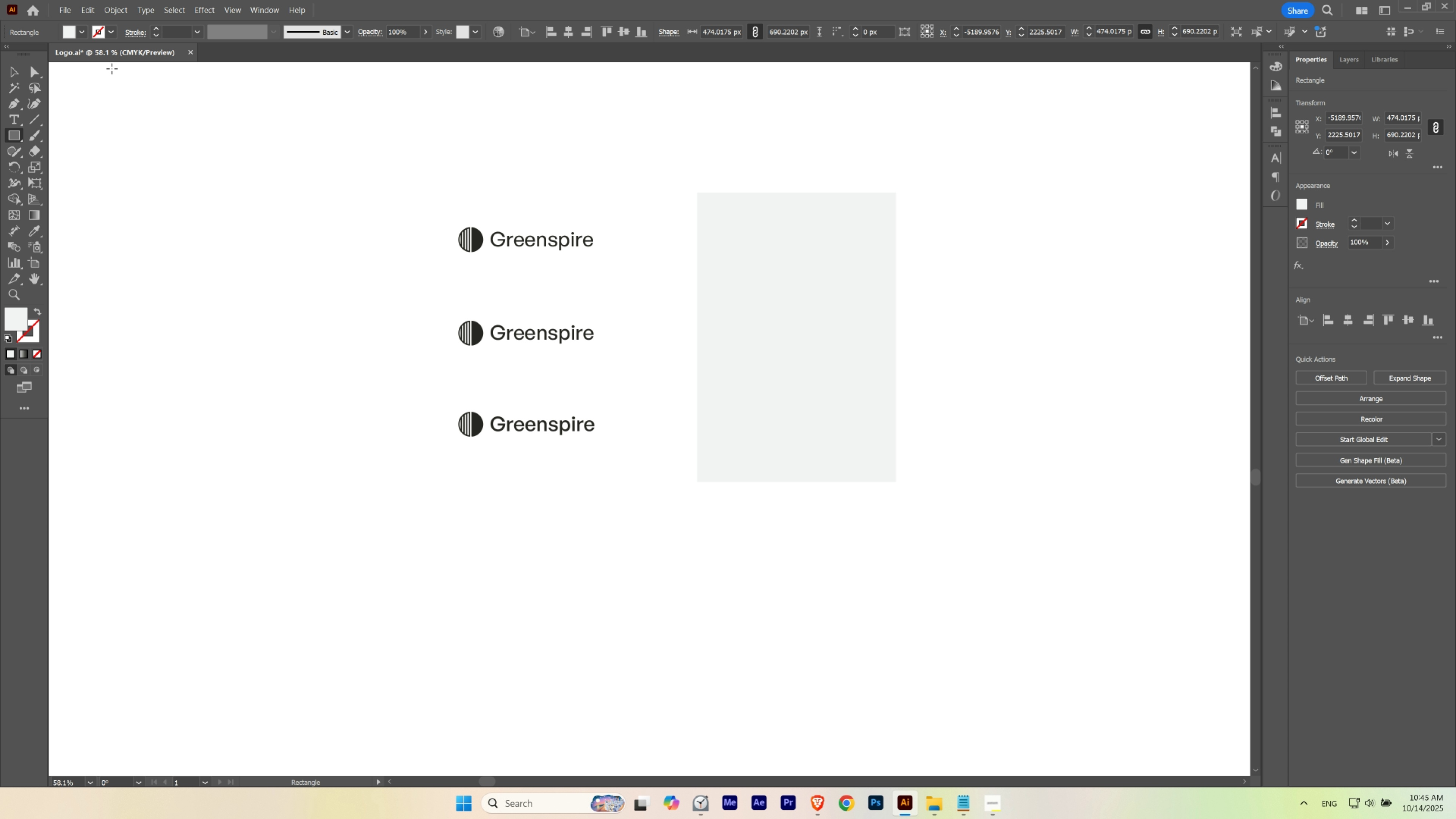 
left_click([66, 30])
 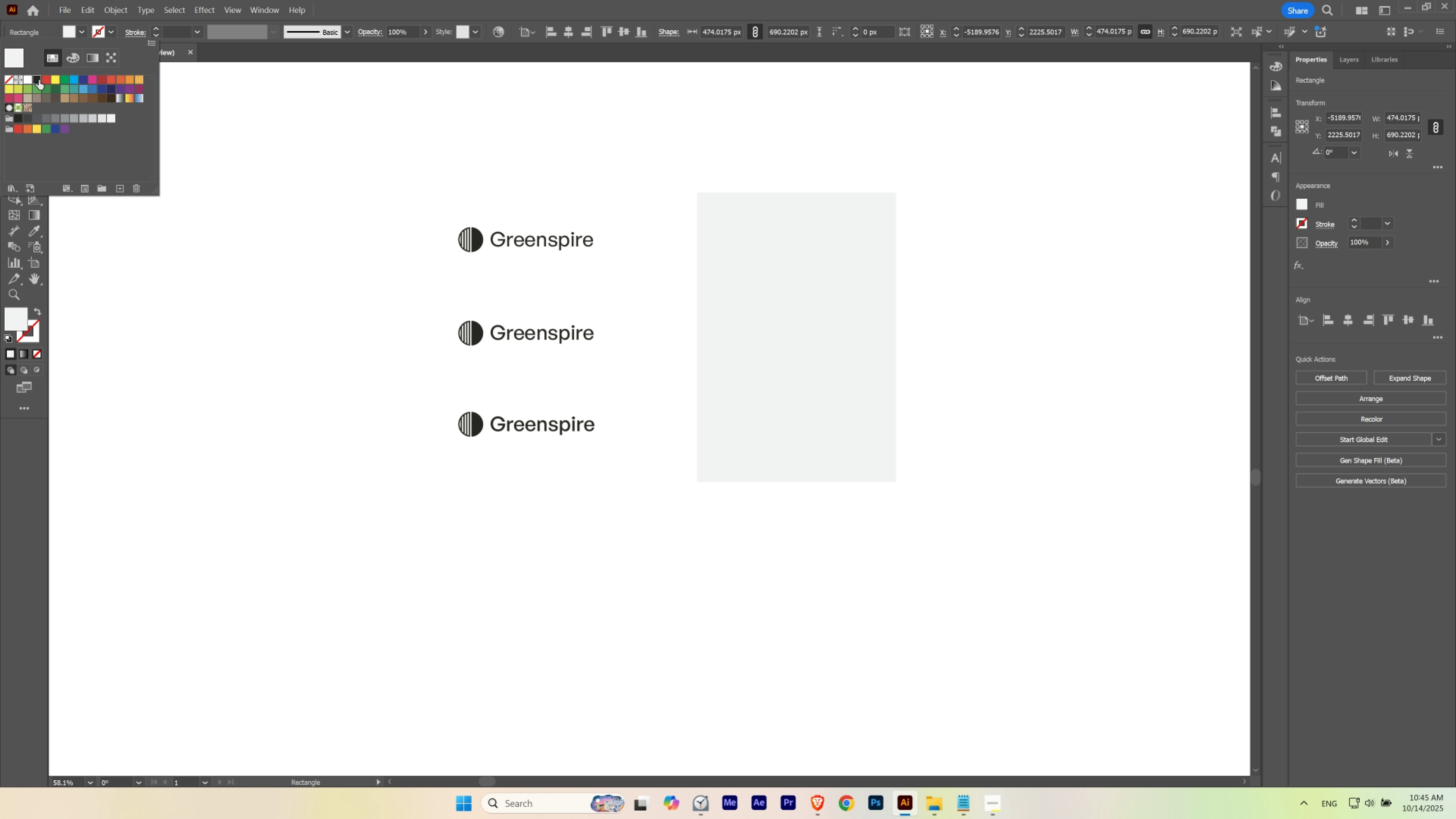 
left_click([39, 80])
 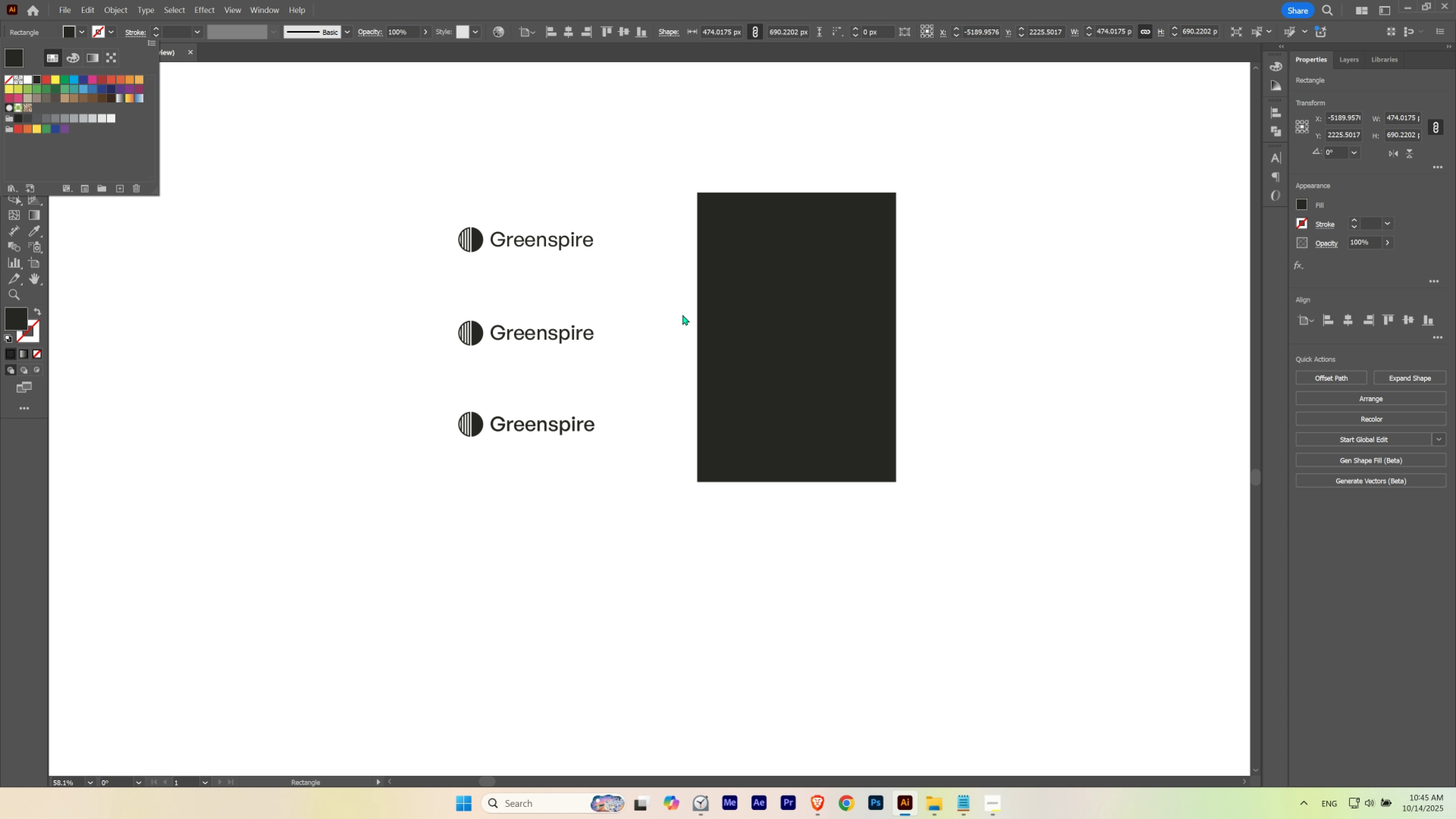 
key(V)
 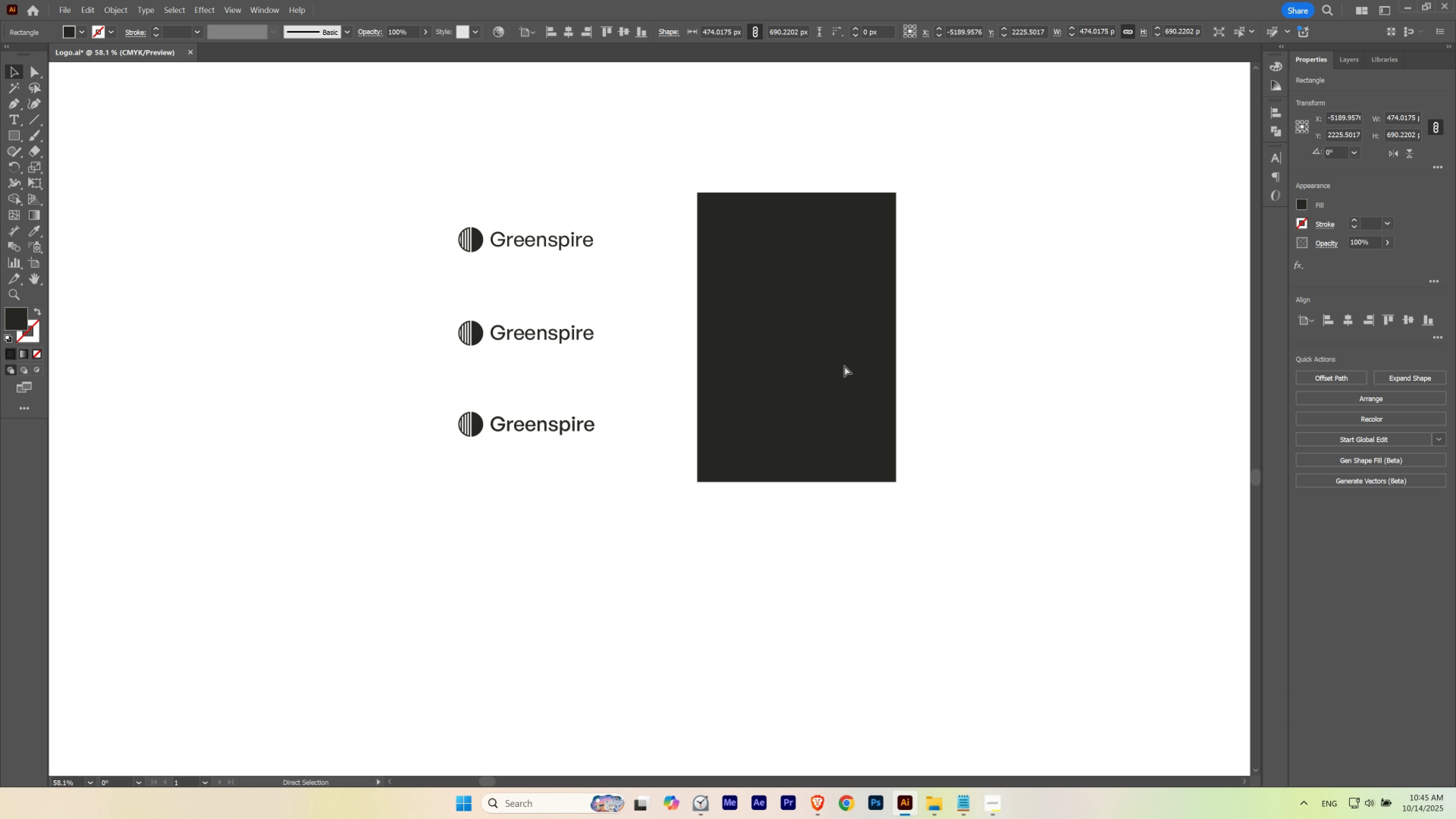 
key(Control+Shift+BracketLeft)
 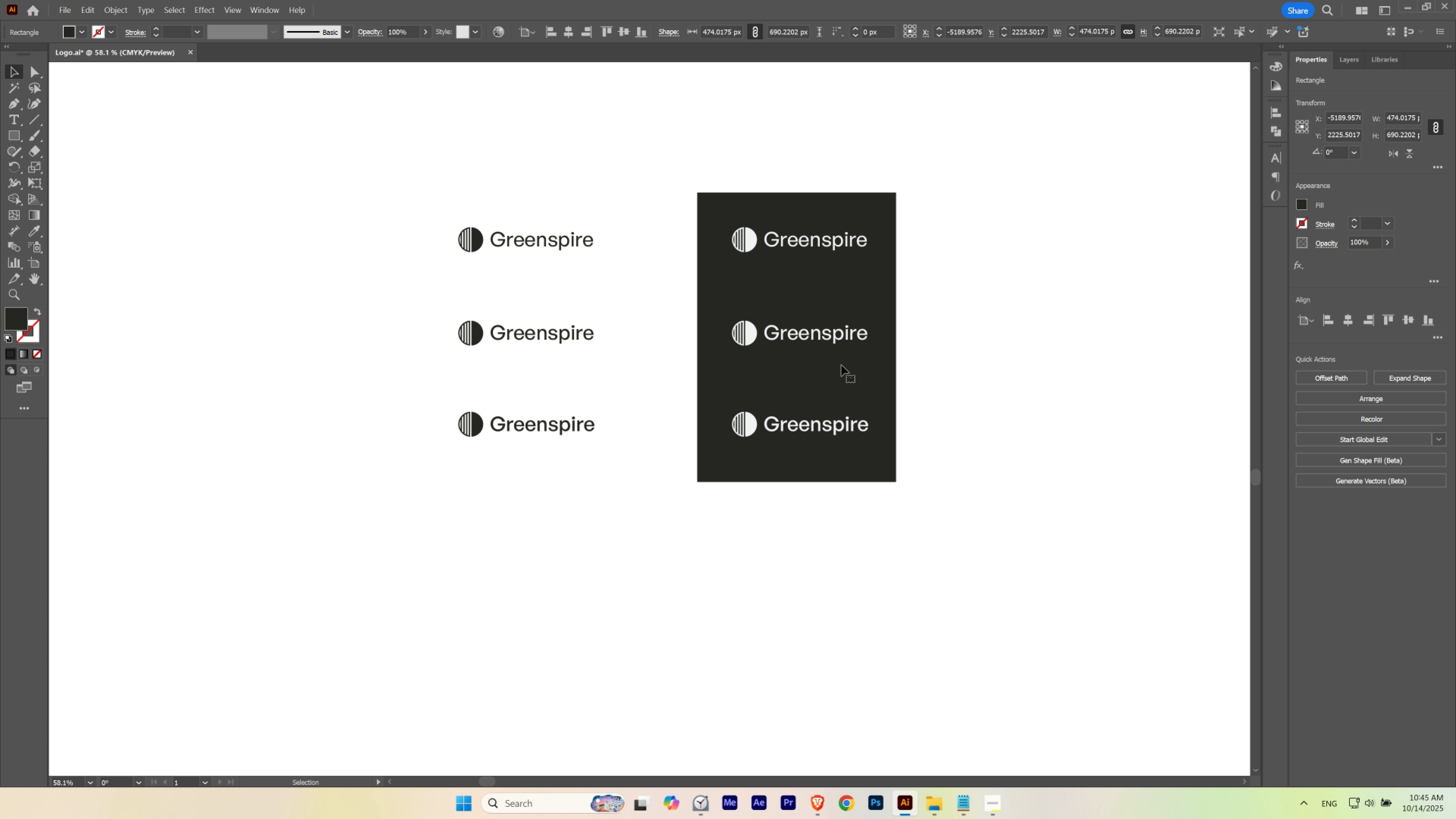 
key(V)
 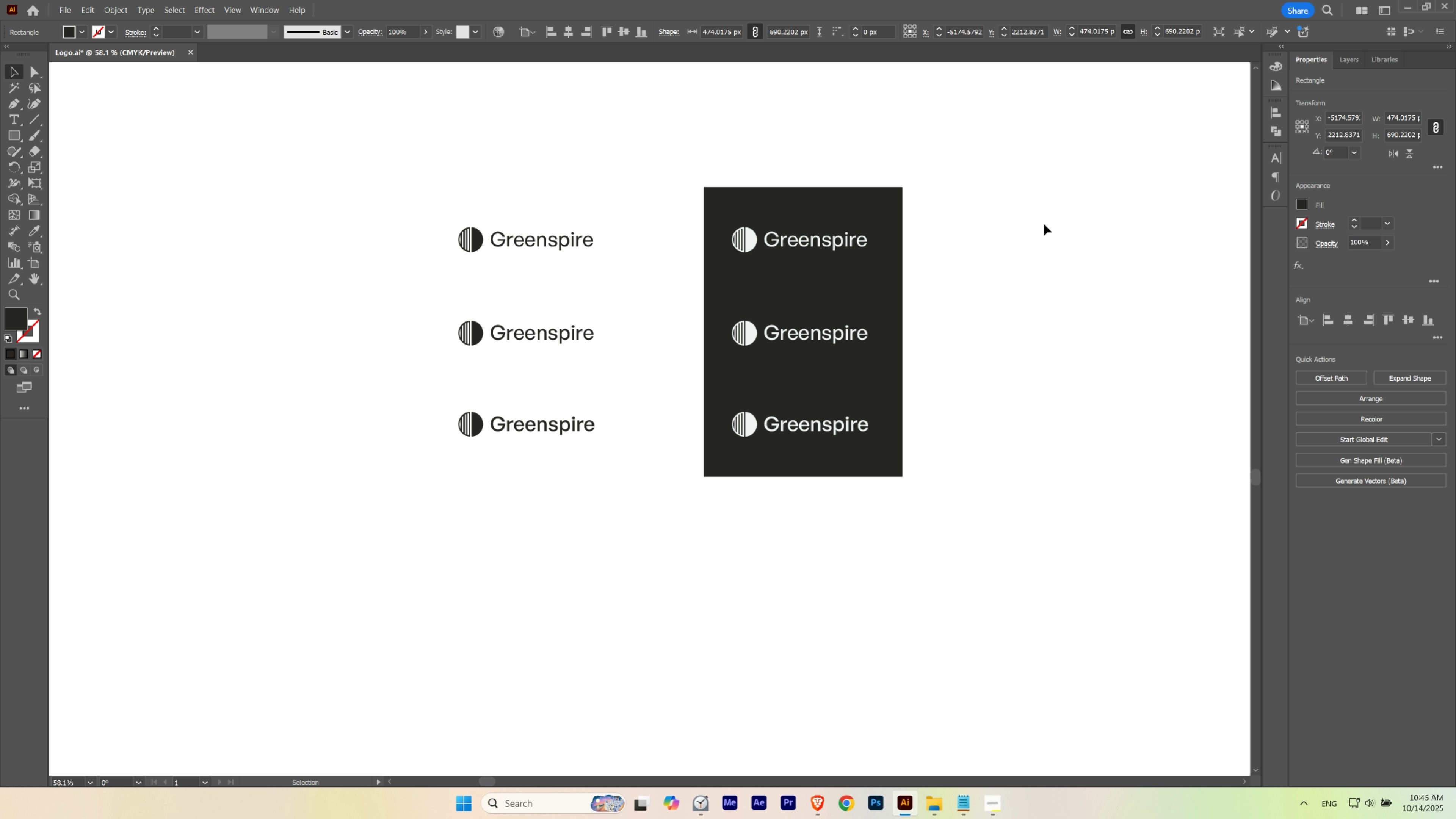 
key(Control+ControlLeft)
 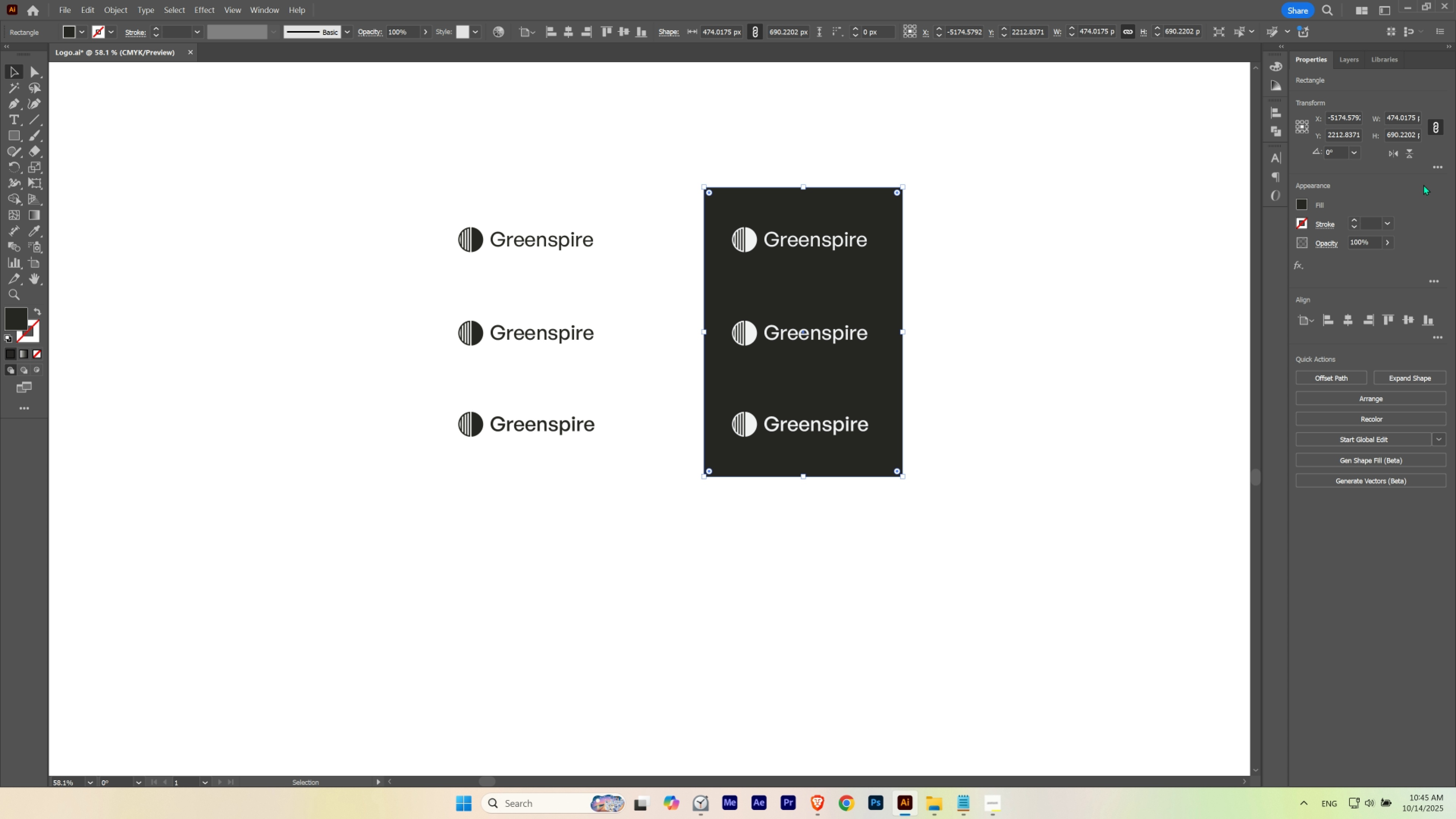 
key(Control+Shift+ShiftLeft)
 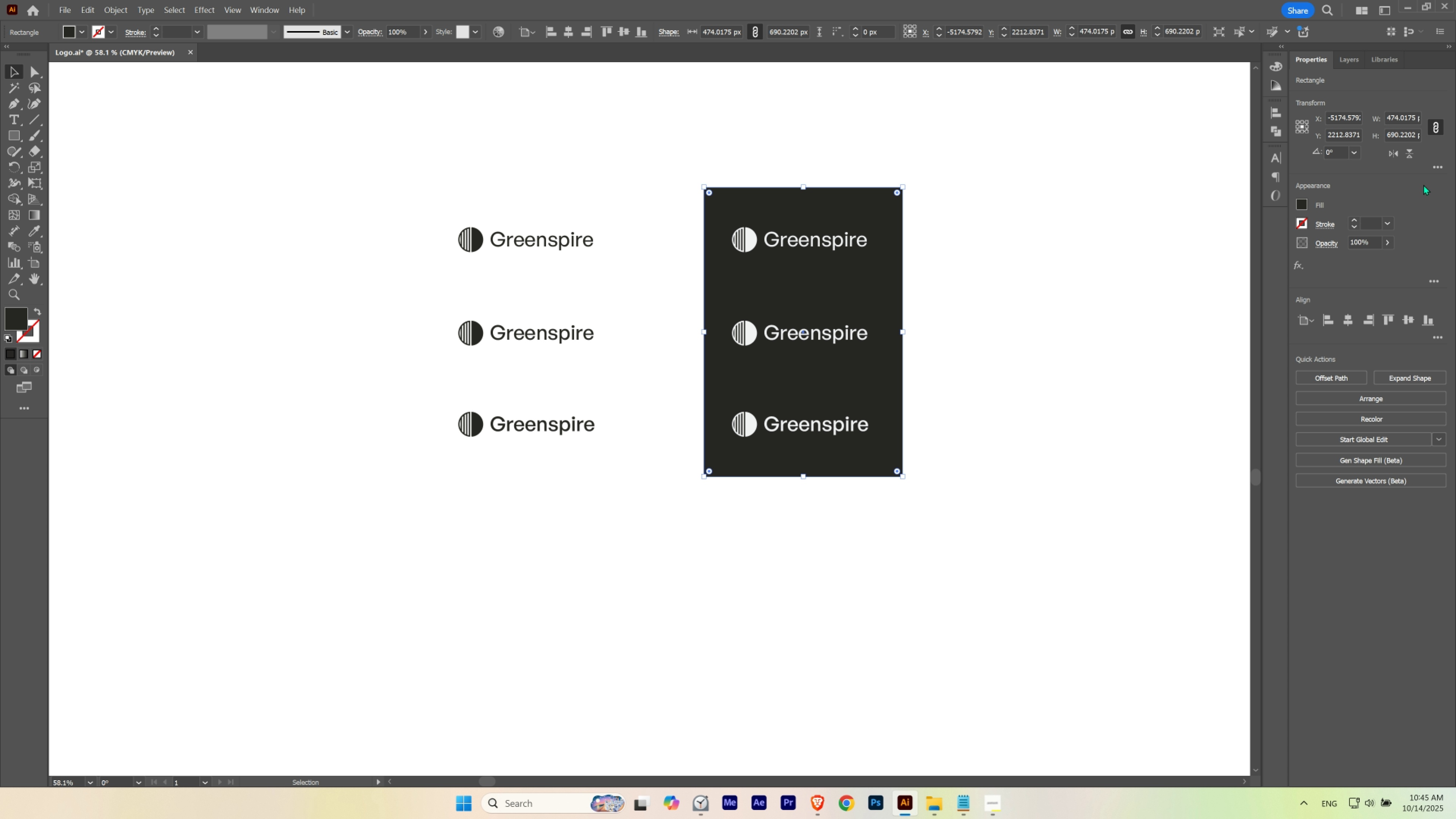 
key(Control+Shift+B)
 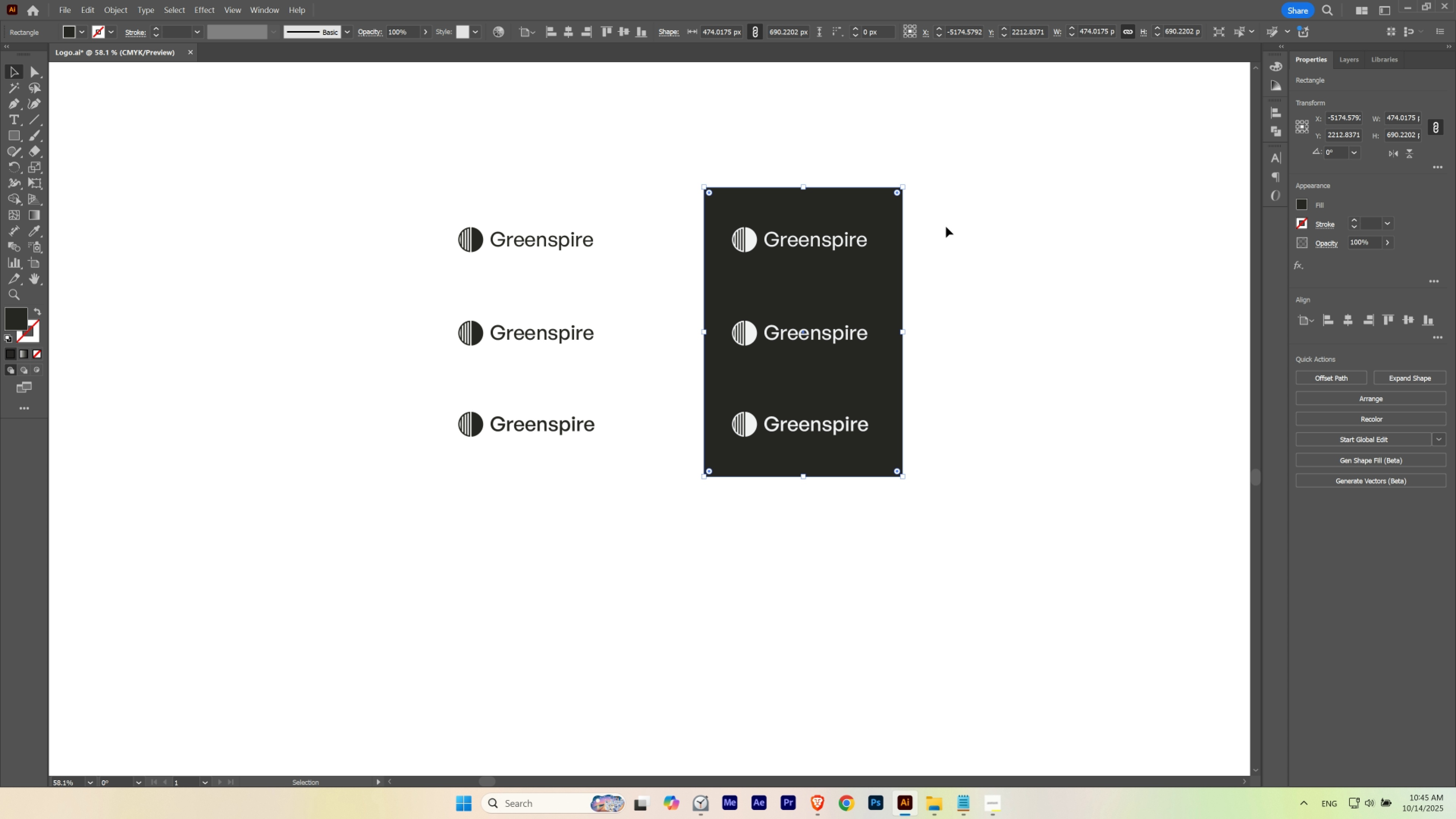 
hold_key(key=ShiftLeft, duration=1.15)
 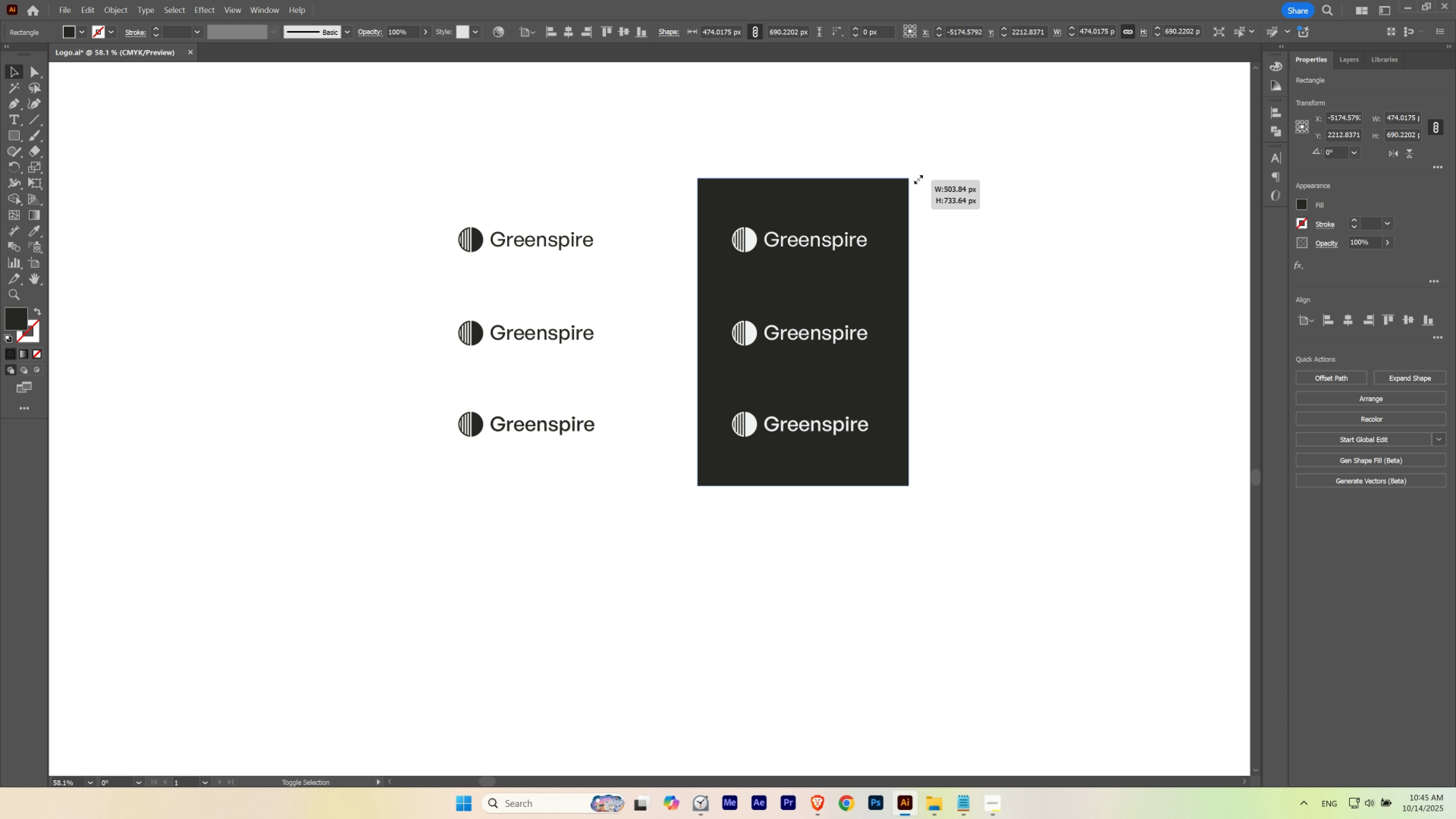 
hold_key(key=AltLeft, duration=1.14)
 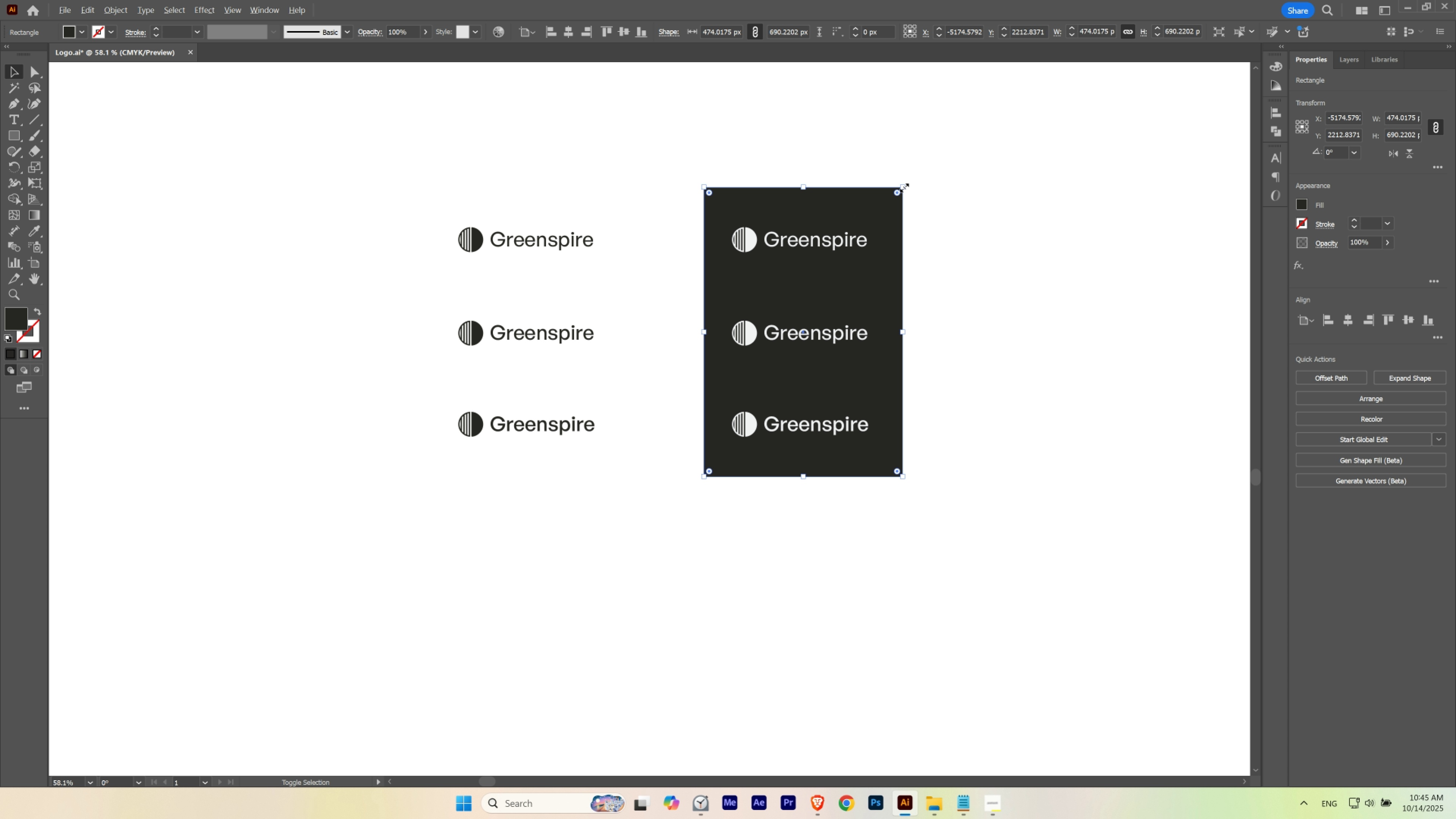 
hold_key(key=AltLeft, duration=1.6)
 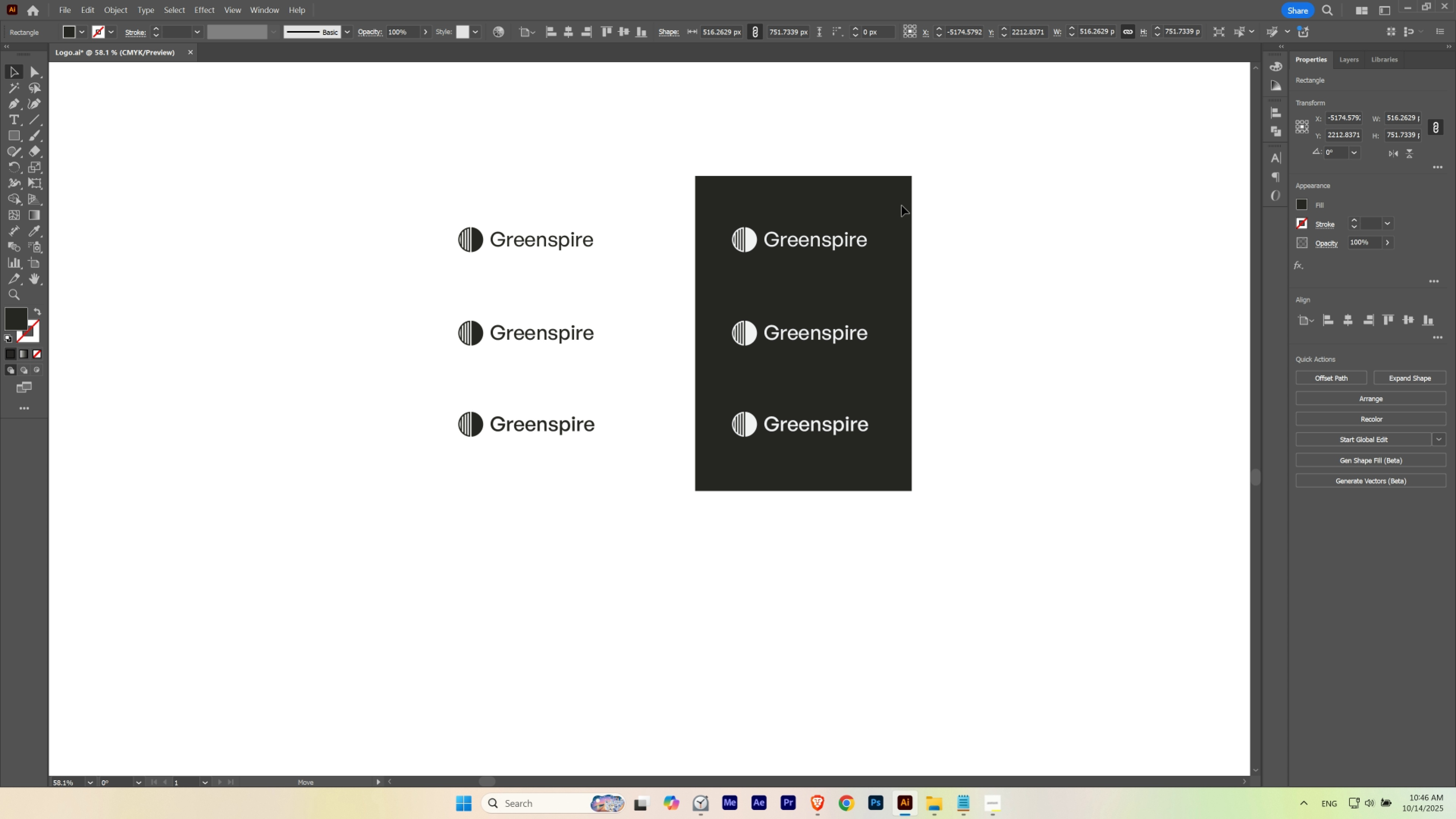 
hold_key(key=ShiftLeft, duration=1.5)
 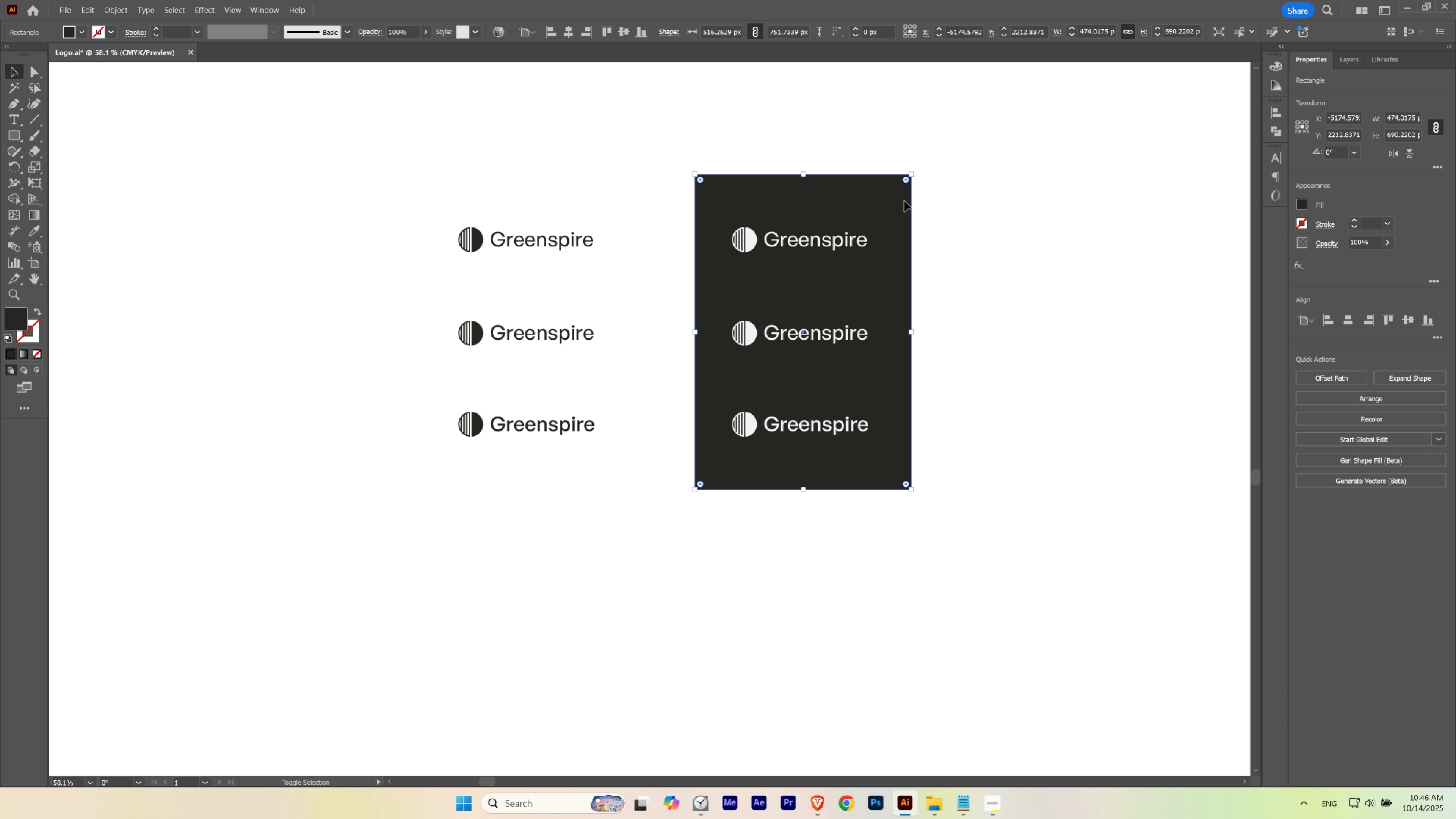 
key(Alt+Shift+ShiftLeft)
 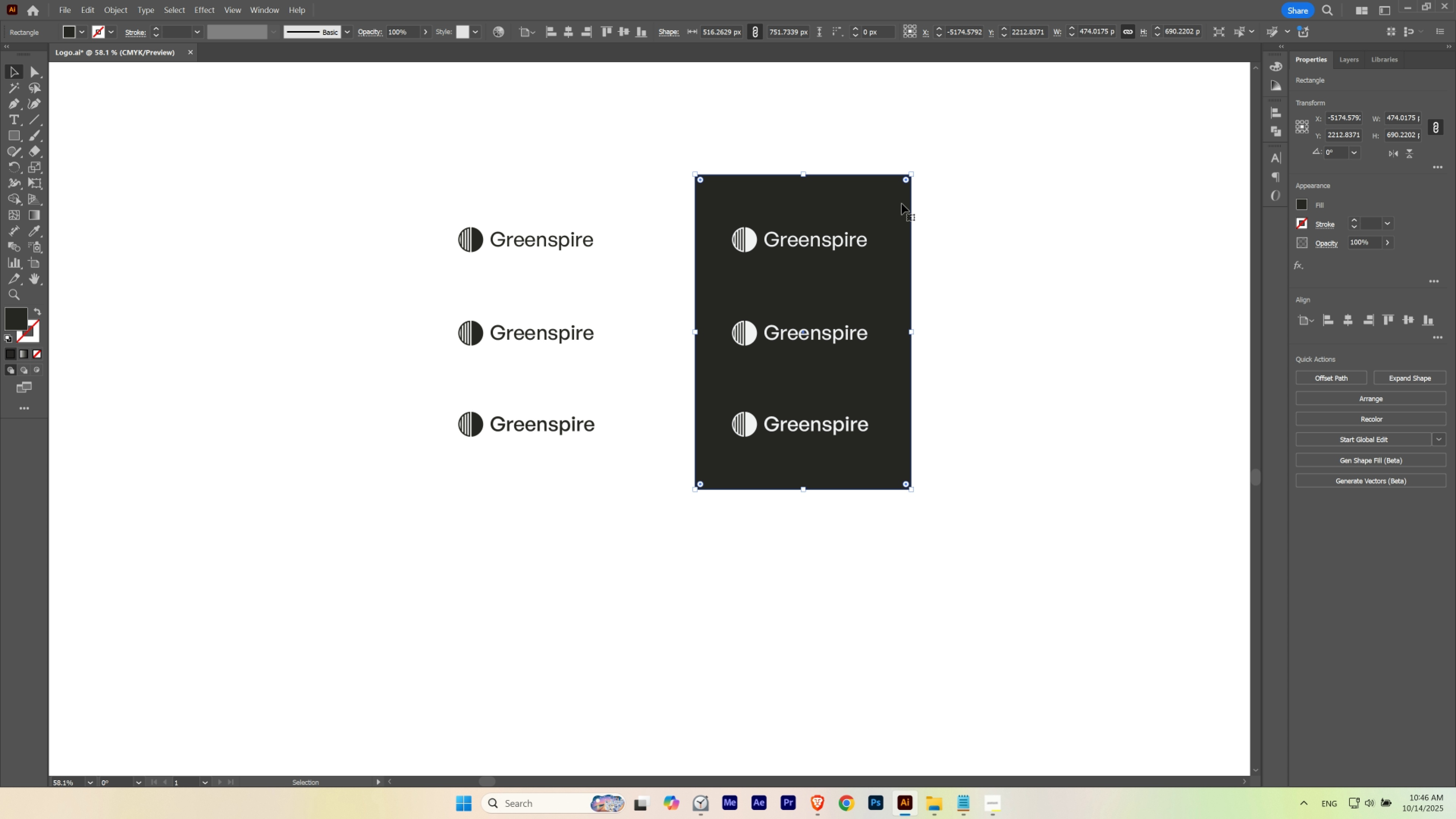 
key(Alt+Shift+ShiftLeft)
 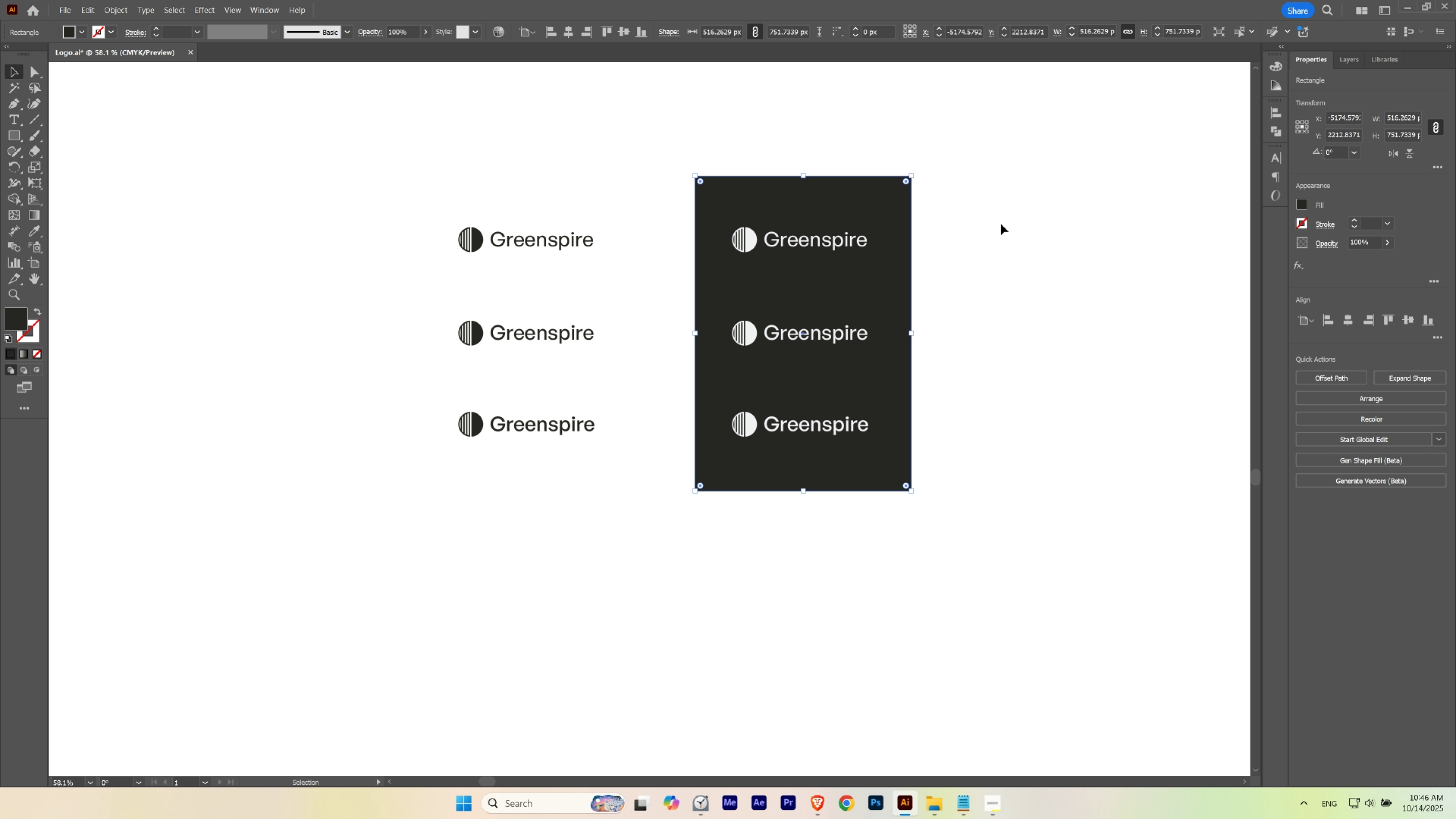 
hold_key(key=Space, duration=0.76)
 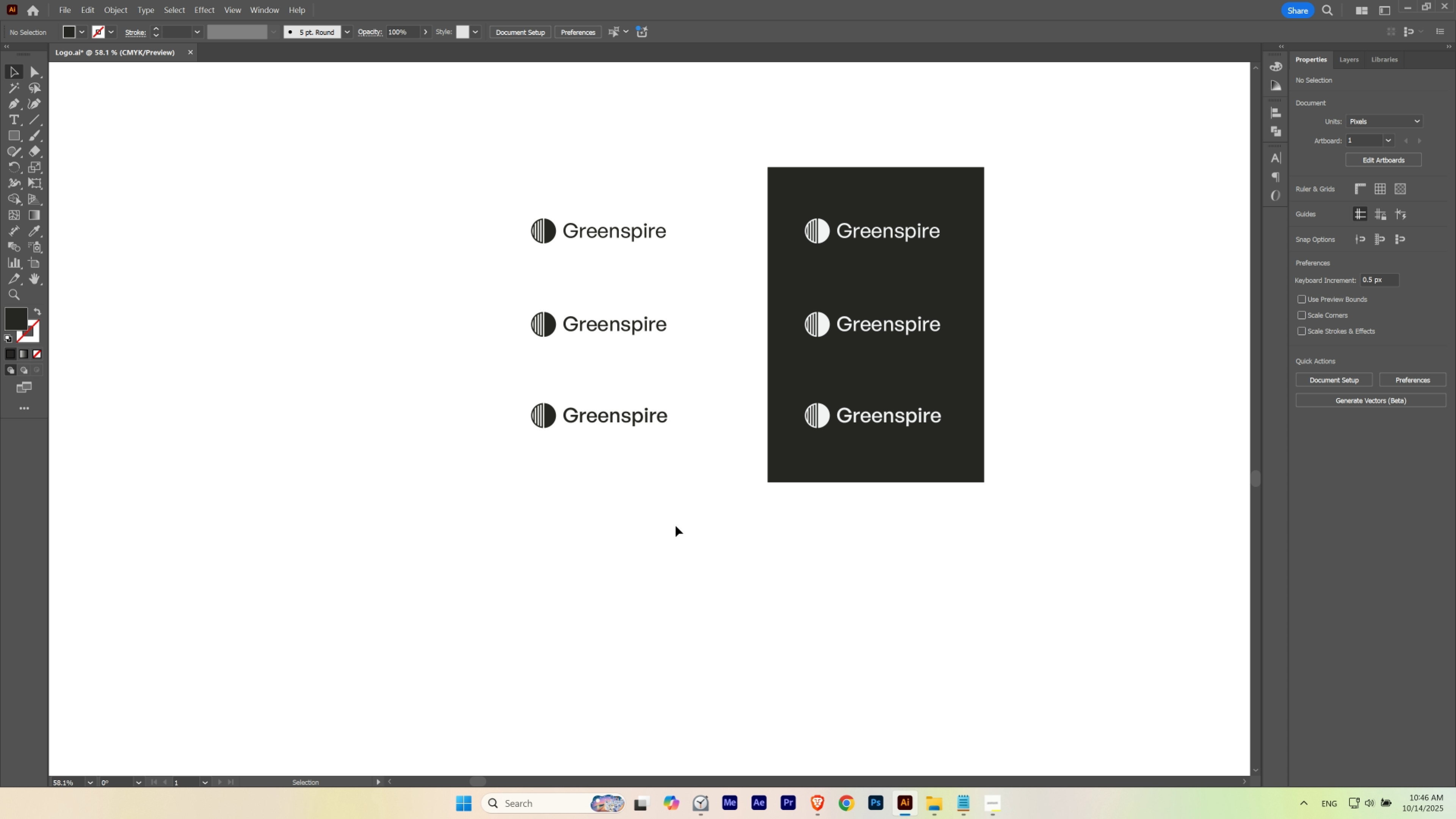 
left_click([675, 526])
 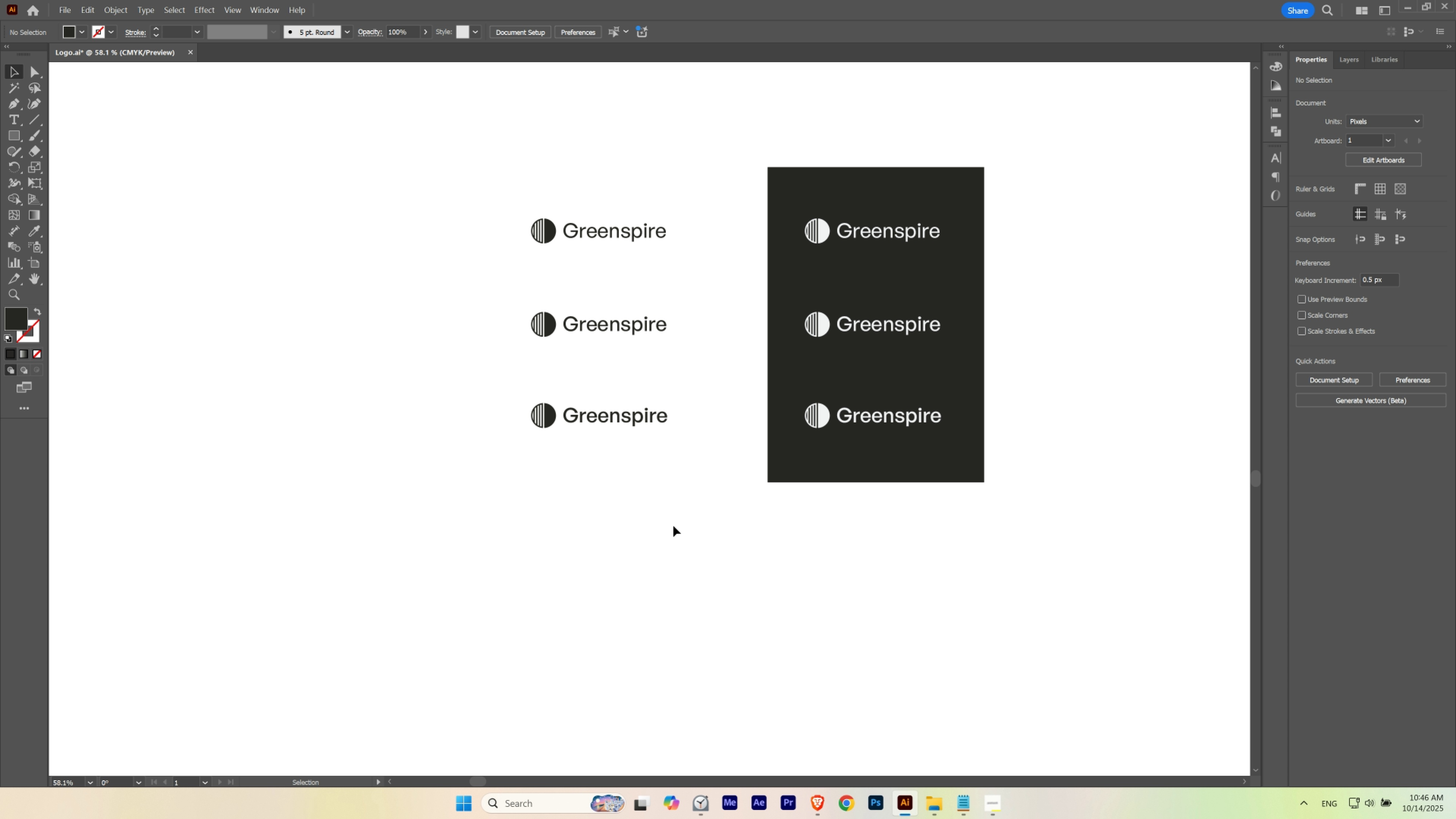 
wait(12.11)
 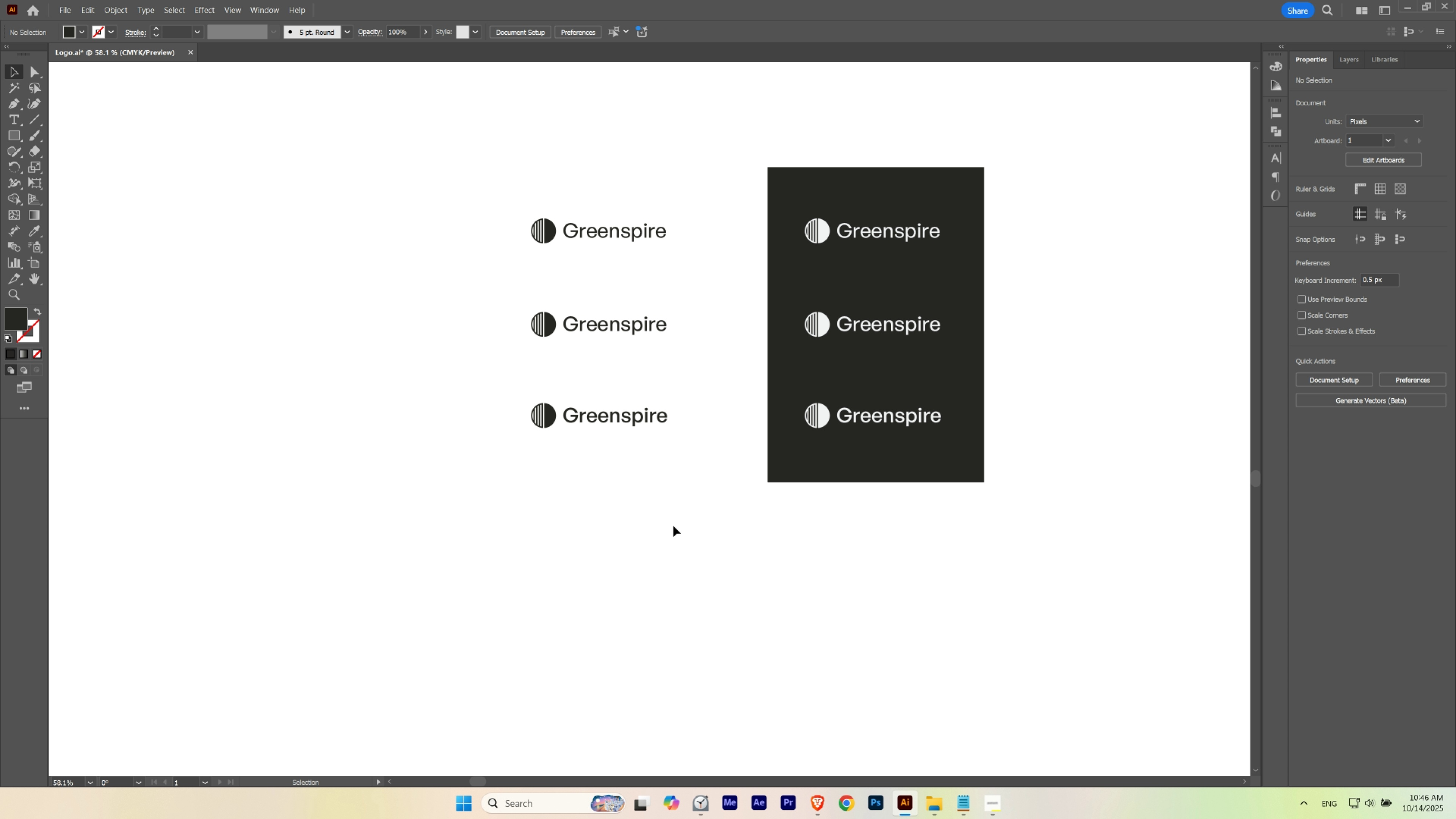 
key(L)
 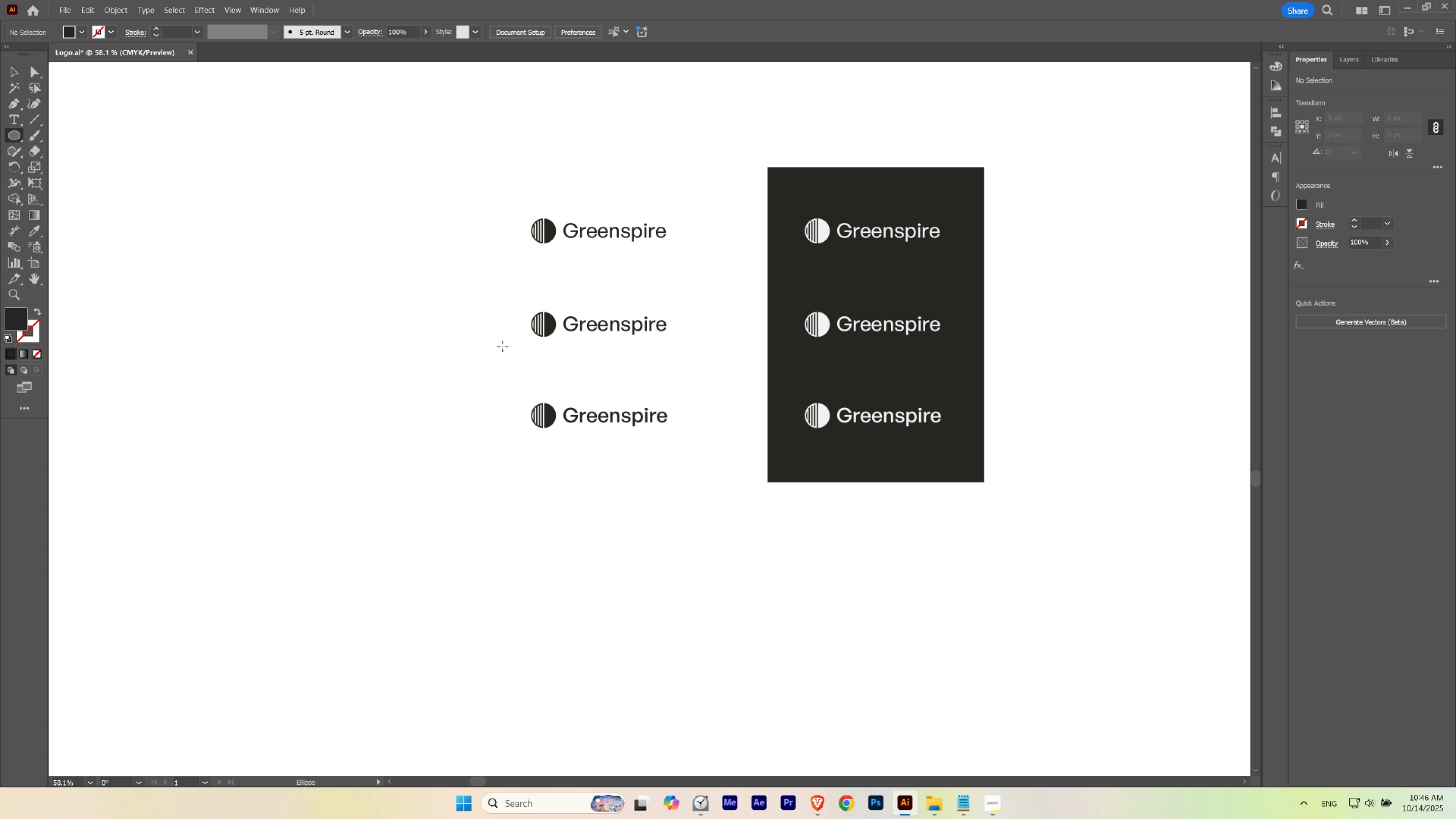 
hold_key(key=ControlLeft, duration=0.53)
 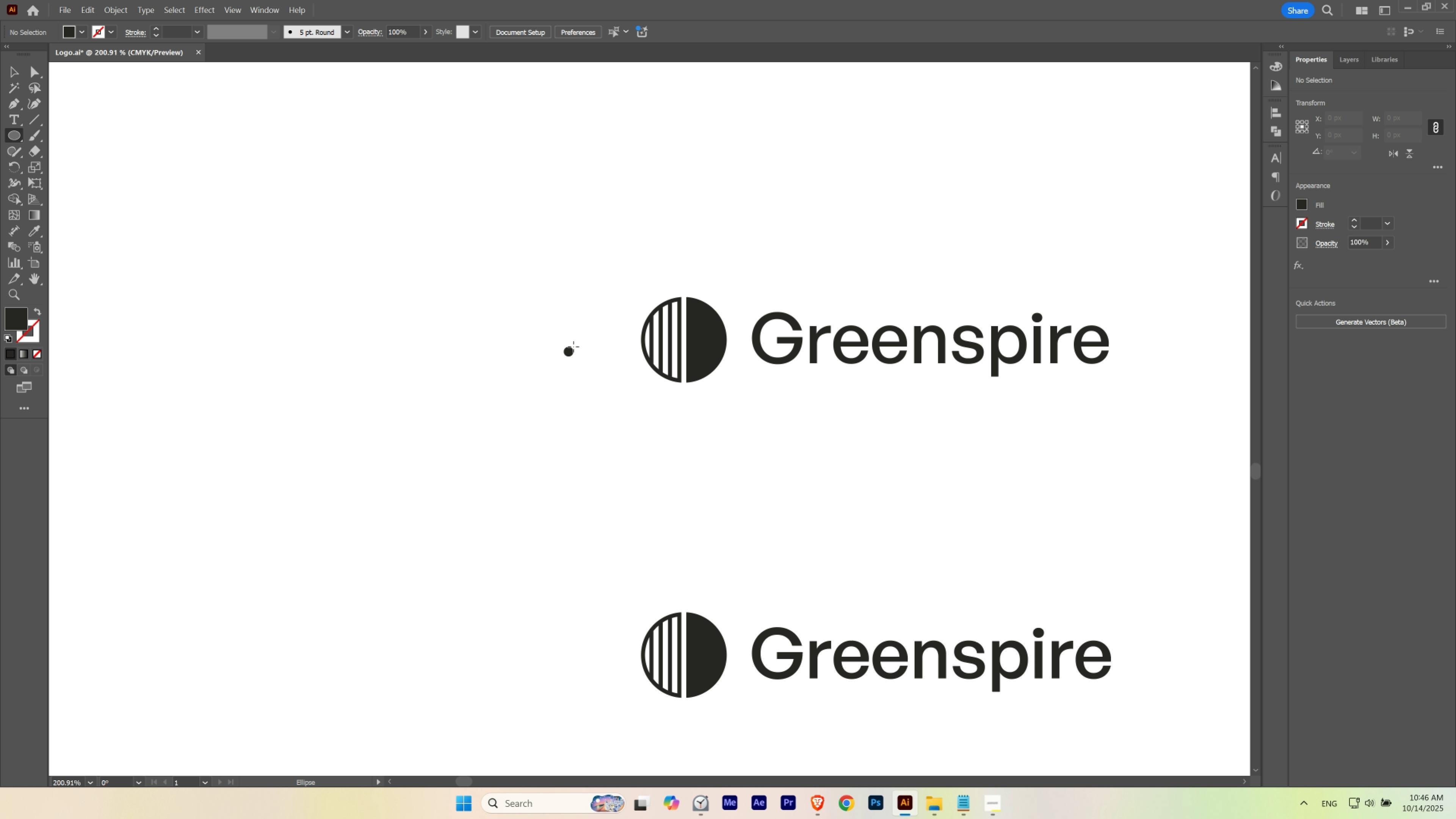 
hold_key(key=Space, duration=0.51)
 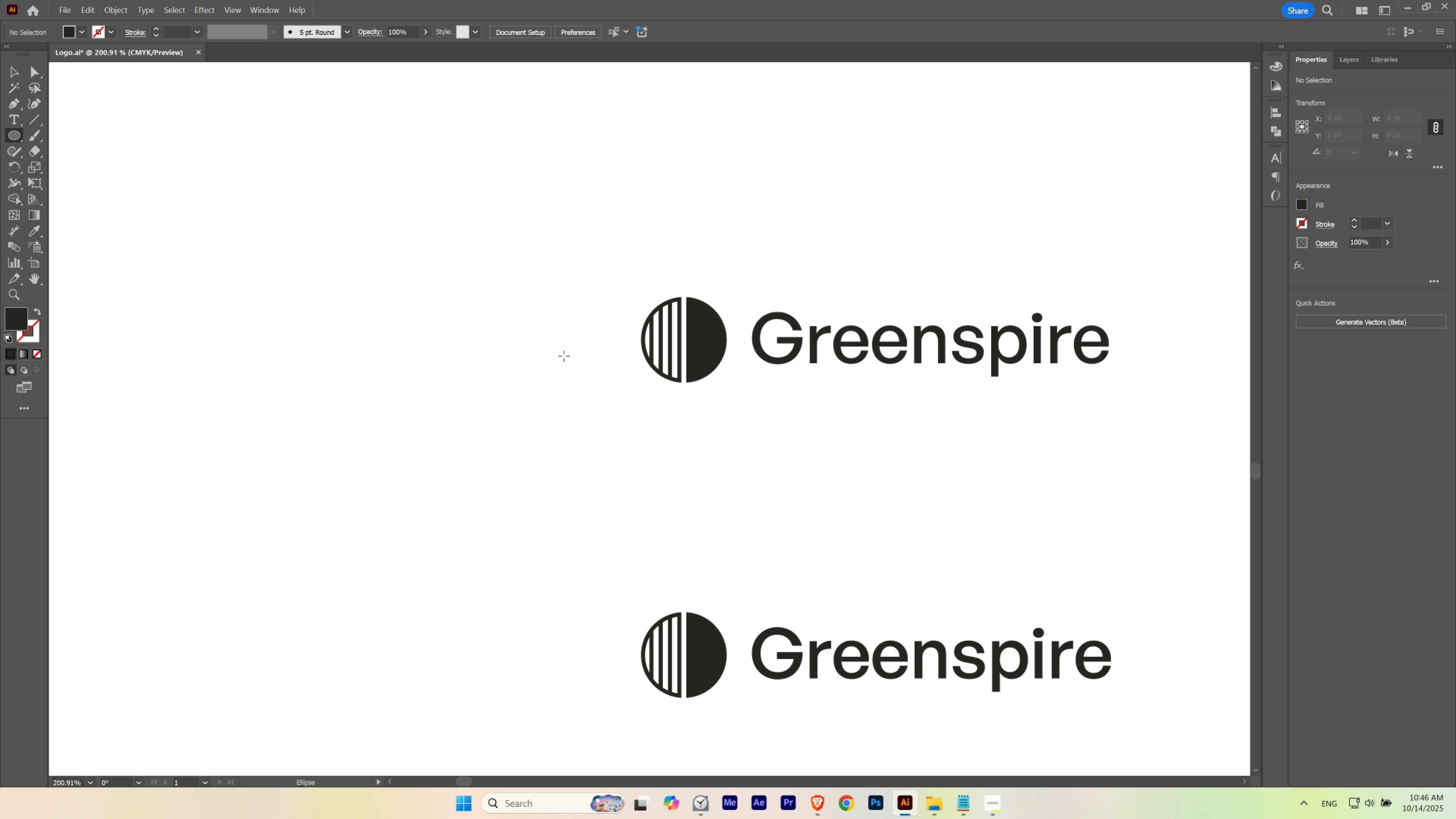 
hold_key(key=ShiftLeft, duration=1.18)
 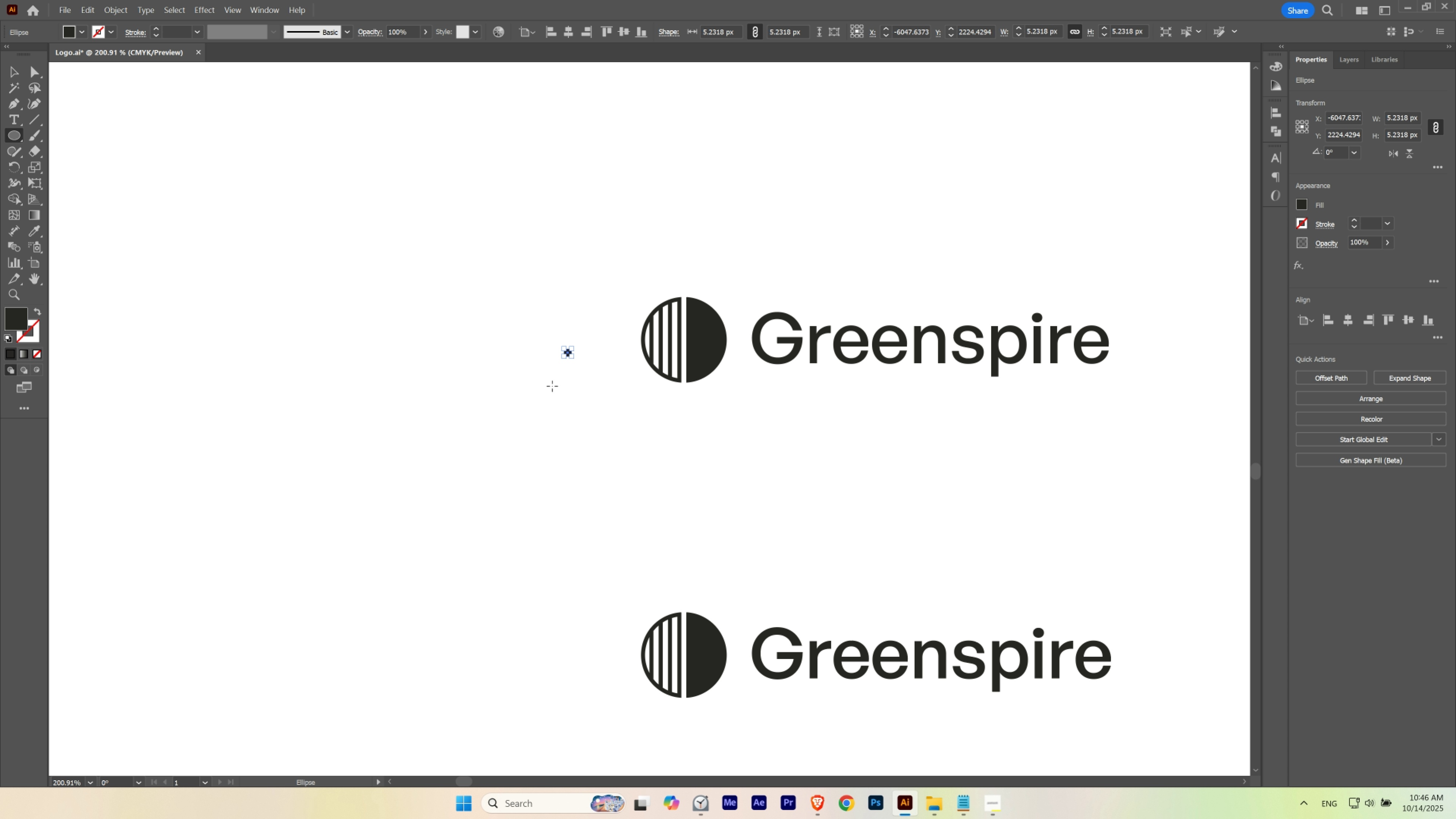 
key(V)
 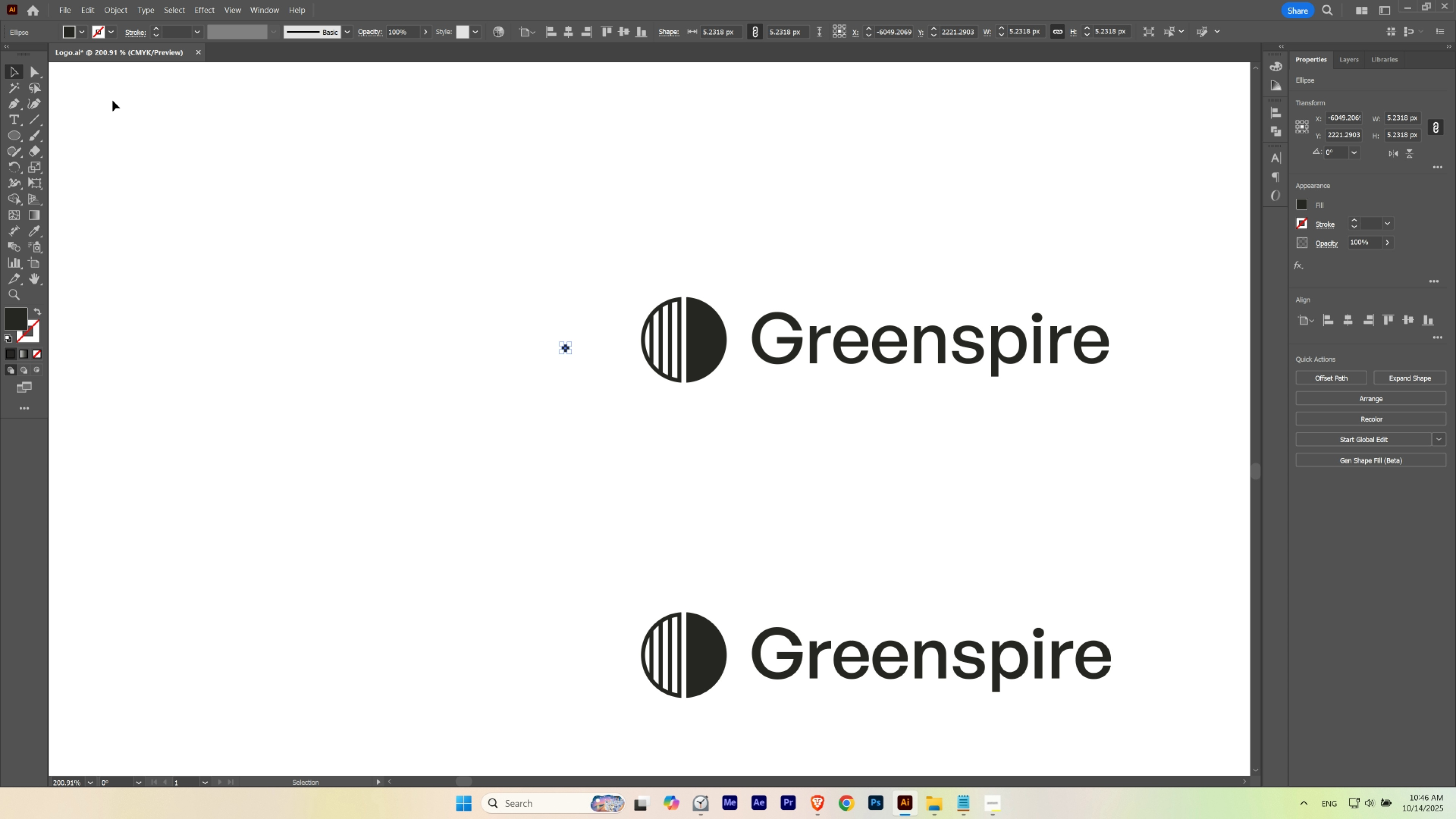 
left_click([71, 30])
 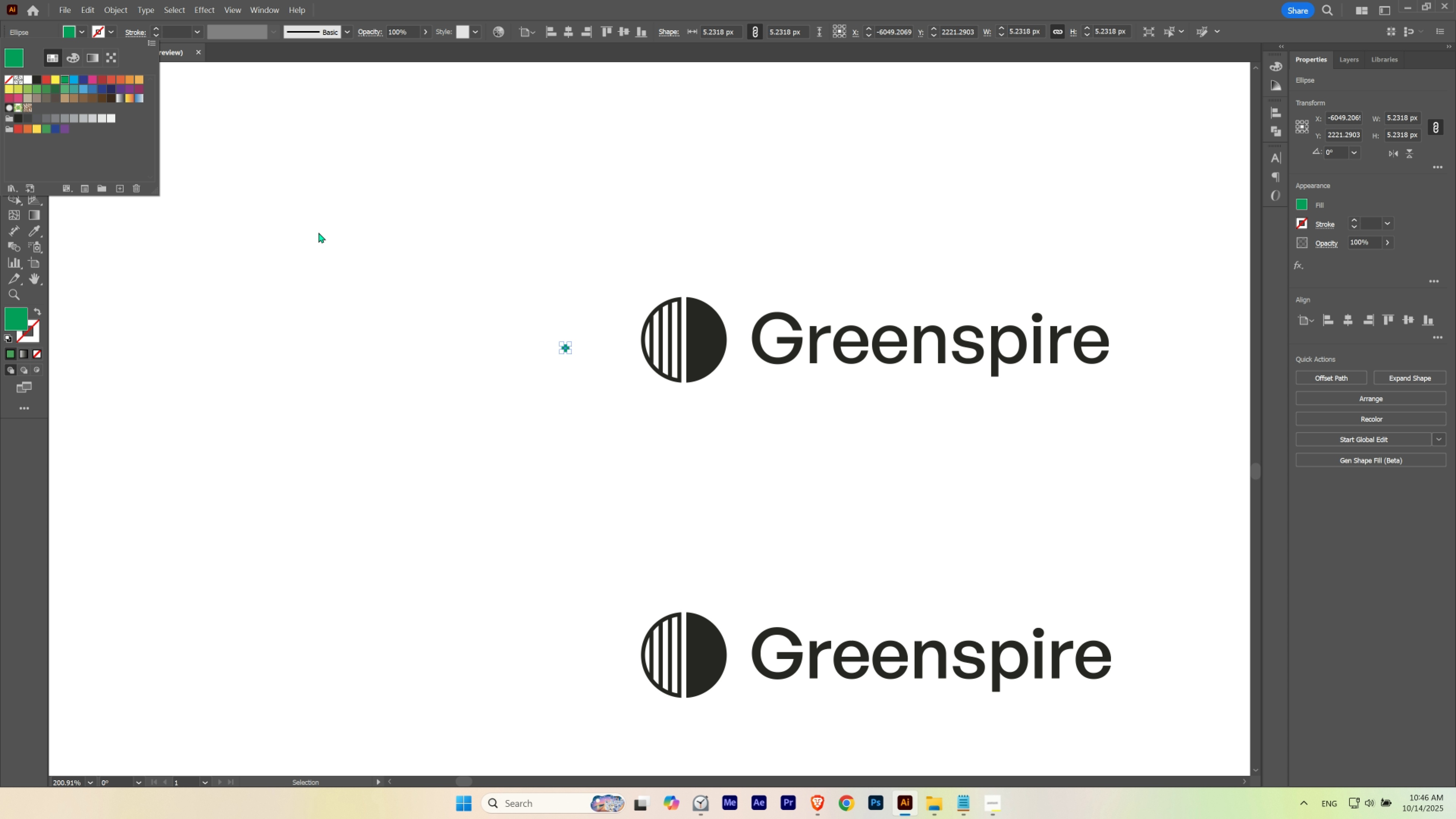 
double_click([431, 408])
 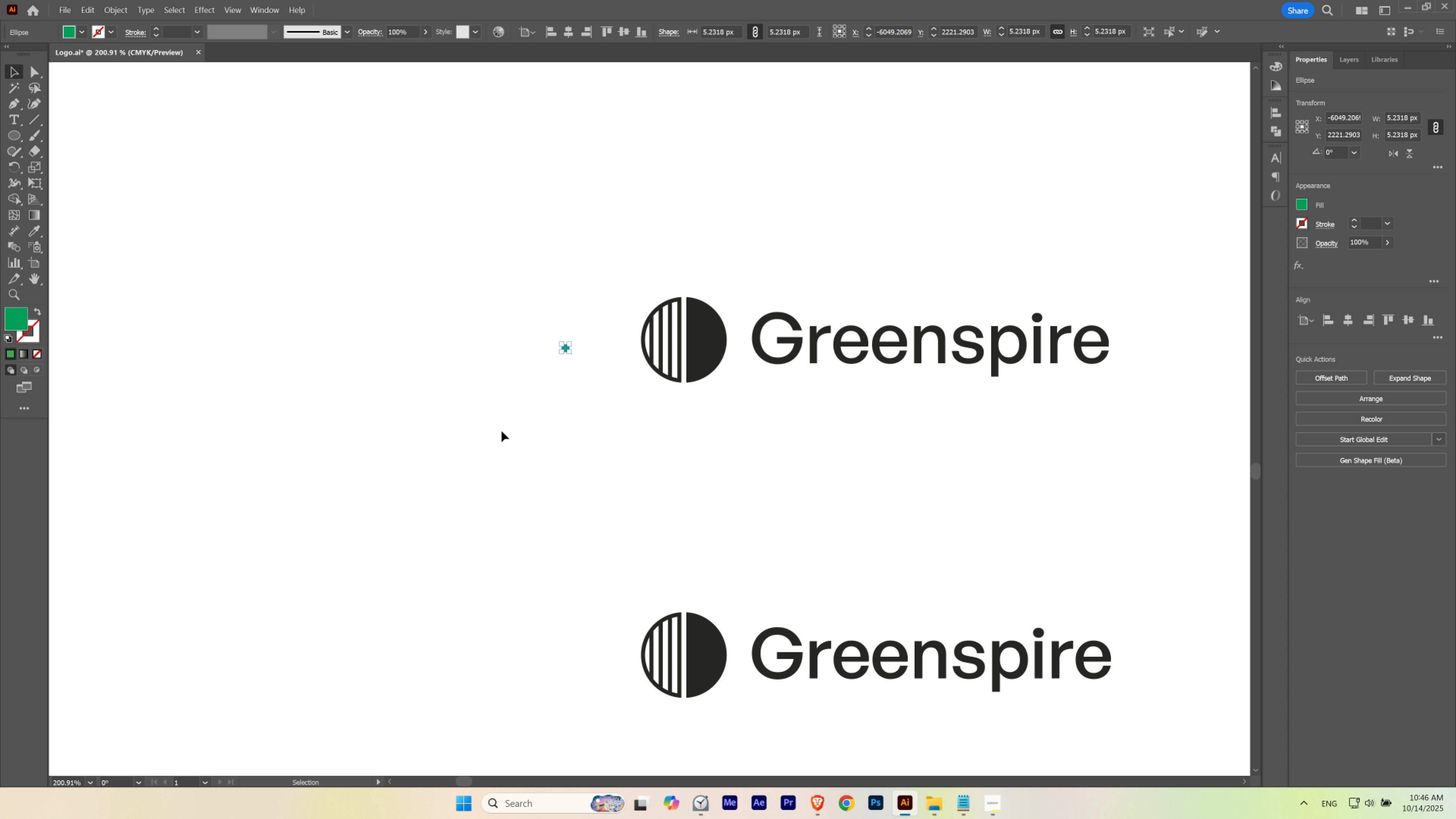 
triple_click([502, 431])
 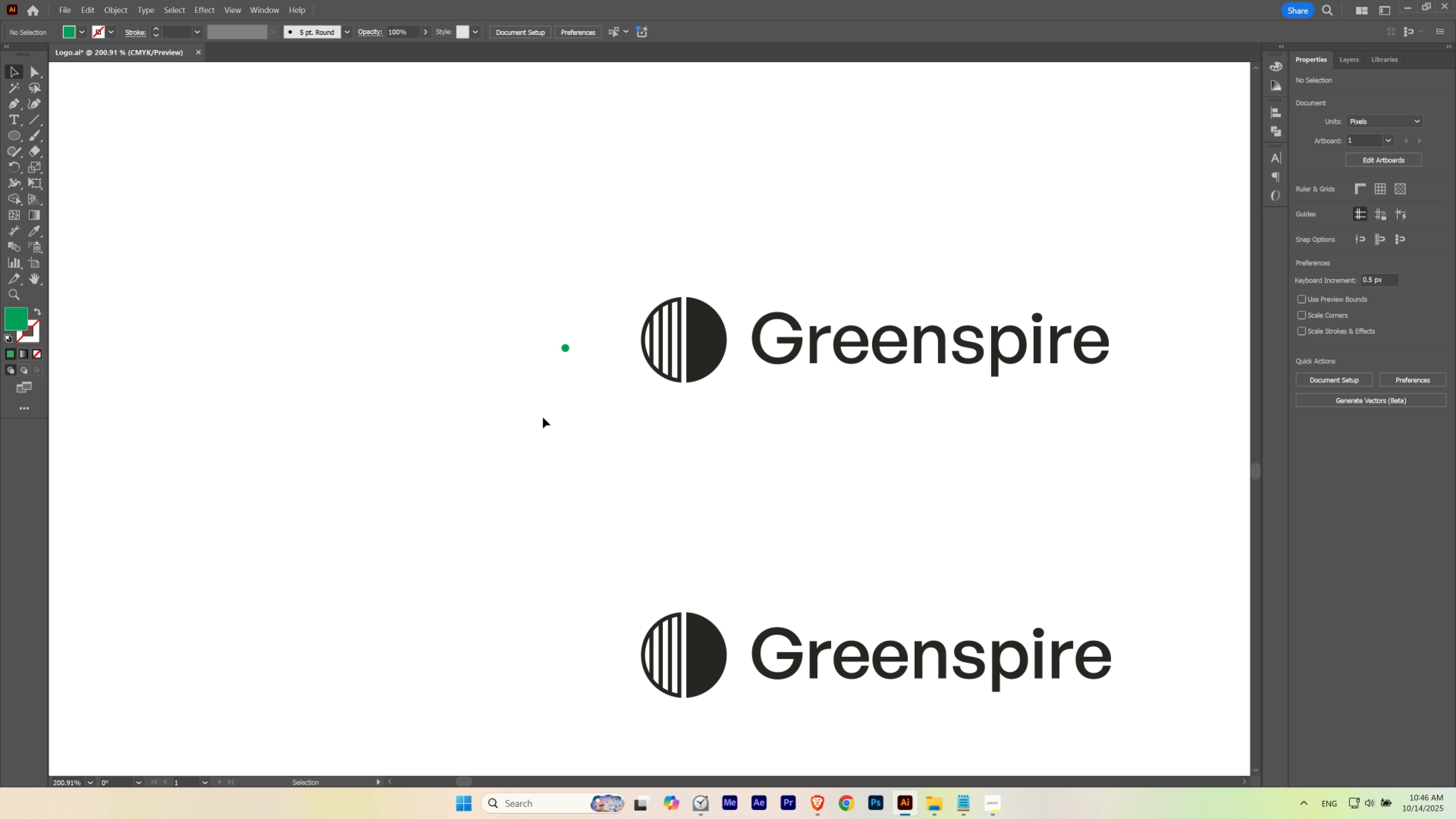 
hold_key(key=ControlLeft, duration=0.66)
 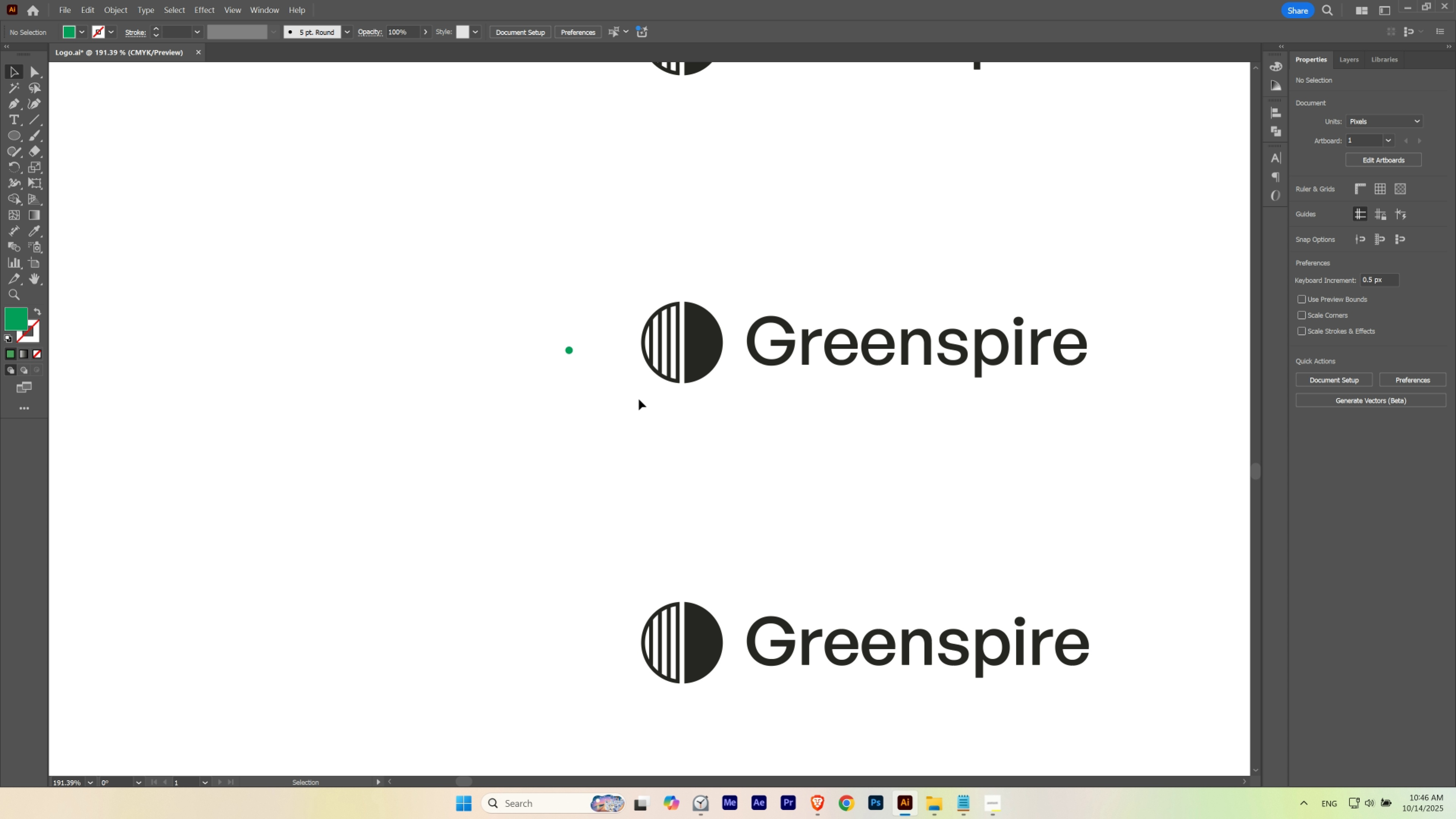 
hold_key(key=Space, duration=0.61)
 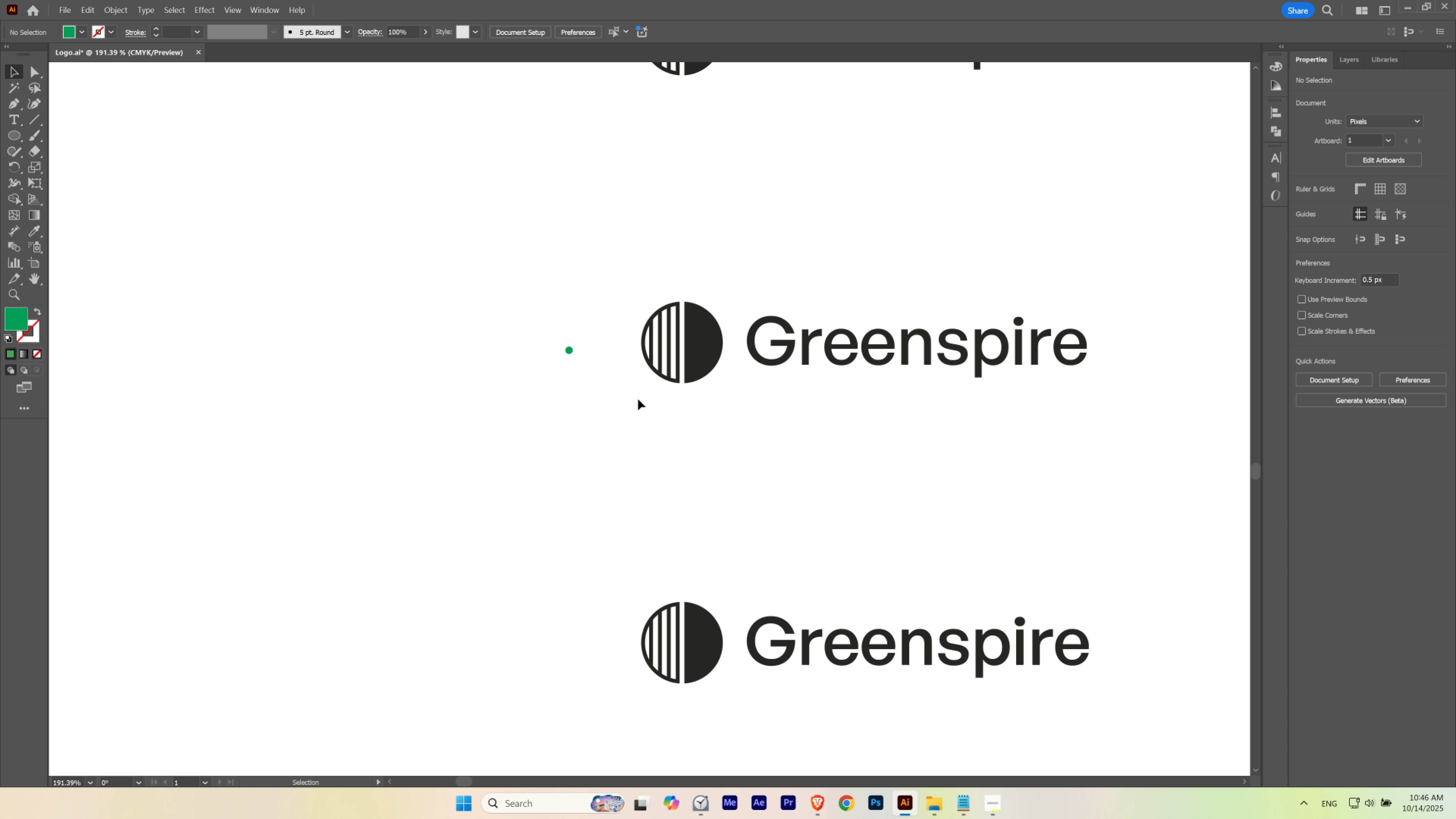 
hold_key(key=ControlLeft, duration=1.01)
 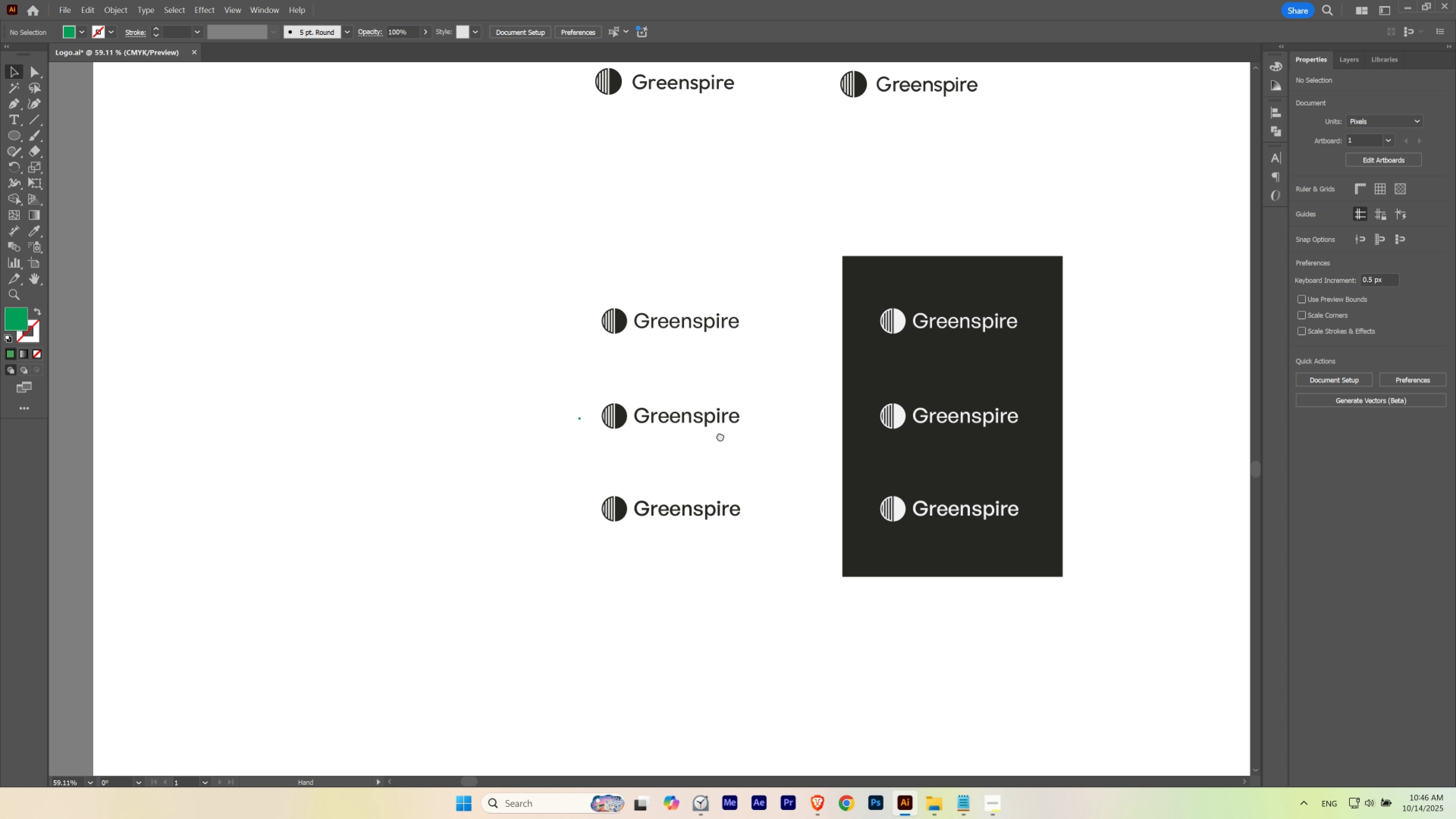 
hold_key(key=Space, duration=1.53)
 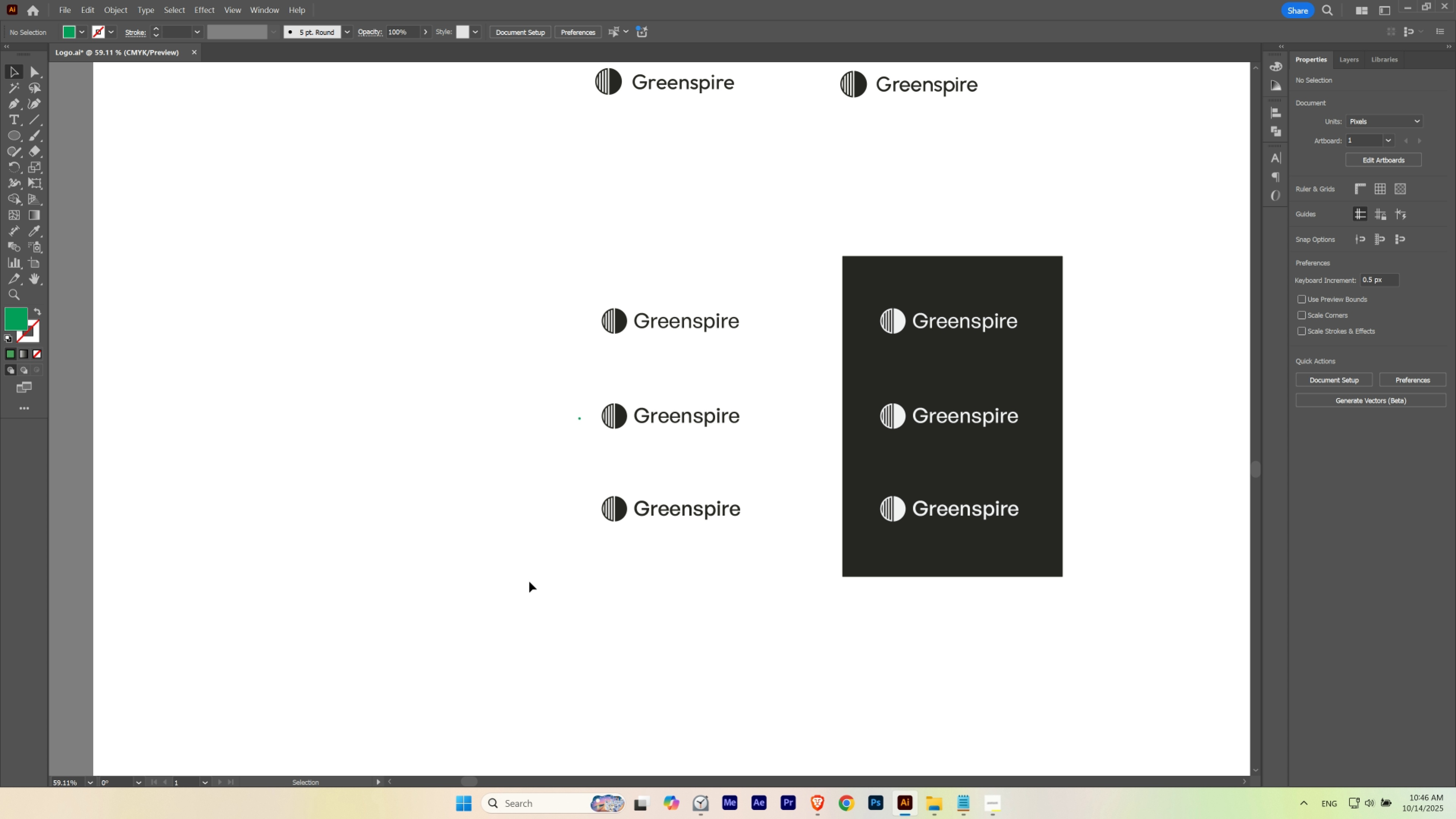 
hold_key(key=Space, duration=0.52)
 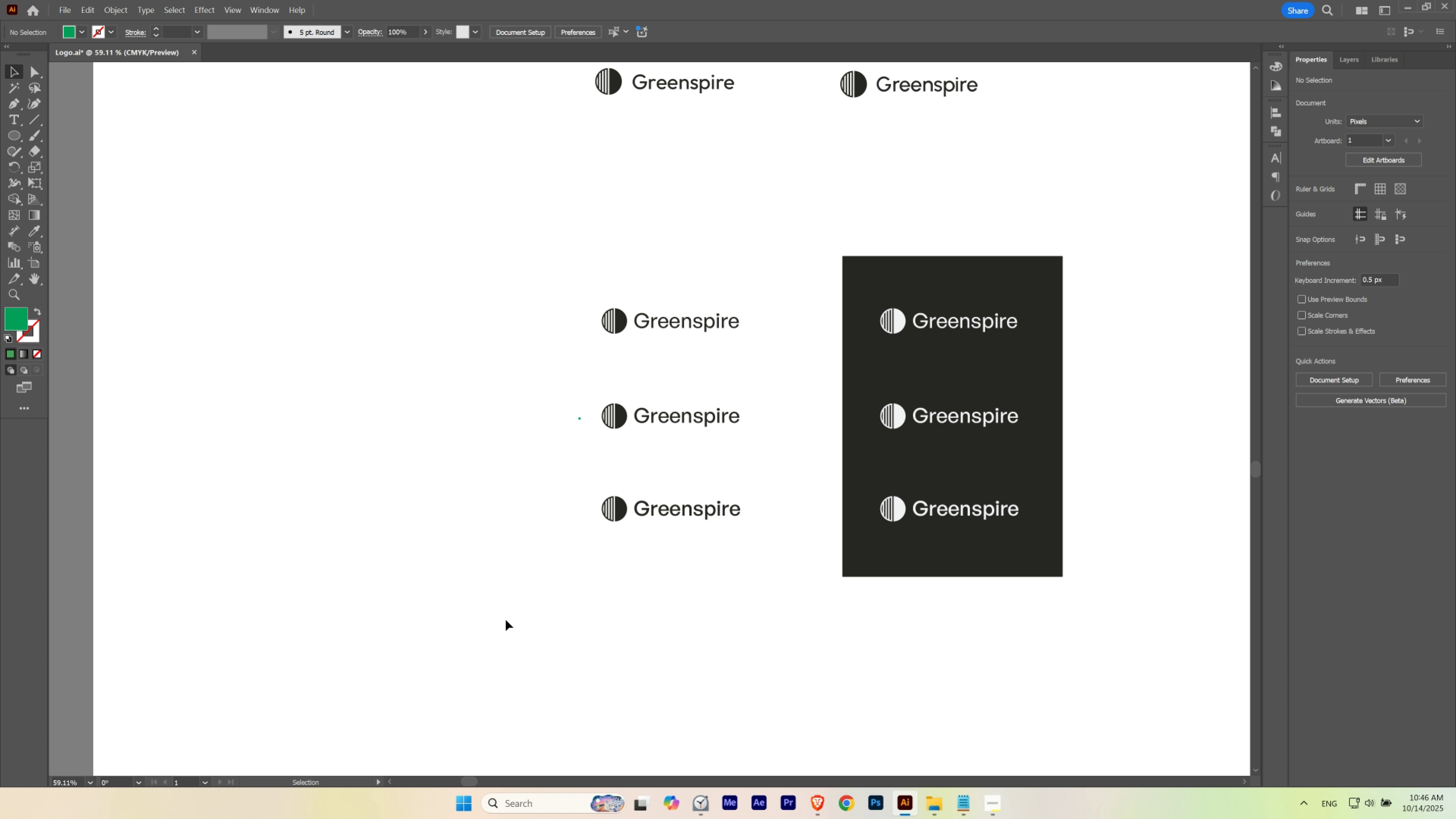 
hold_key(key=Space, duration=1.53)
 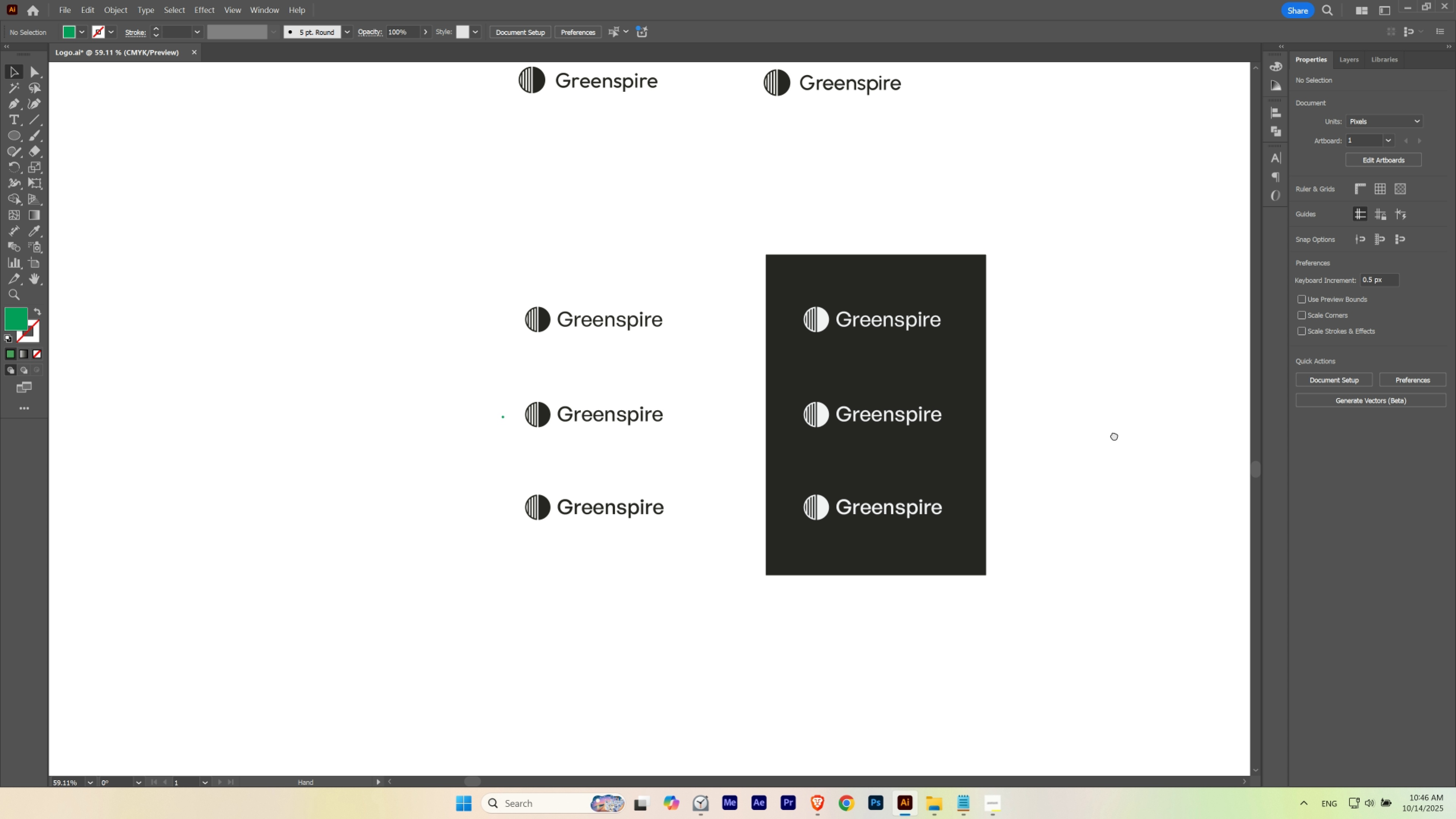 
hold_key(key=Space, duration=11.47)
 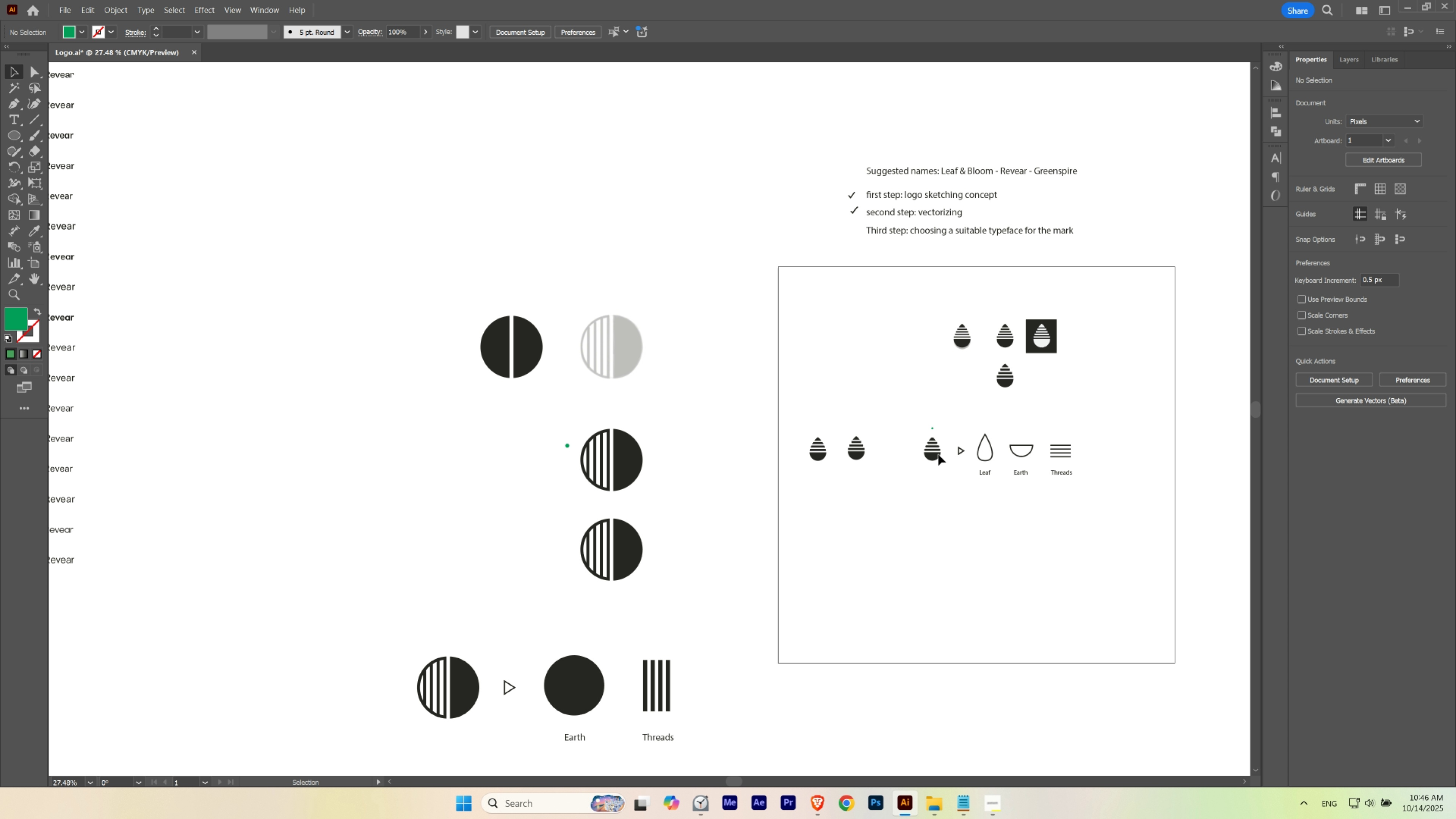 
hold_key(key=ControlLeft, duration=0.49)
 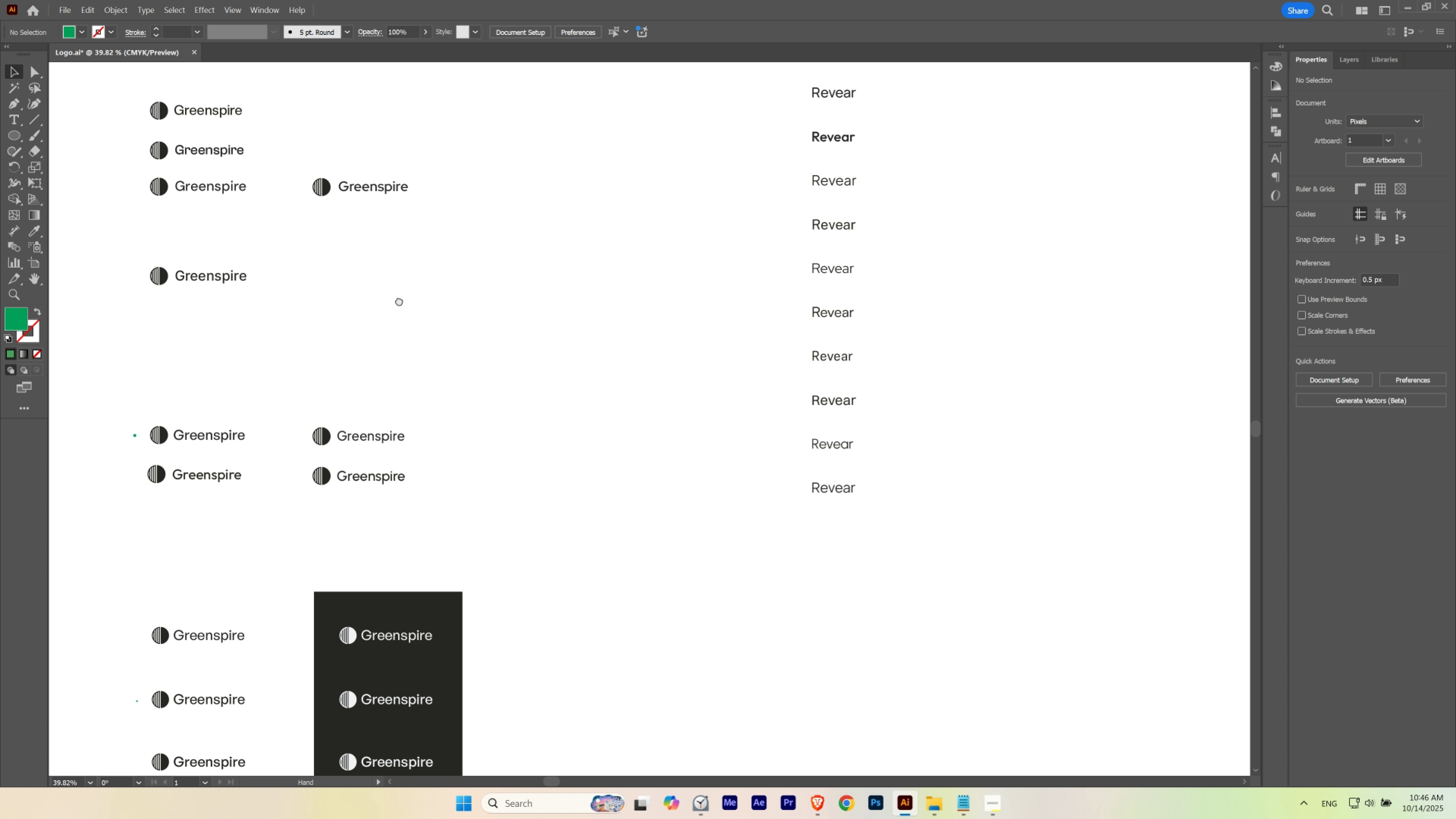 
hold_key(key=ControlLeft, duration=0.39)
 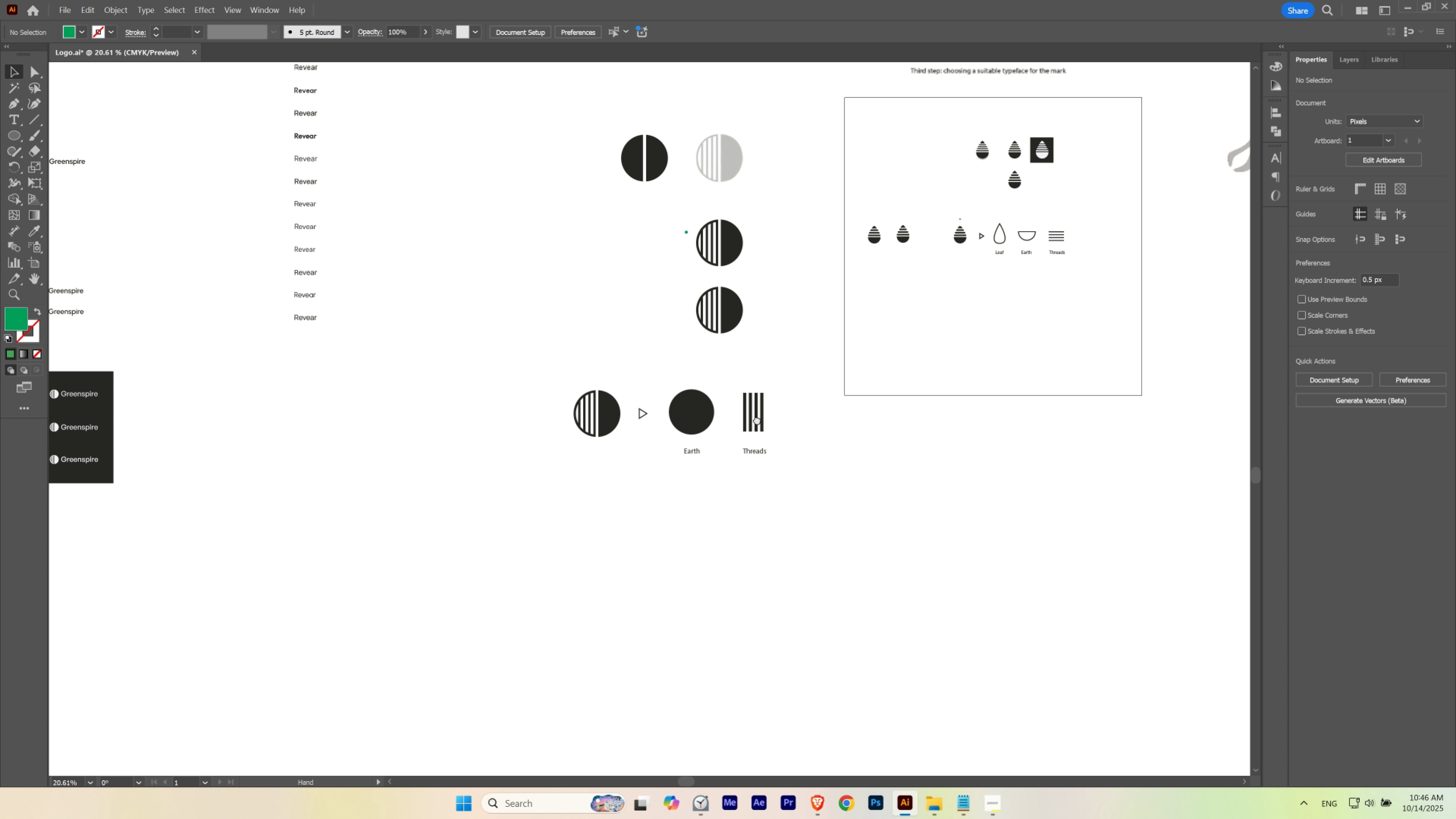 
hold_key(key=ControlLeft, duration=0.39)
 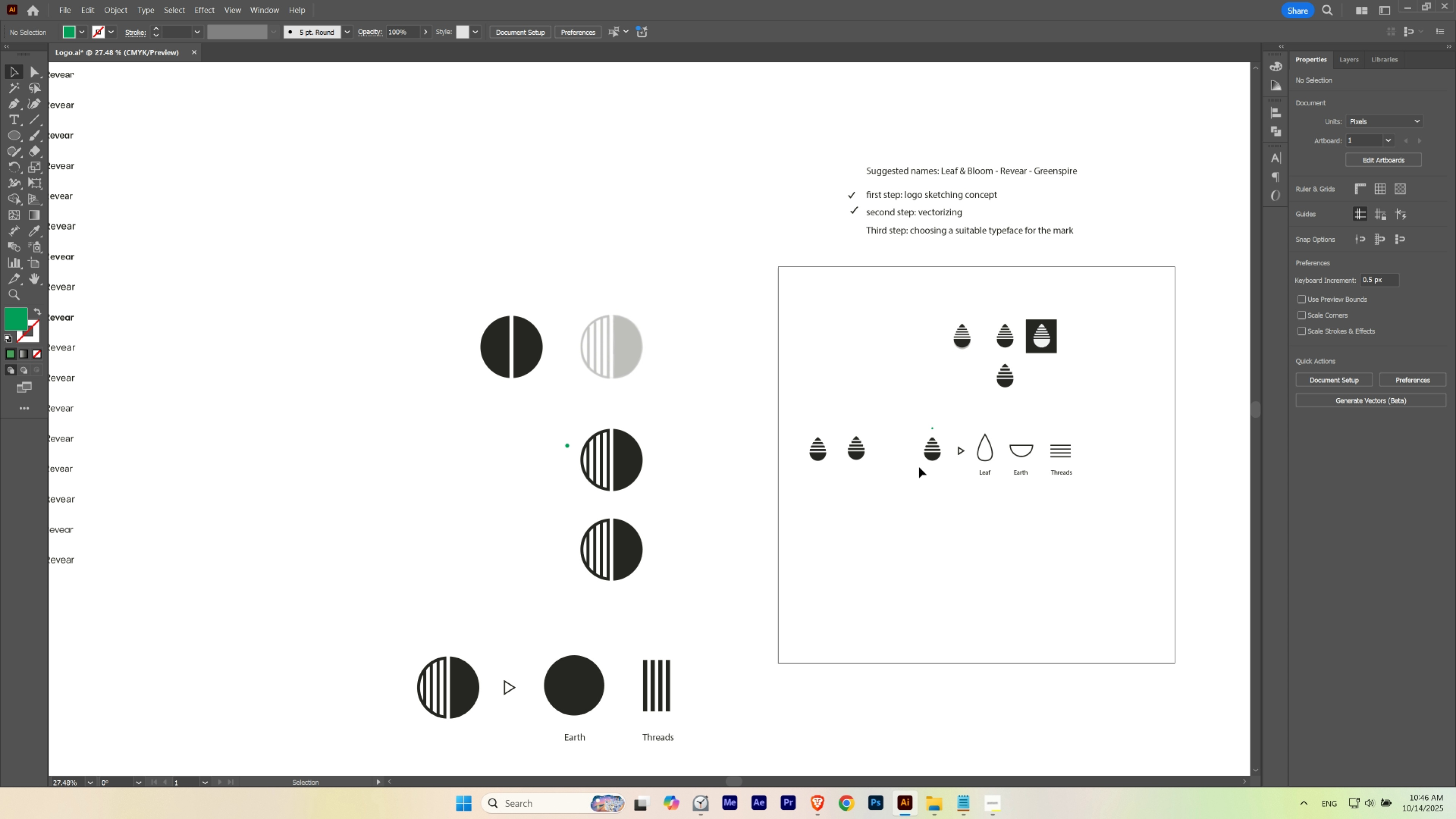 
hold_key(key=AltLeft, duration=1.05)
 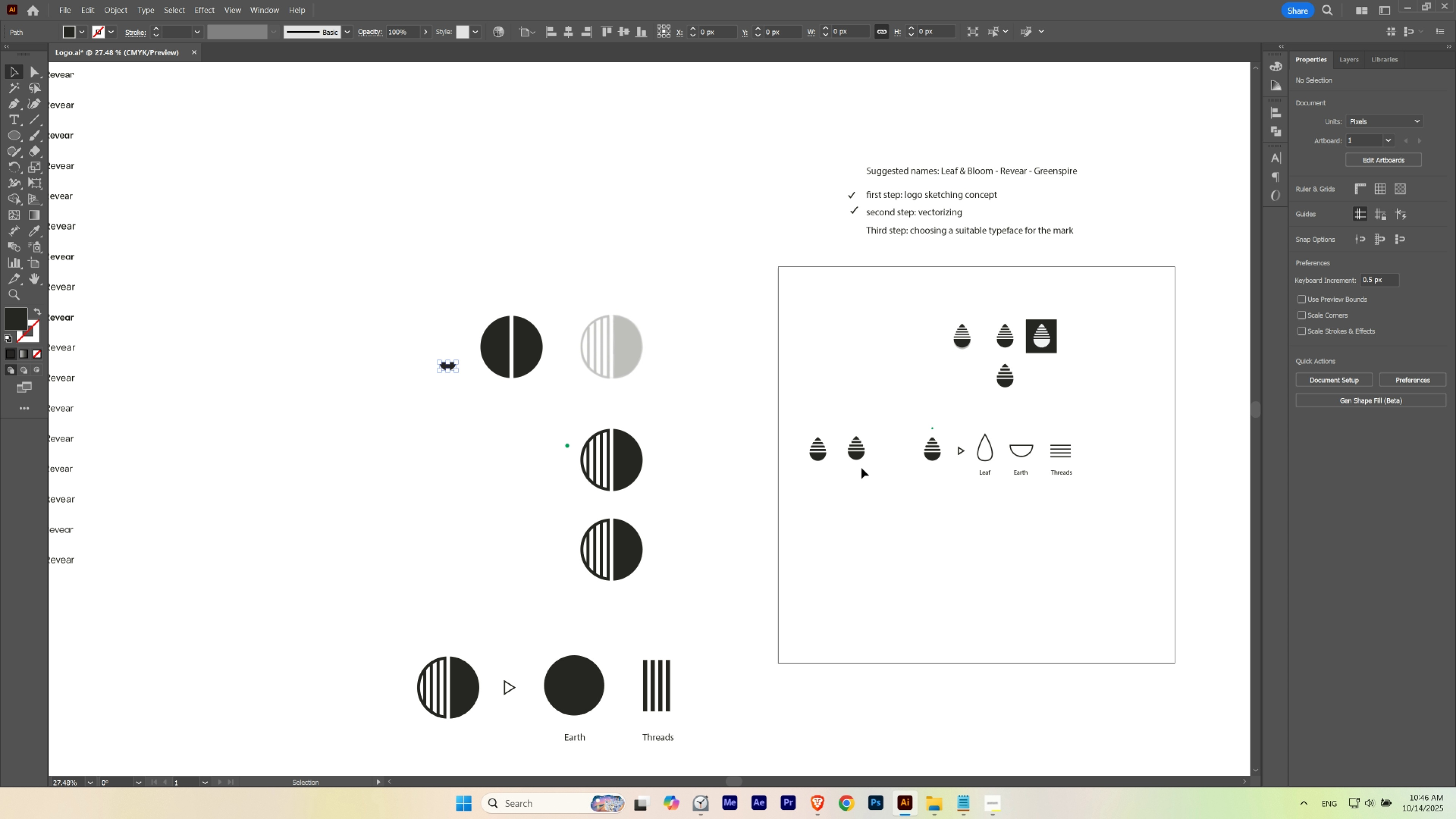 
key(Control+ControlLeft)
 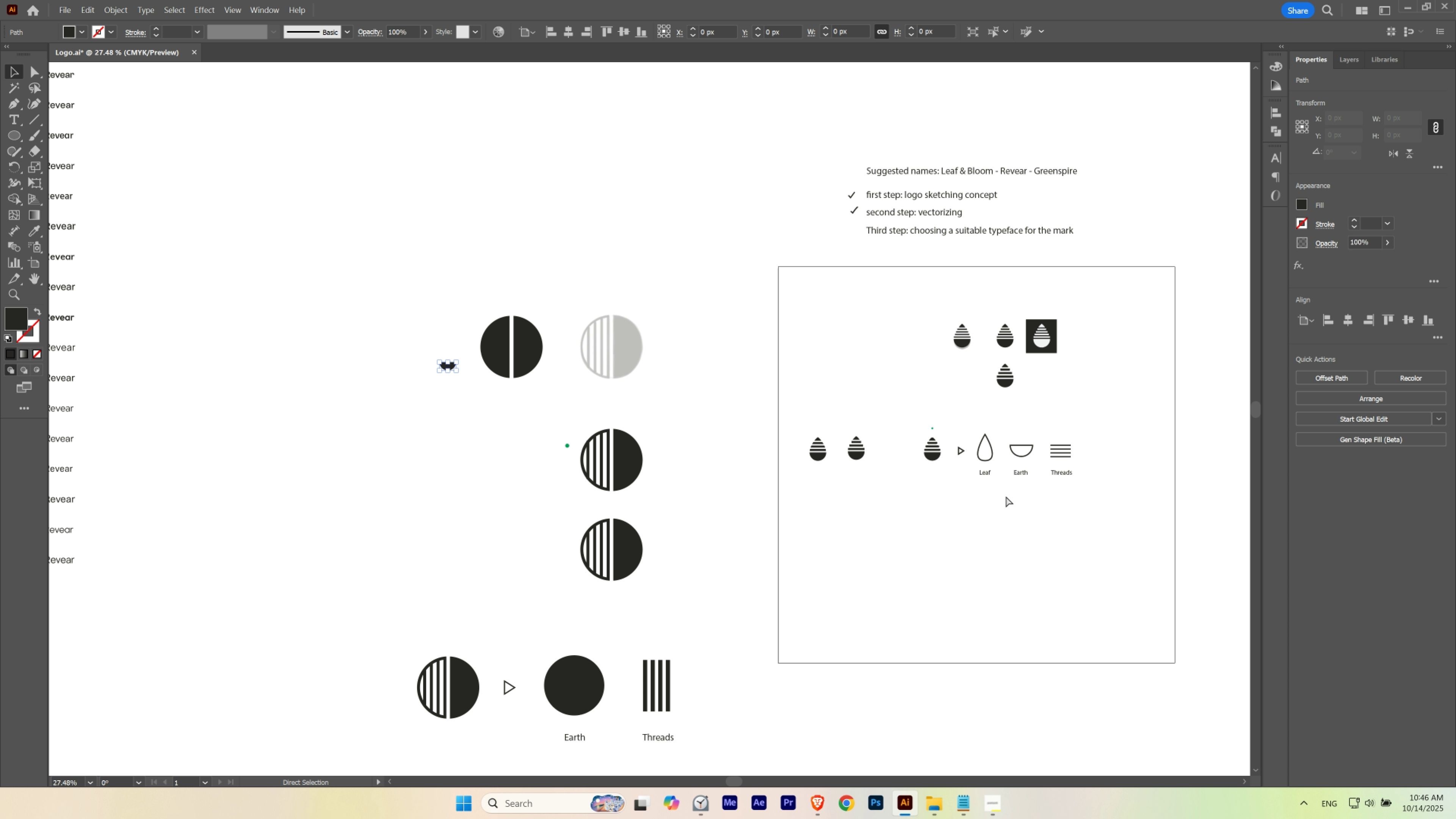 
key(Control+Z)
 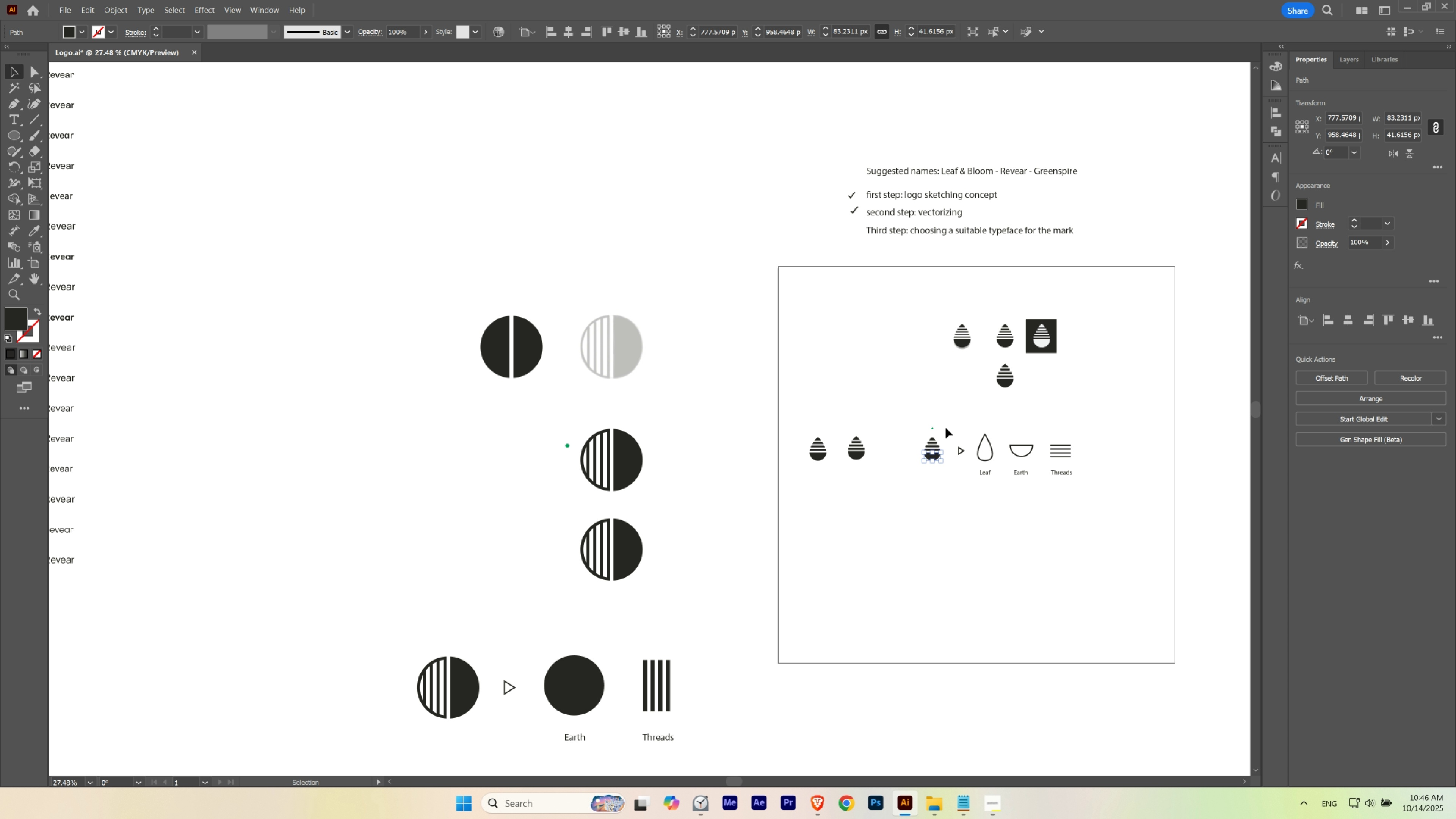 
hold_key(key=Space, duration=0.41)
 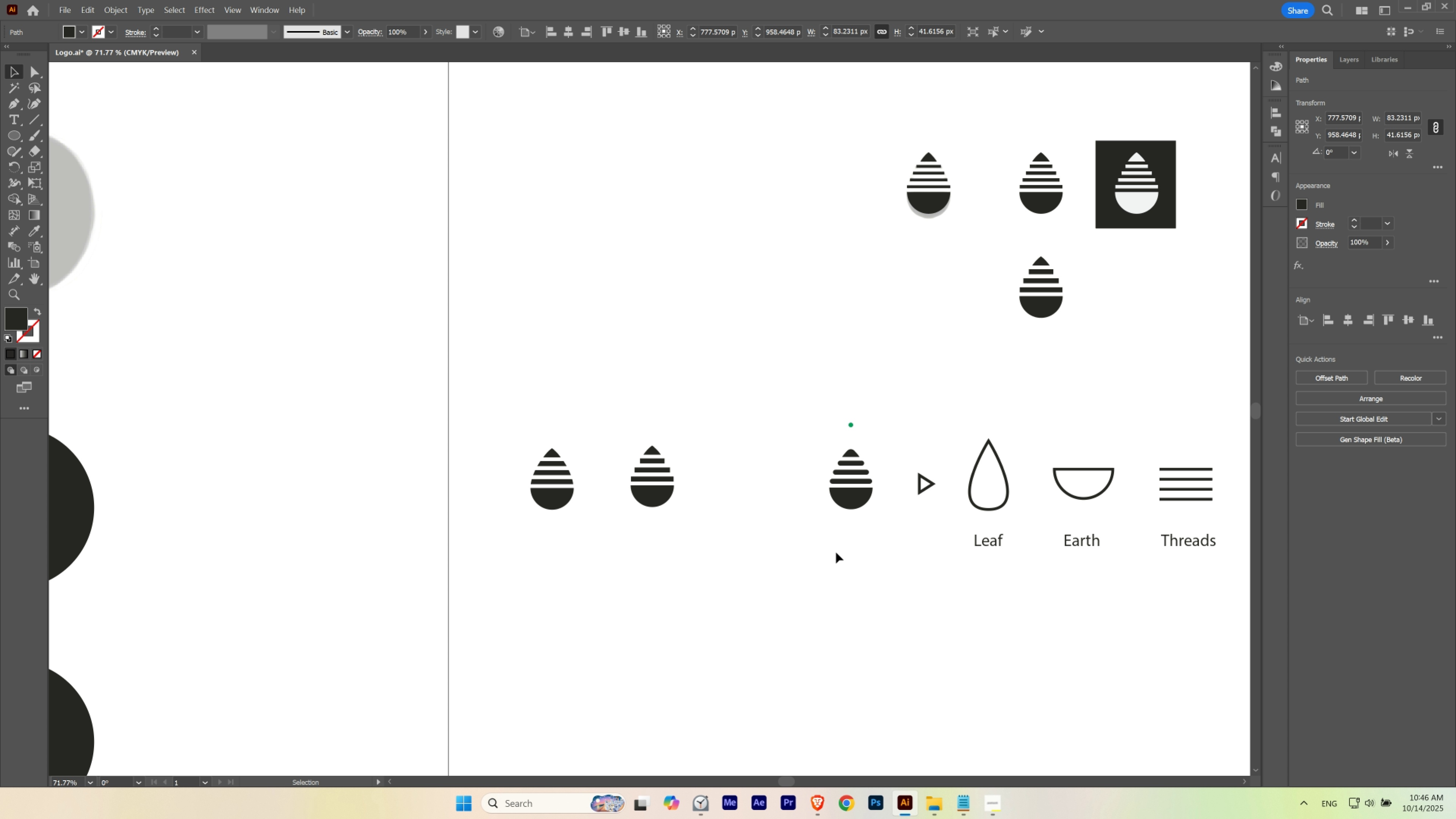 
hold_key(key=ControlLeft, duration=0.3)
 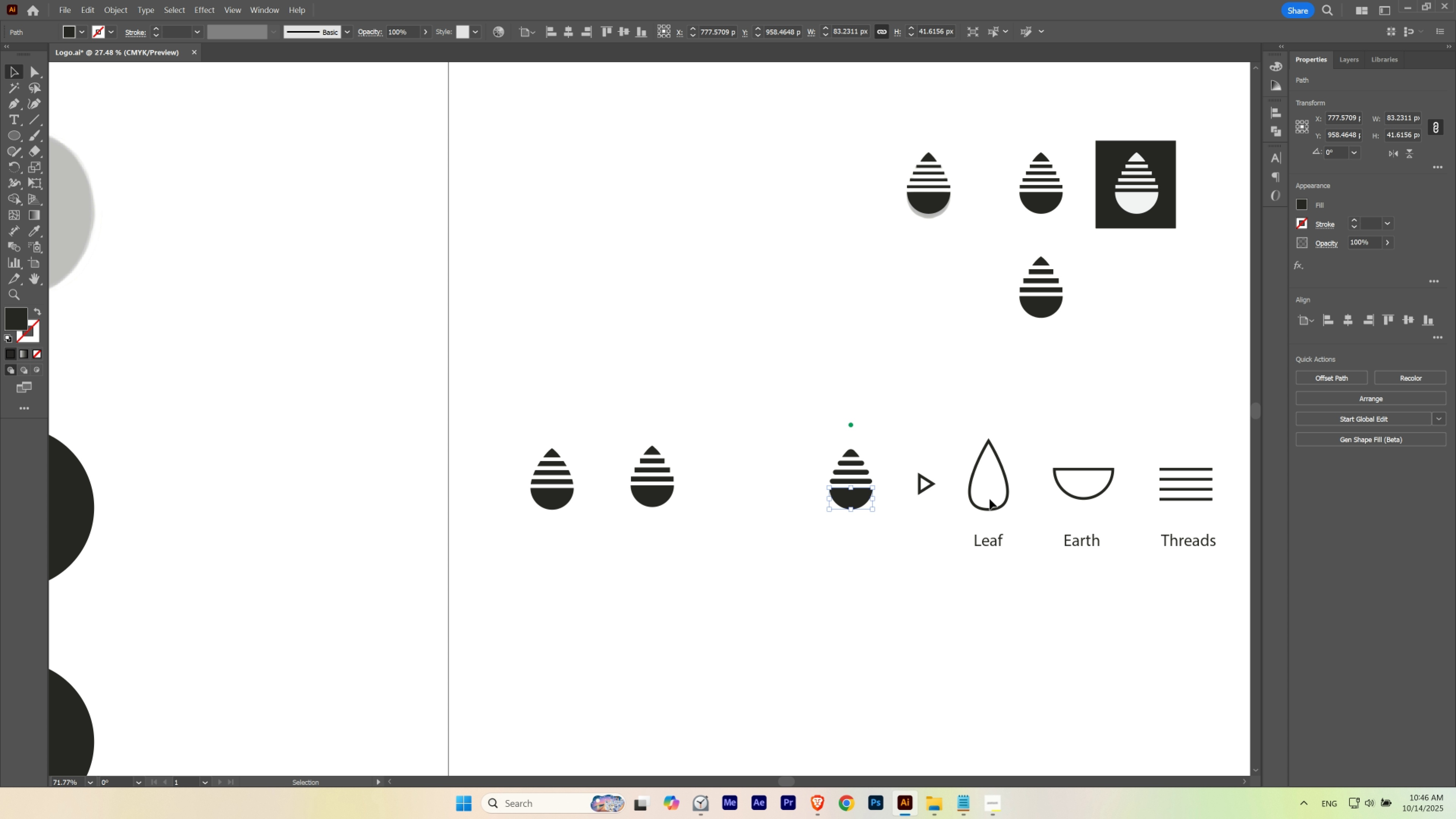 
key(V)
 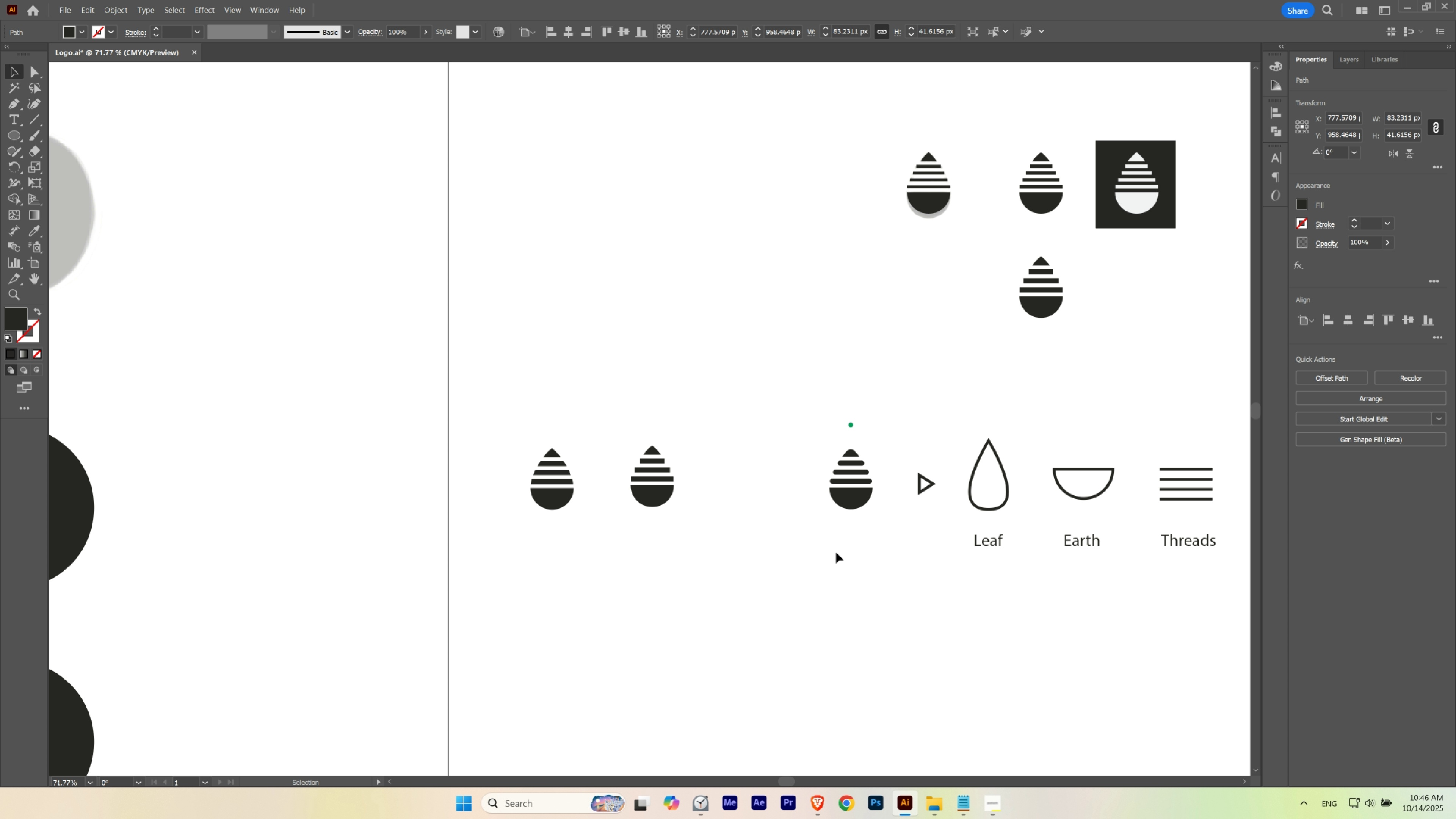 
left_click([846, 554])
 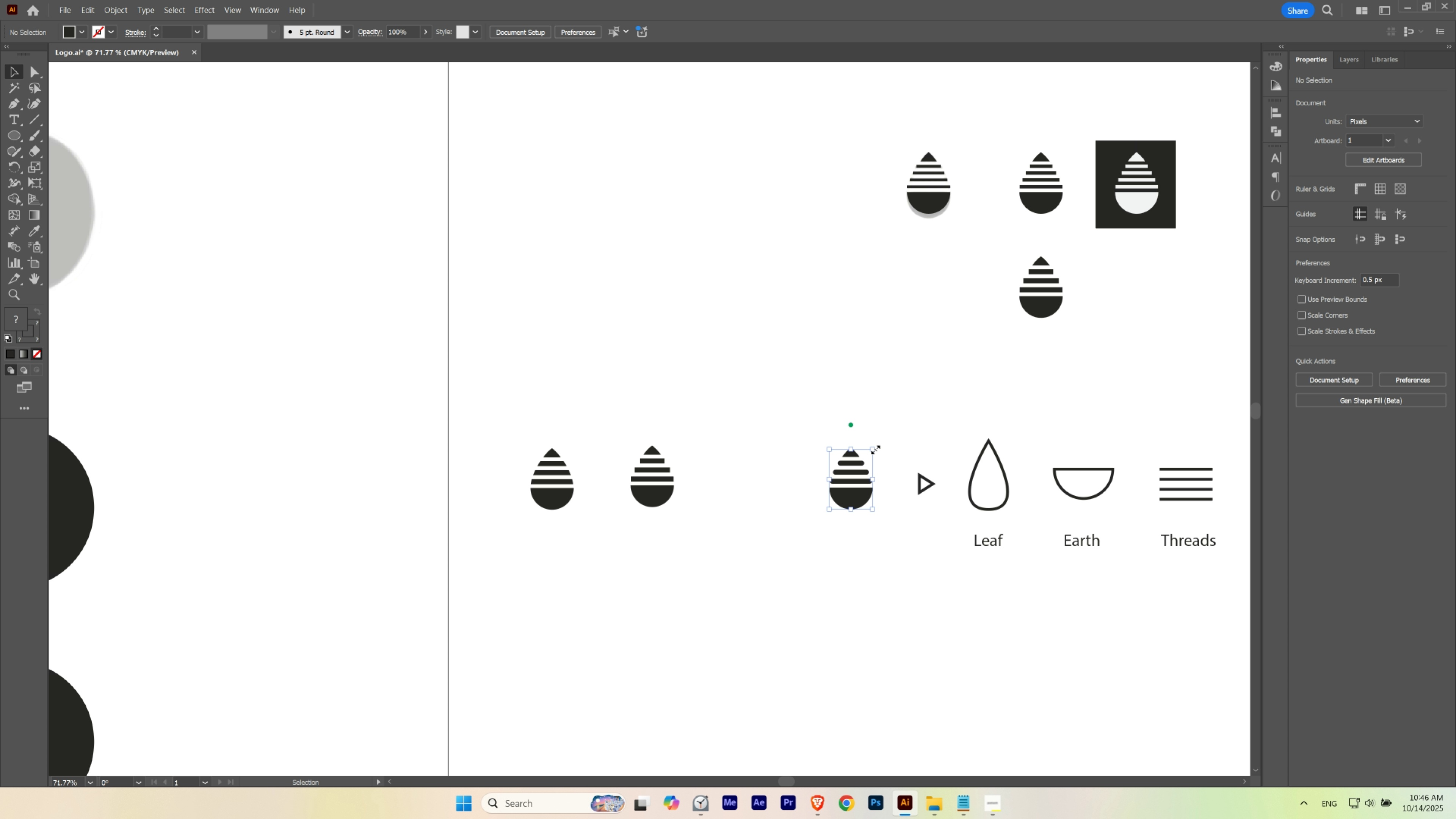 
key(Control+G)
 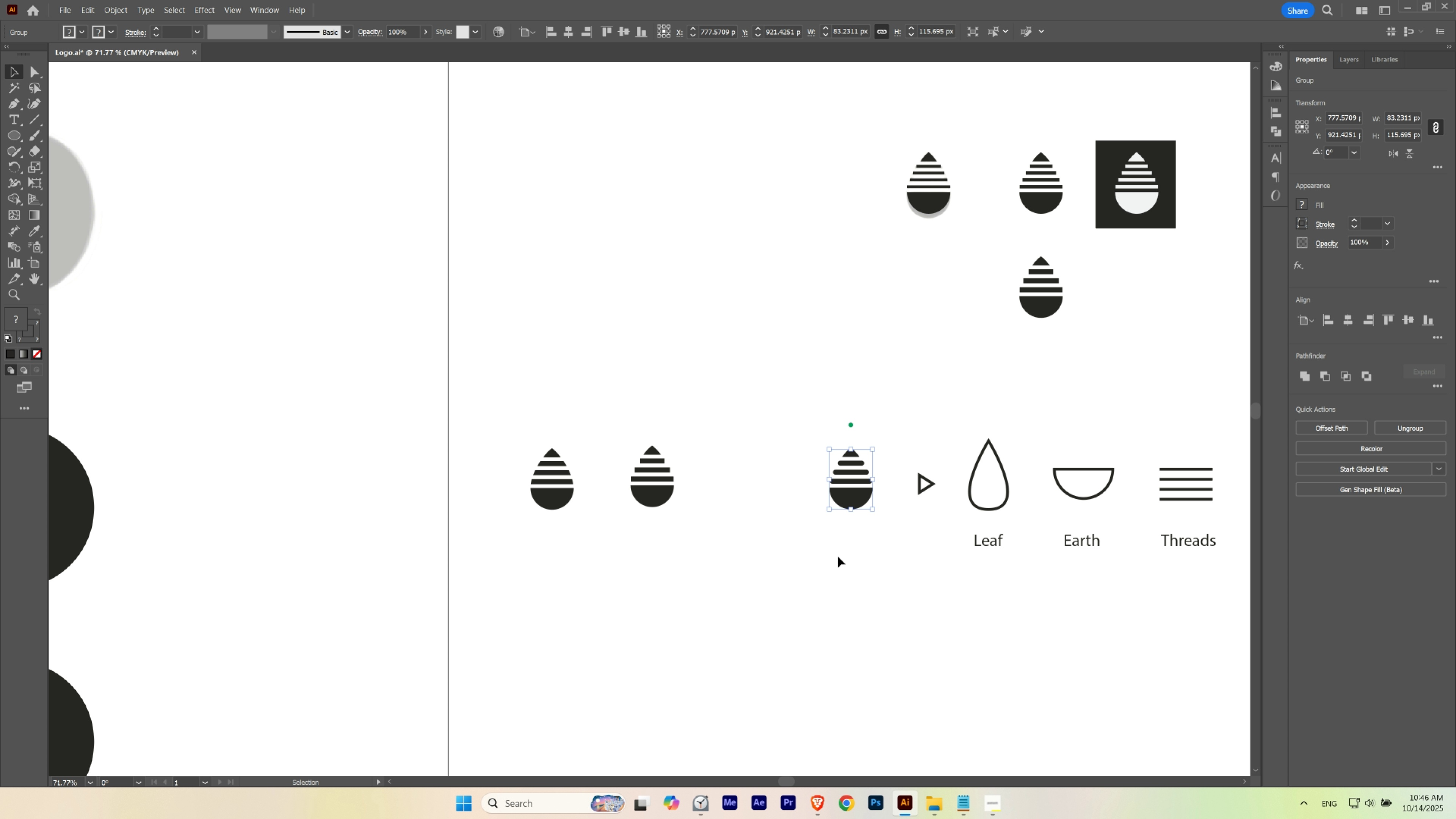 
left_click([838, 556])
 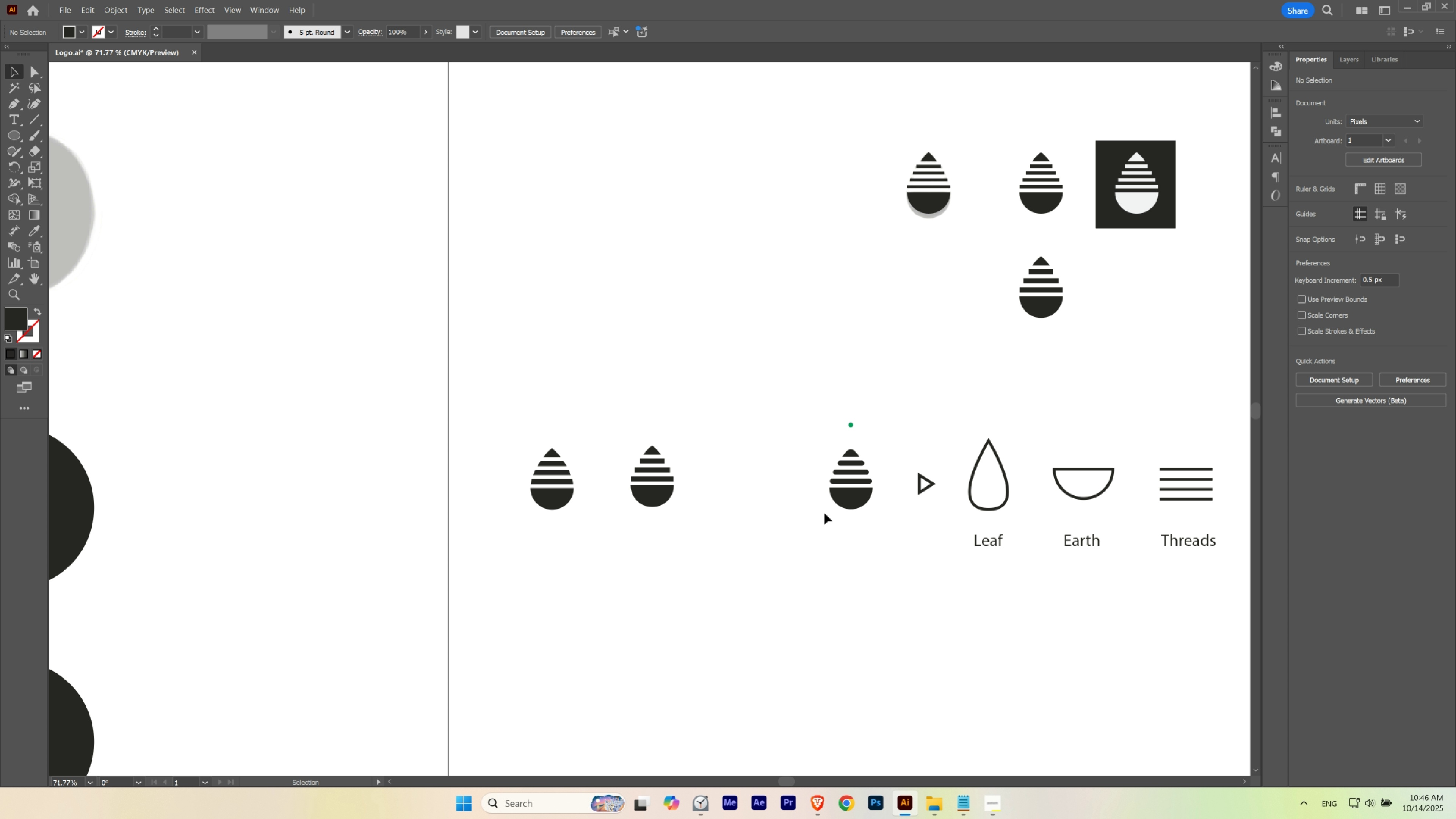 
hold_key(key=ControlLeft, duration=0.55)
 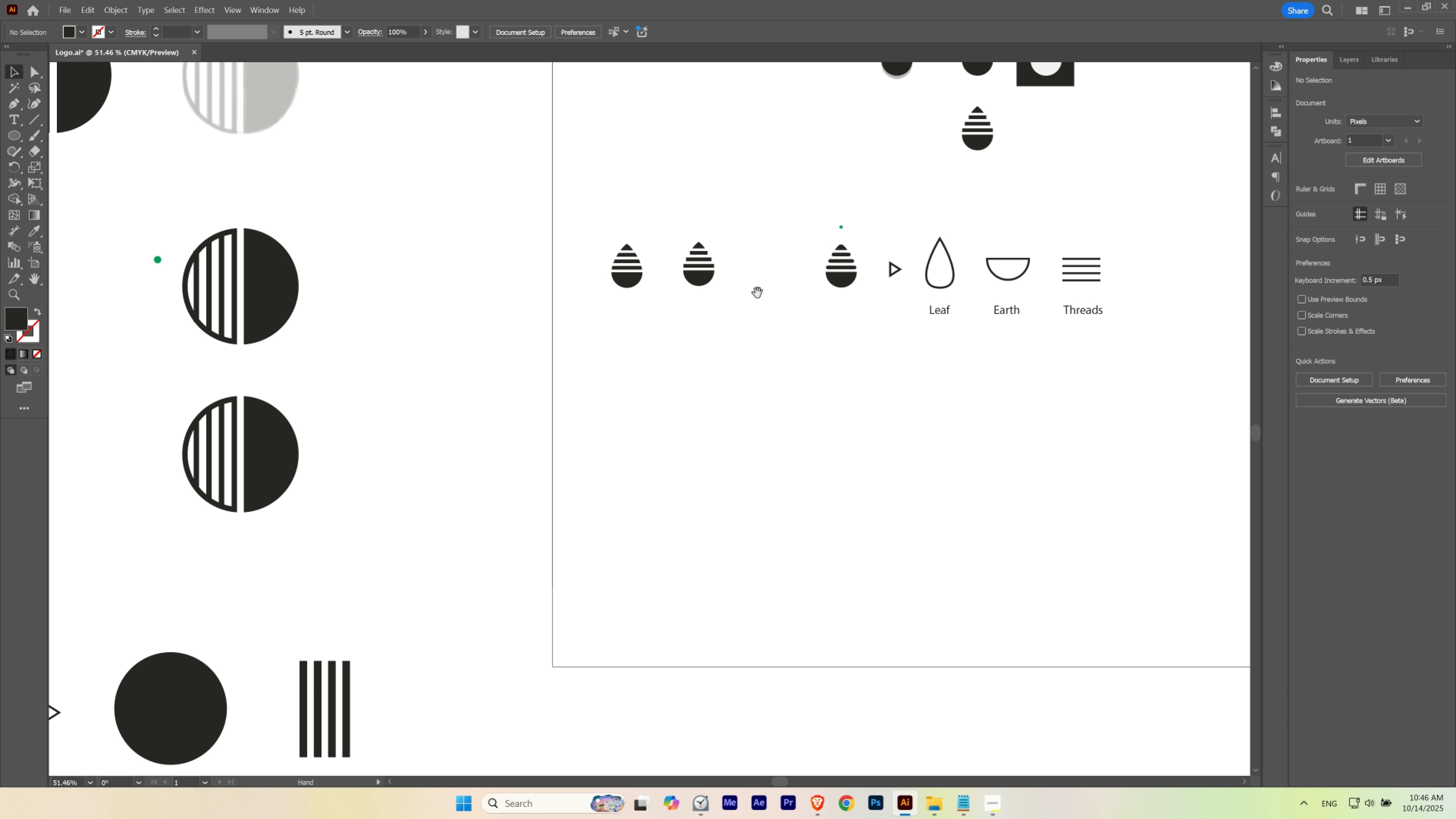 
hold_key(key=Space, duration=1.16)
 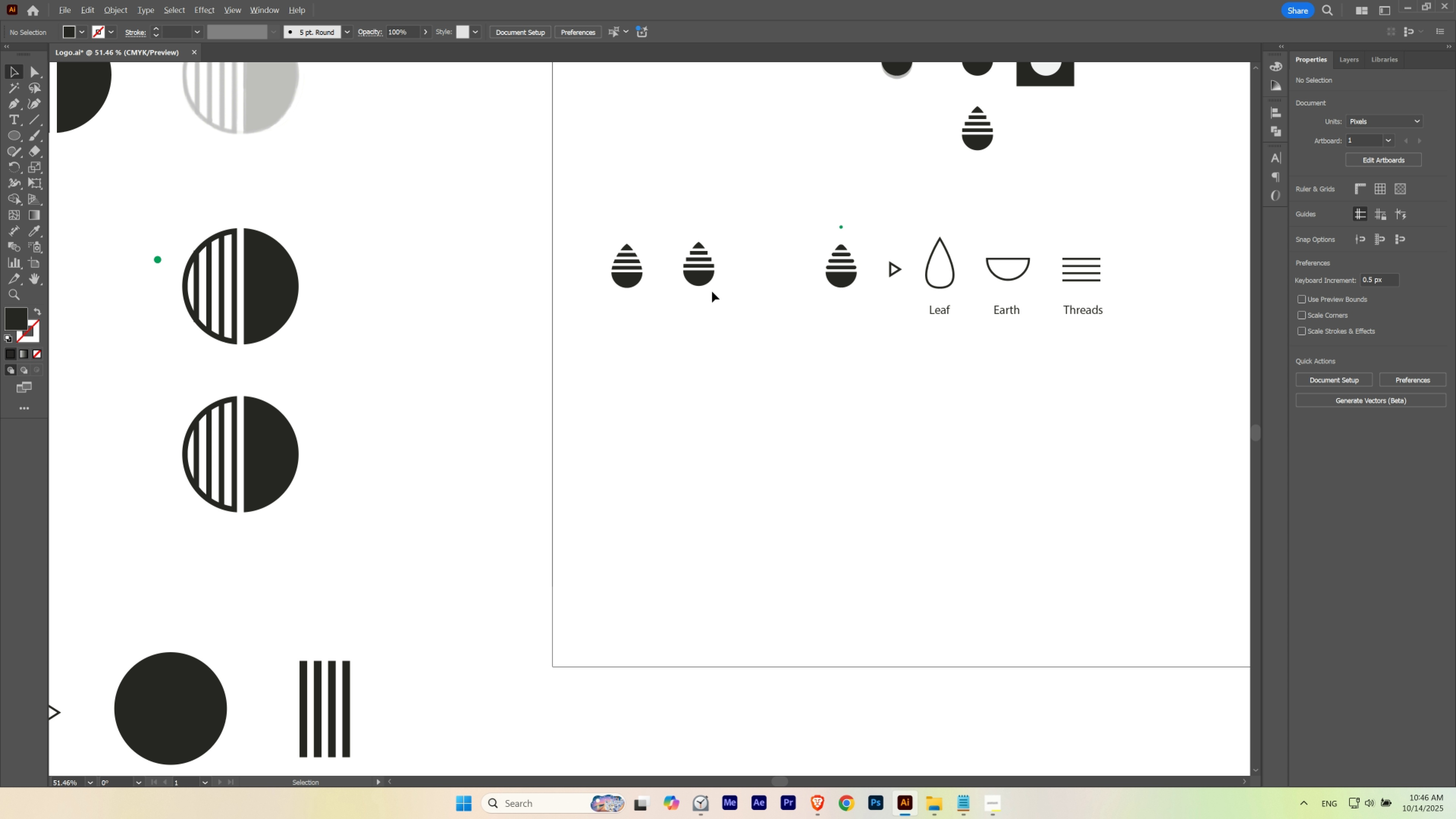 
hold_key(key=AltLeft, duration=0.84)
 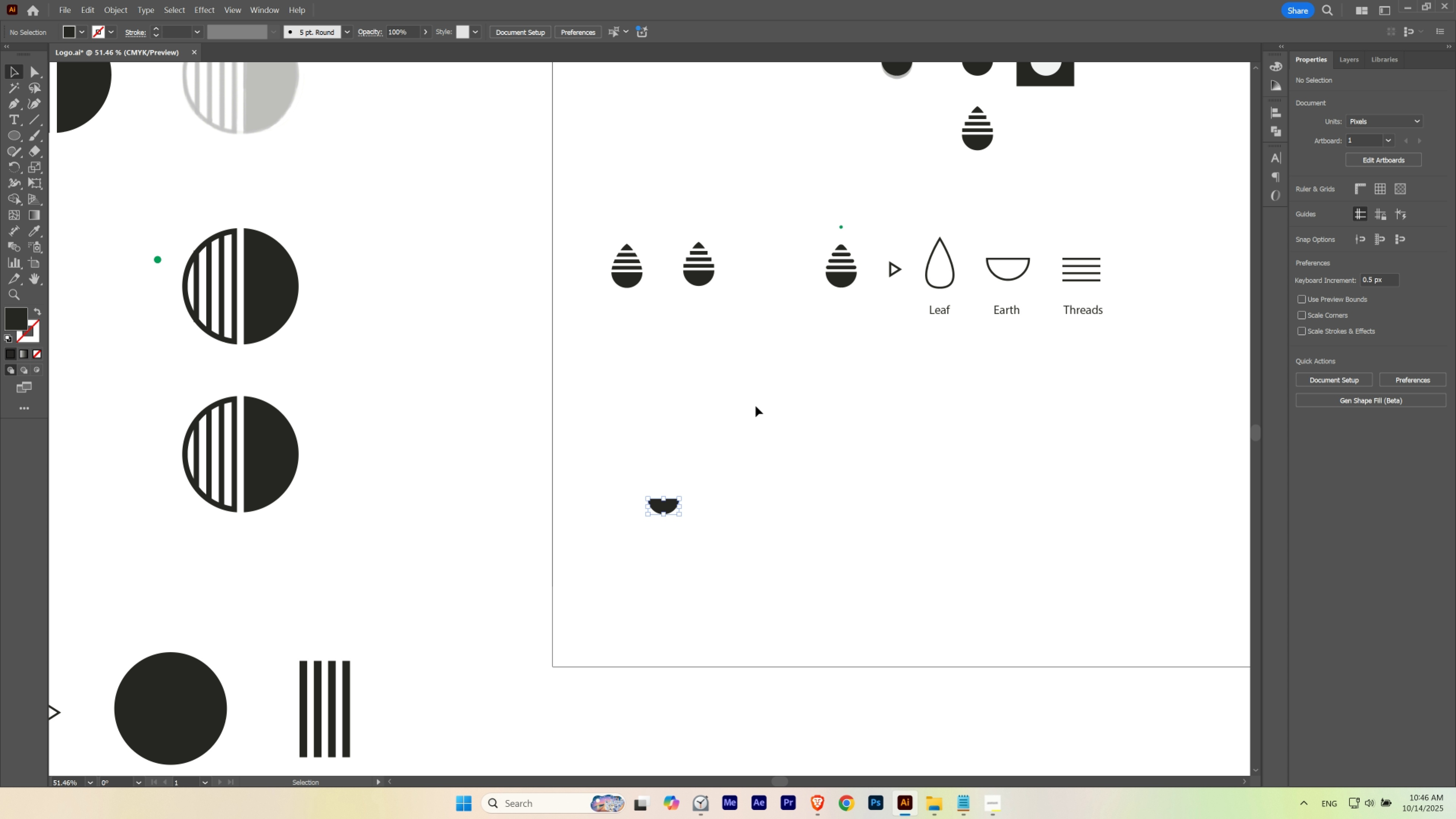 
key(Control+ControlLeft)
 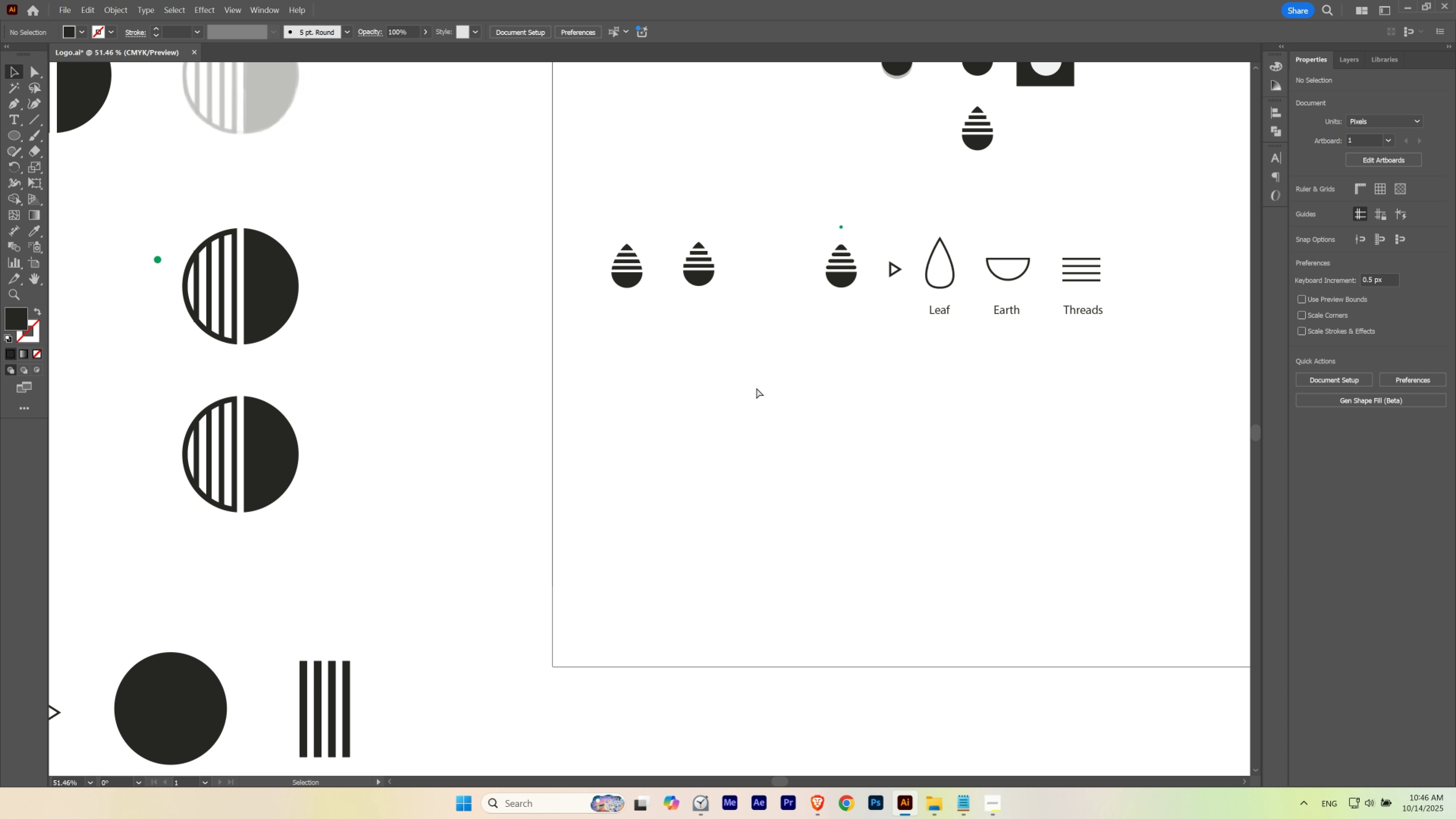 
key(Control+Z)
 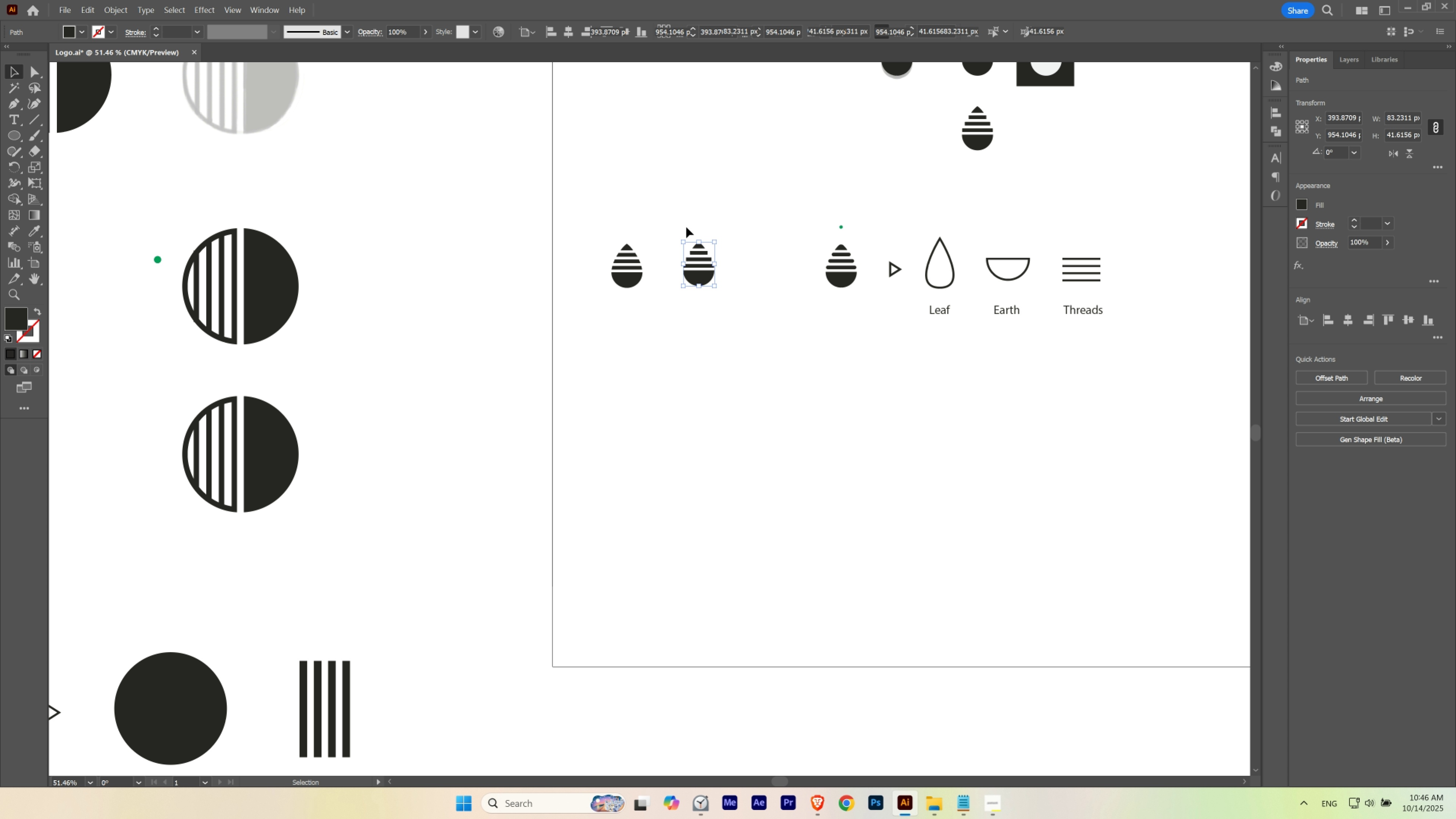 
hold_key(key=AltLeft, duration=1.18)
 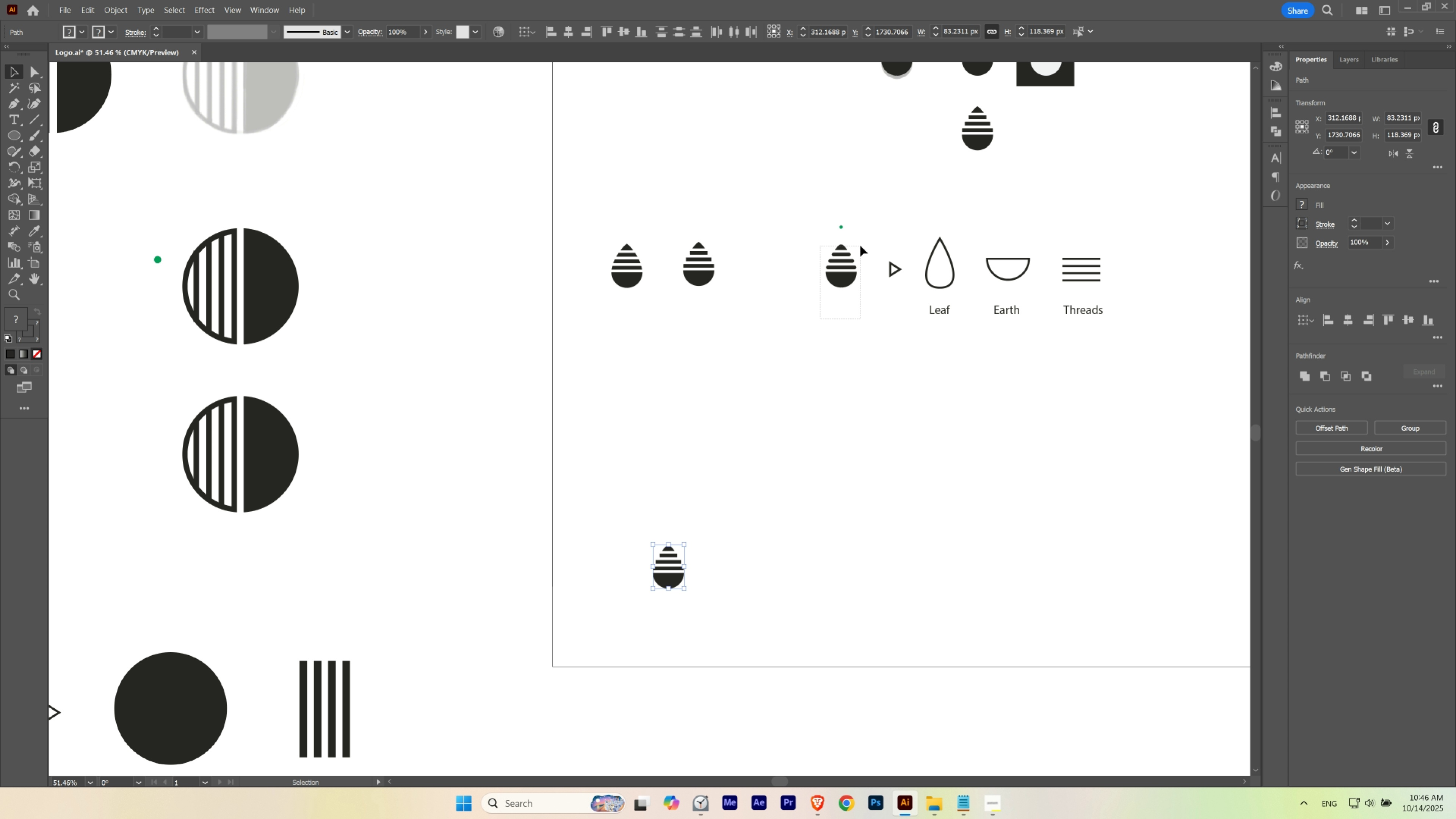 
hold_key(key=AltLeft, duration=1.53)
 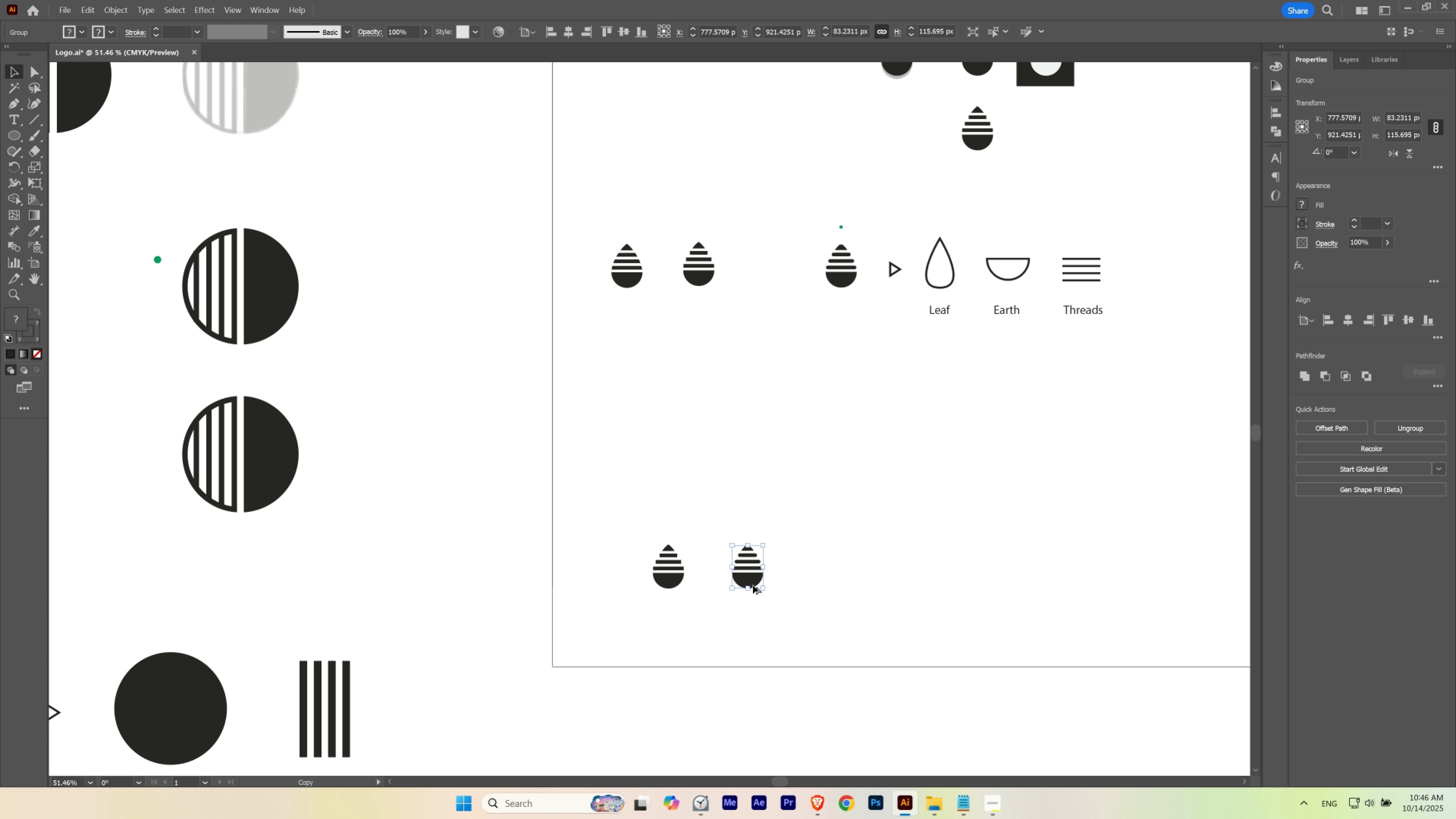 
key(Alt+AltLeft)
 